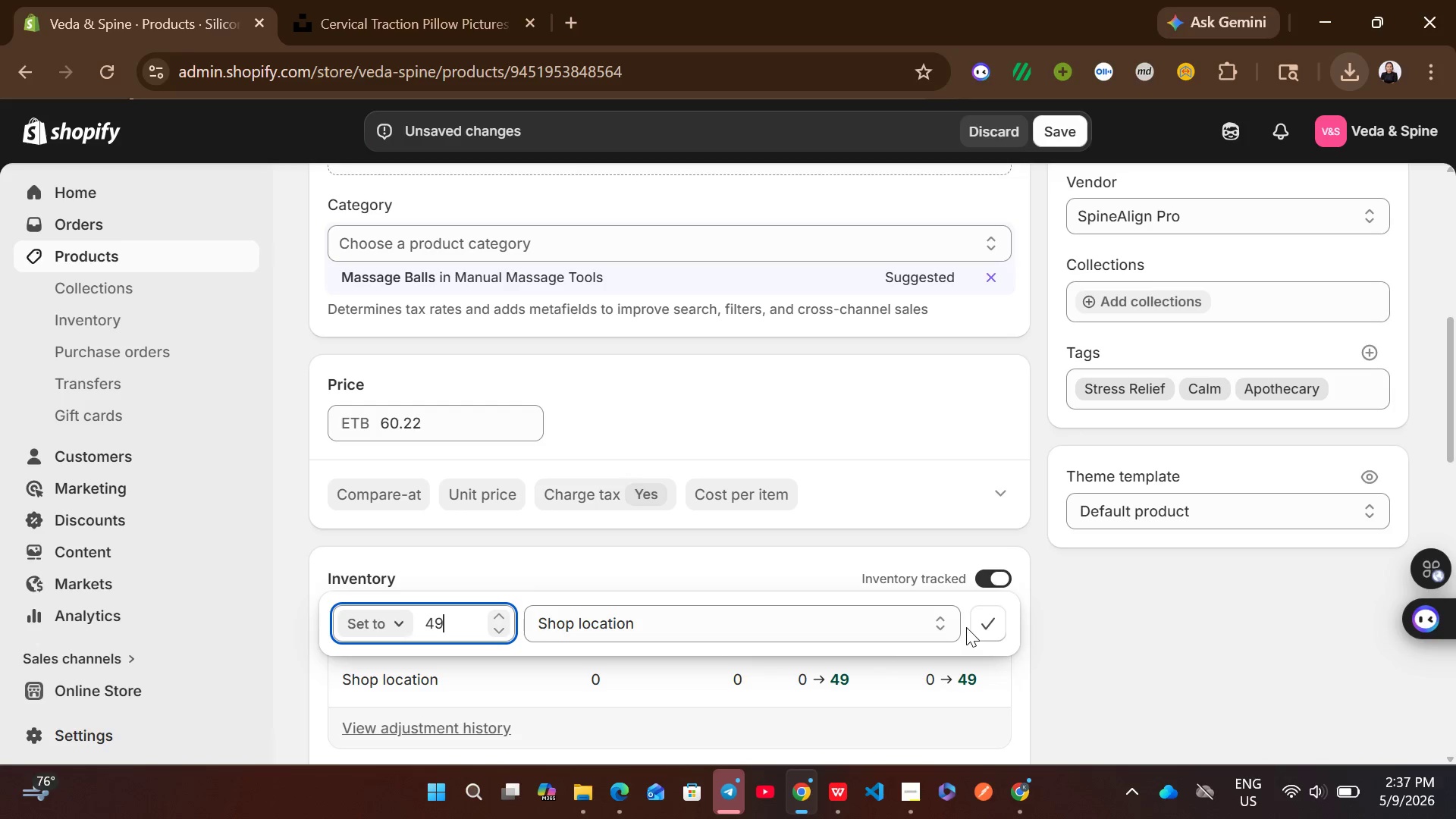 
left_click([987, 623])
 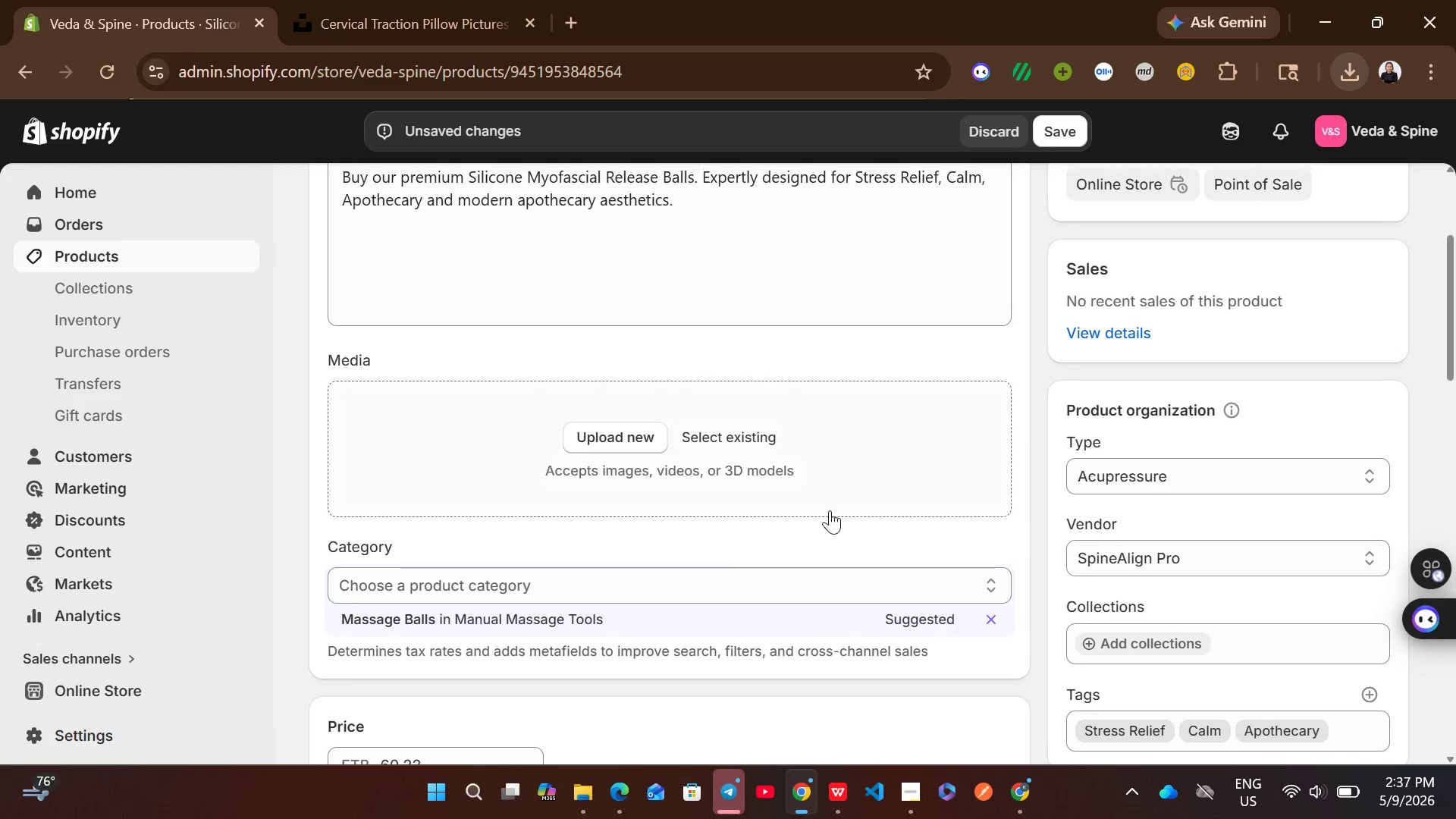 
left_click([629, 611])
 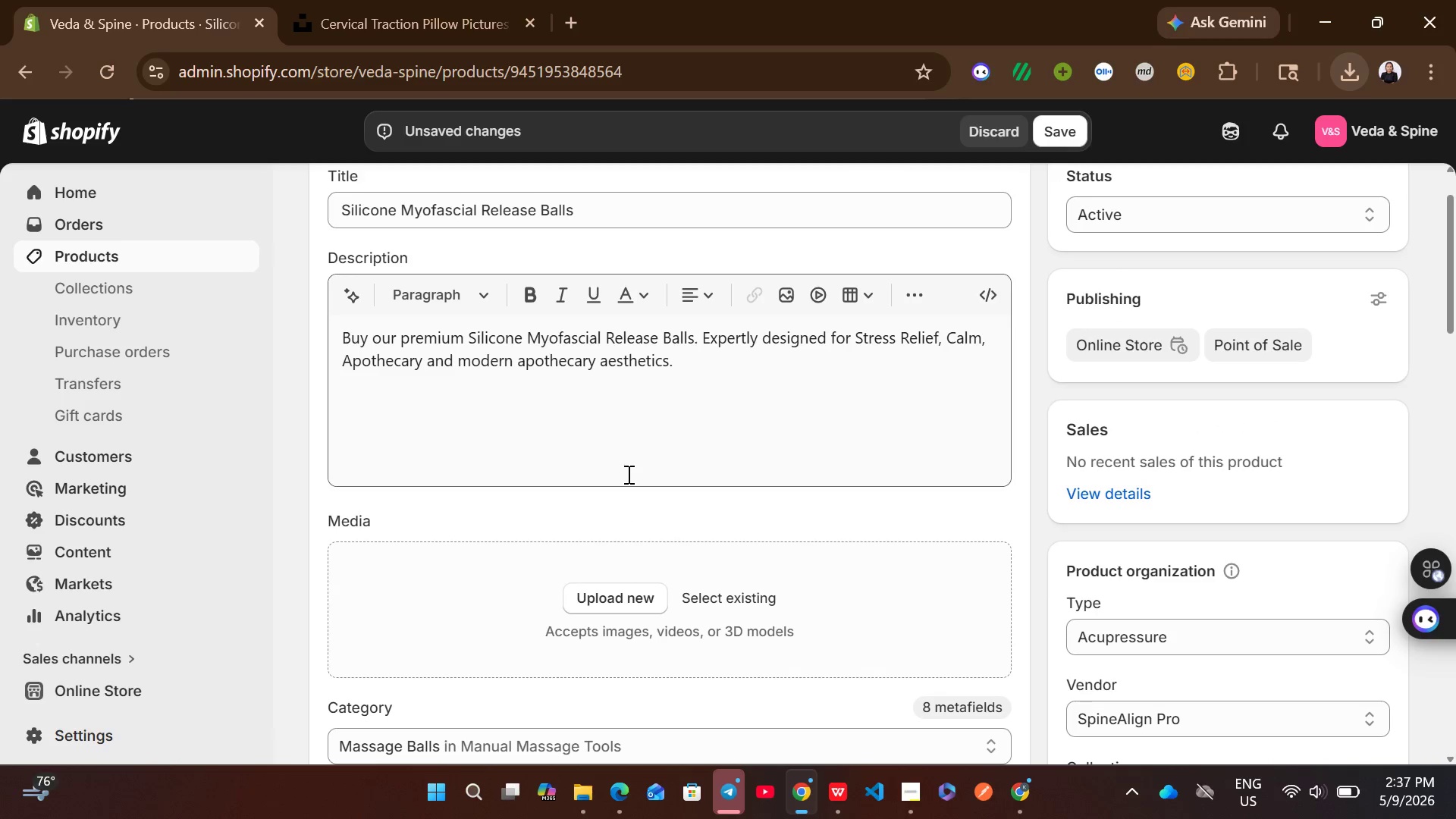 
left_click([381, 4])
 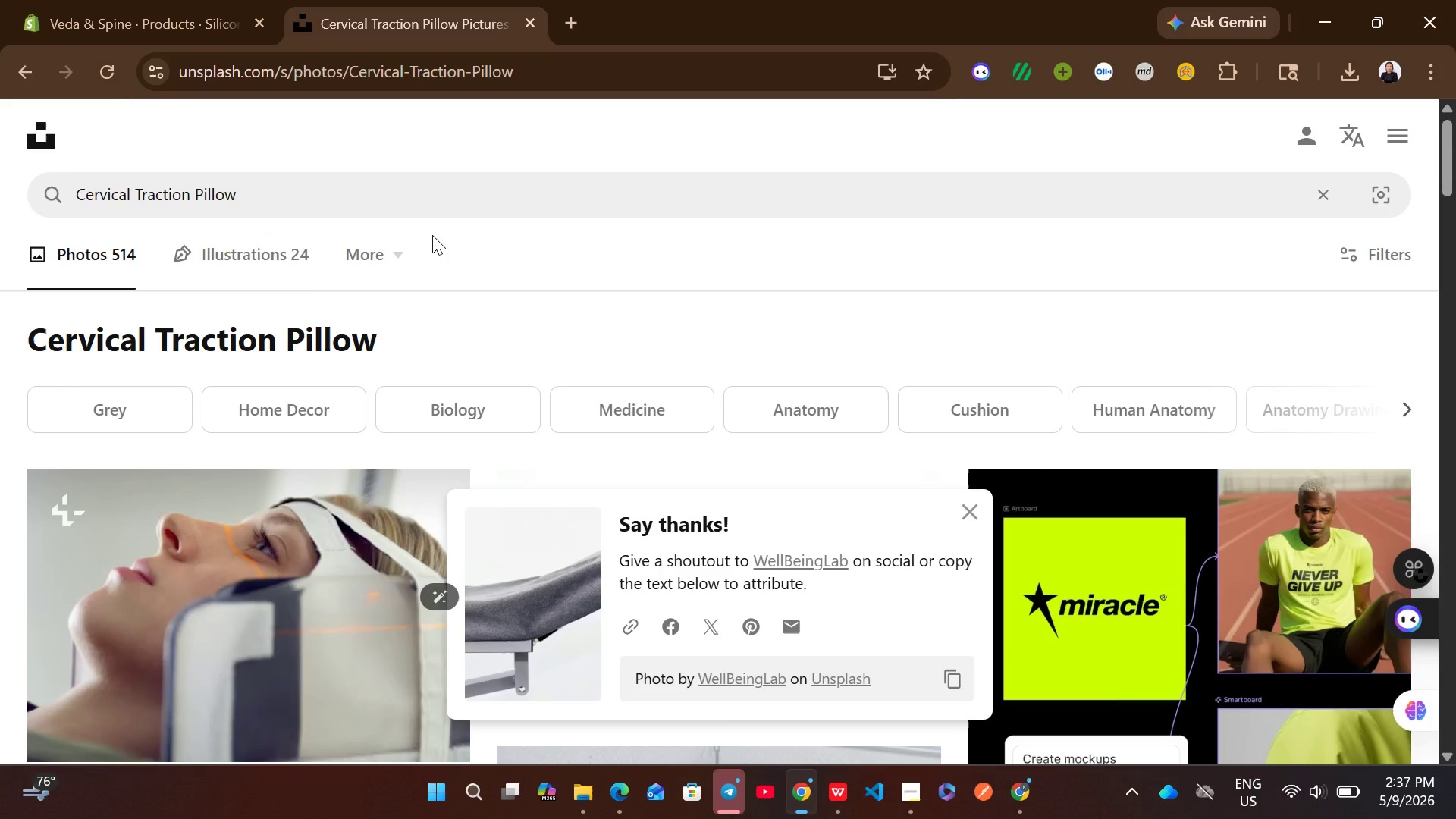 
left_click([375, 202])
 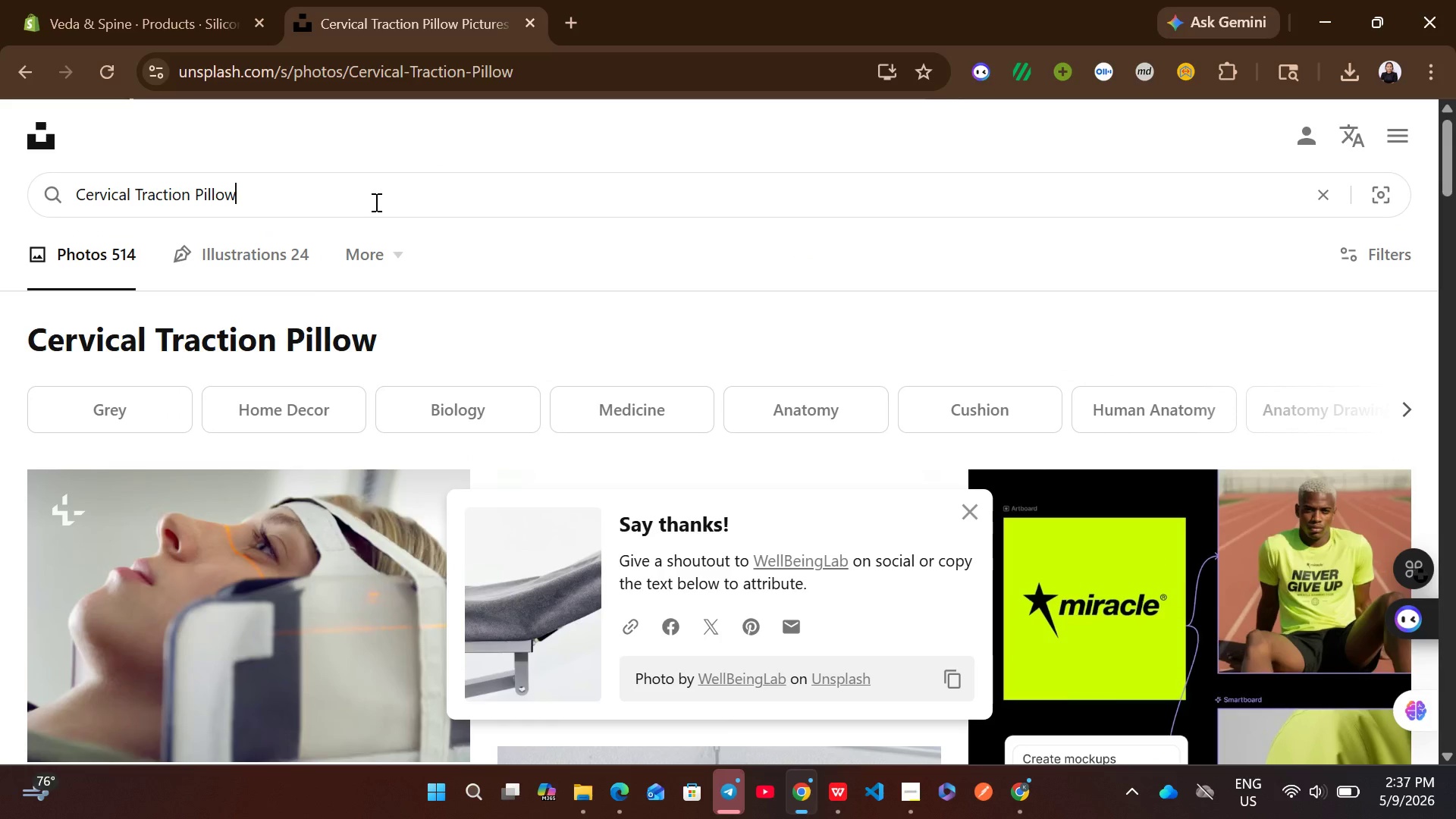 
key(Control+ControlLeft)
 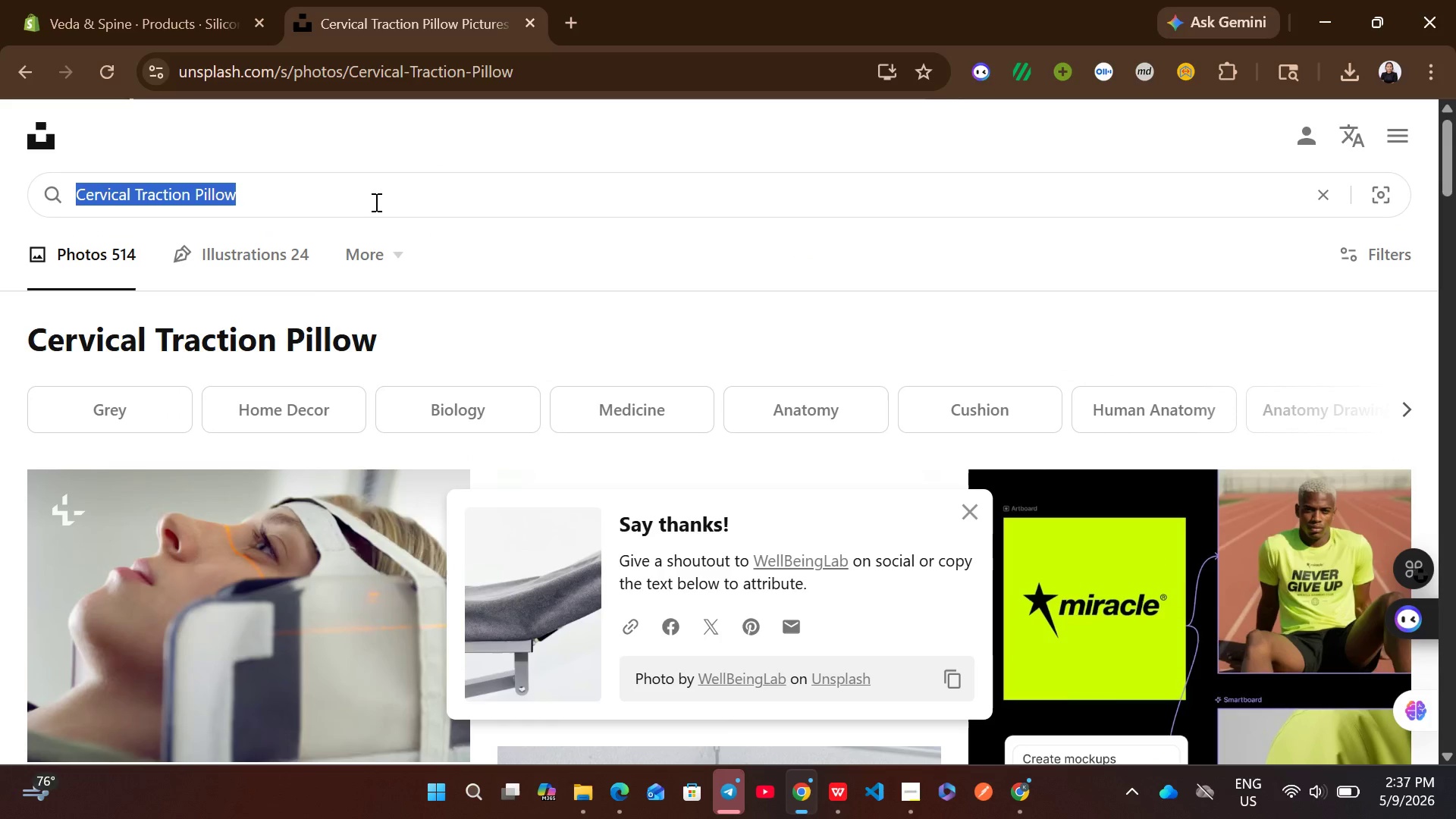 
key(Control+A)
 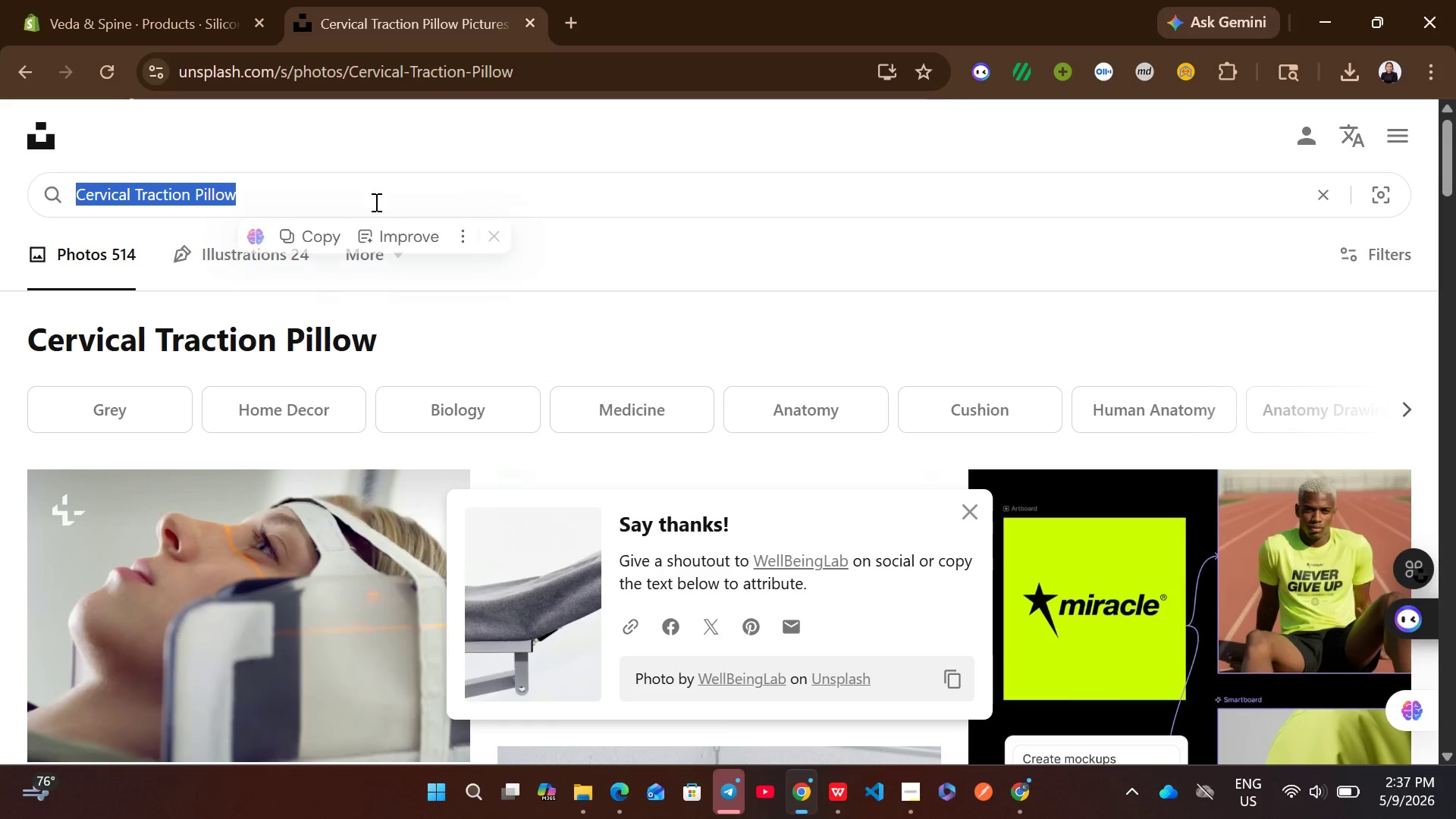 
key(Control+V)
 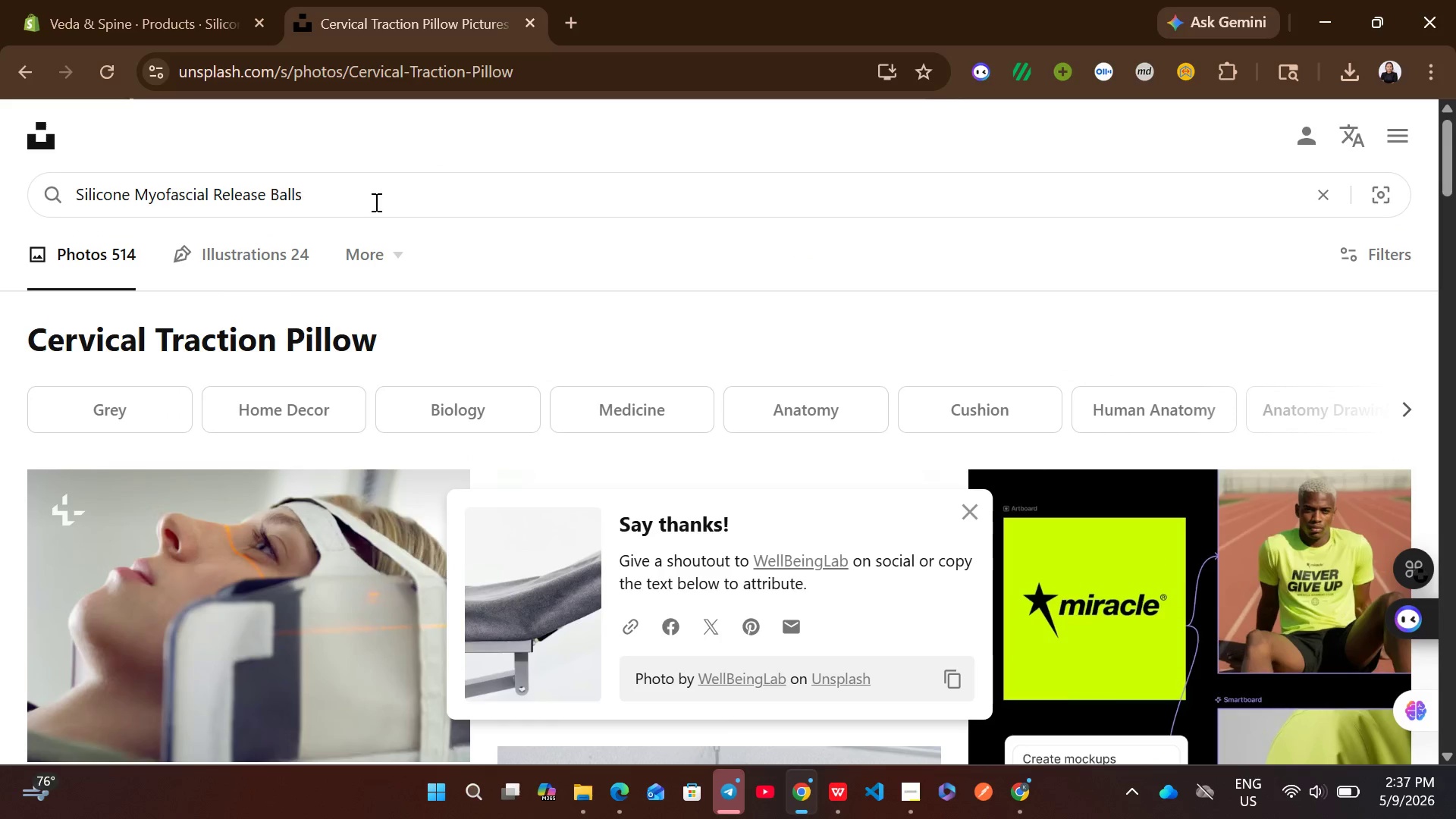 
key(Enter)
 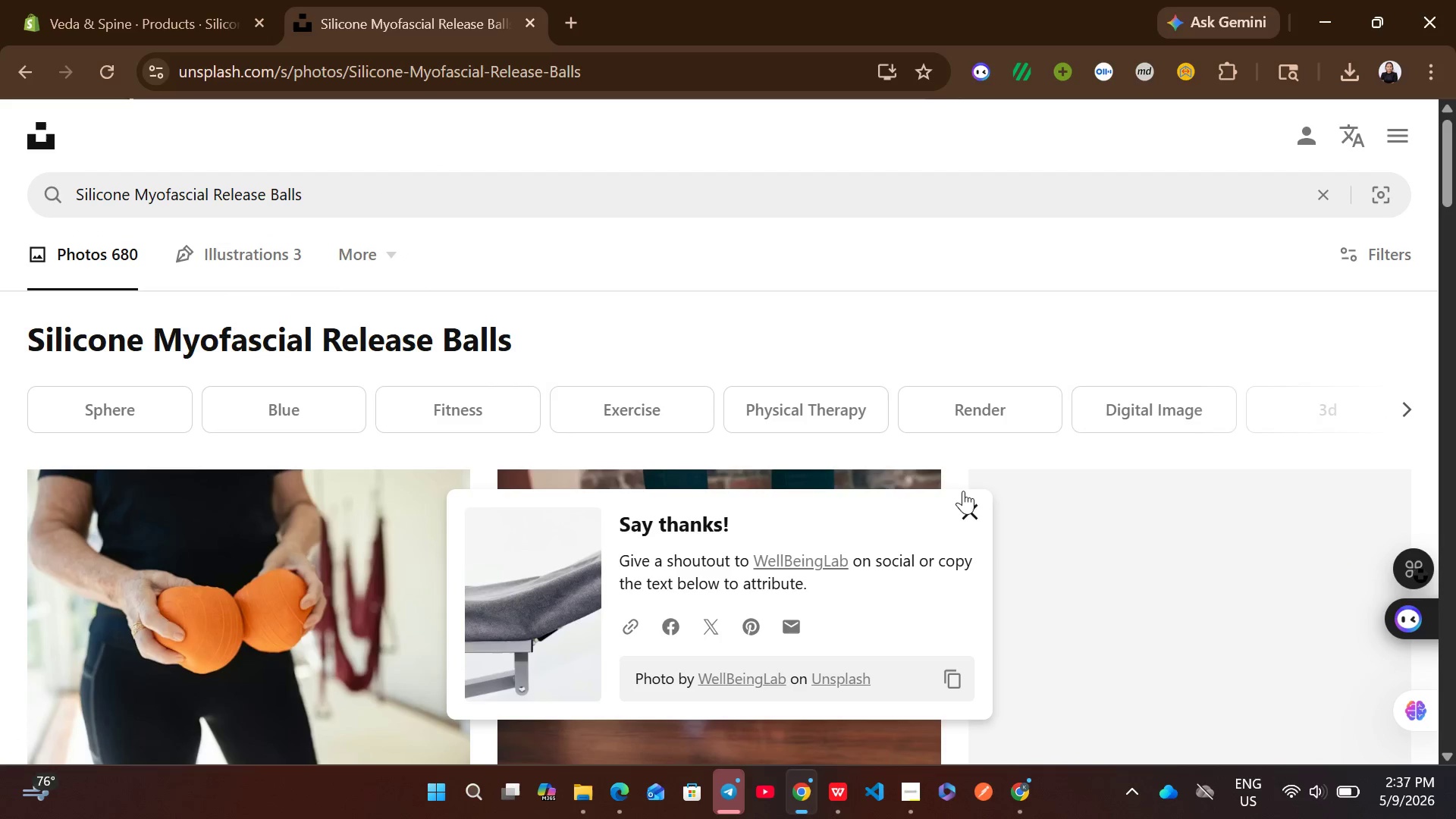 
left_click([965, 493])
 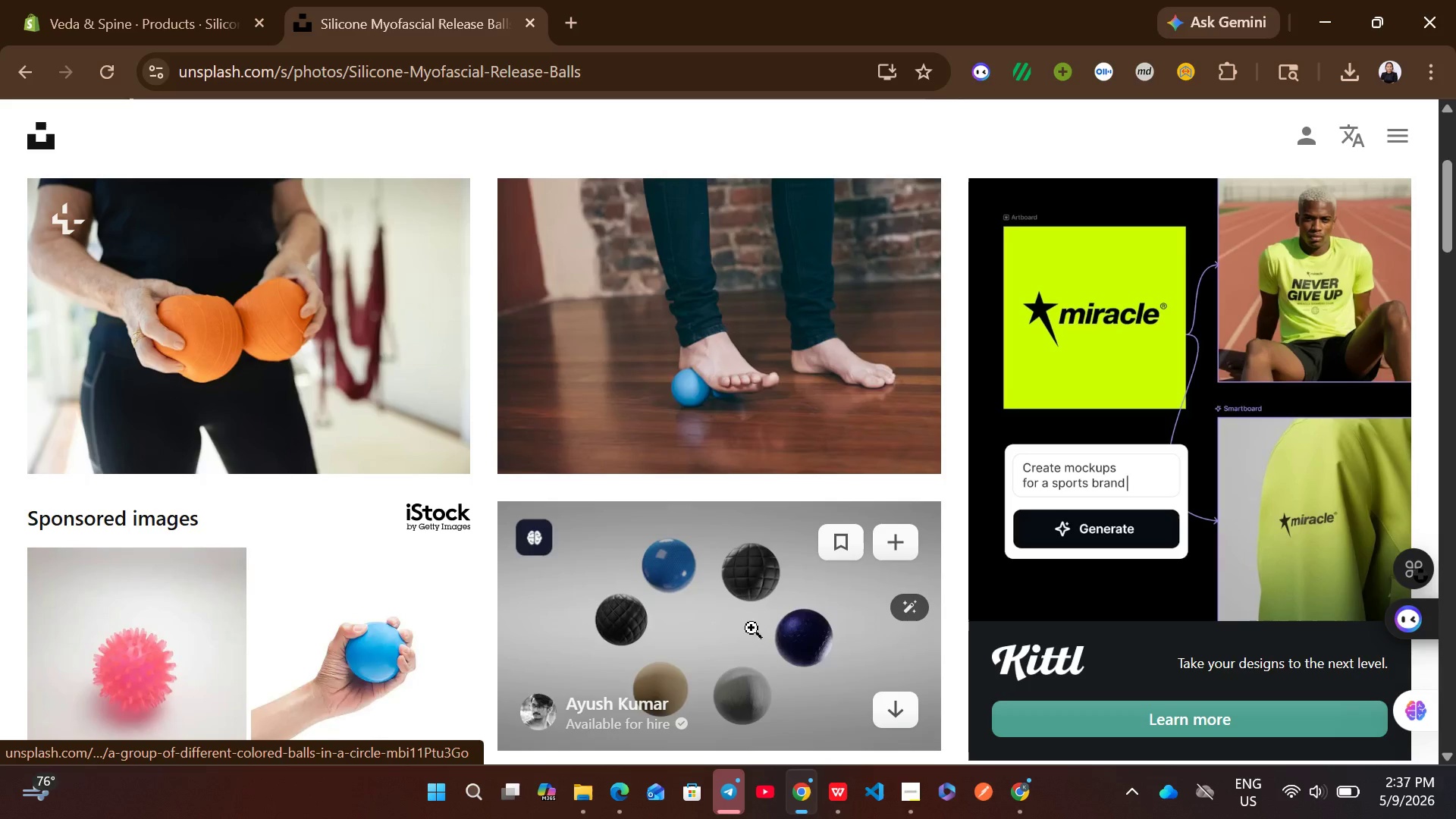 
left_click([881, 428])
 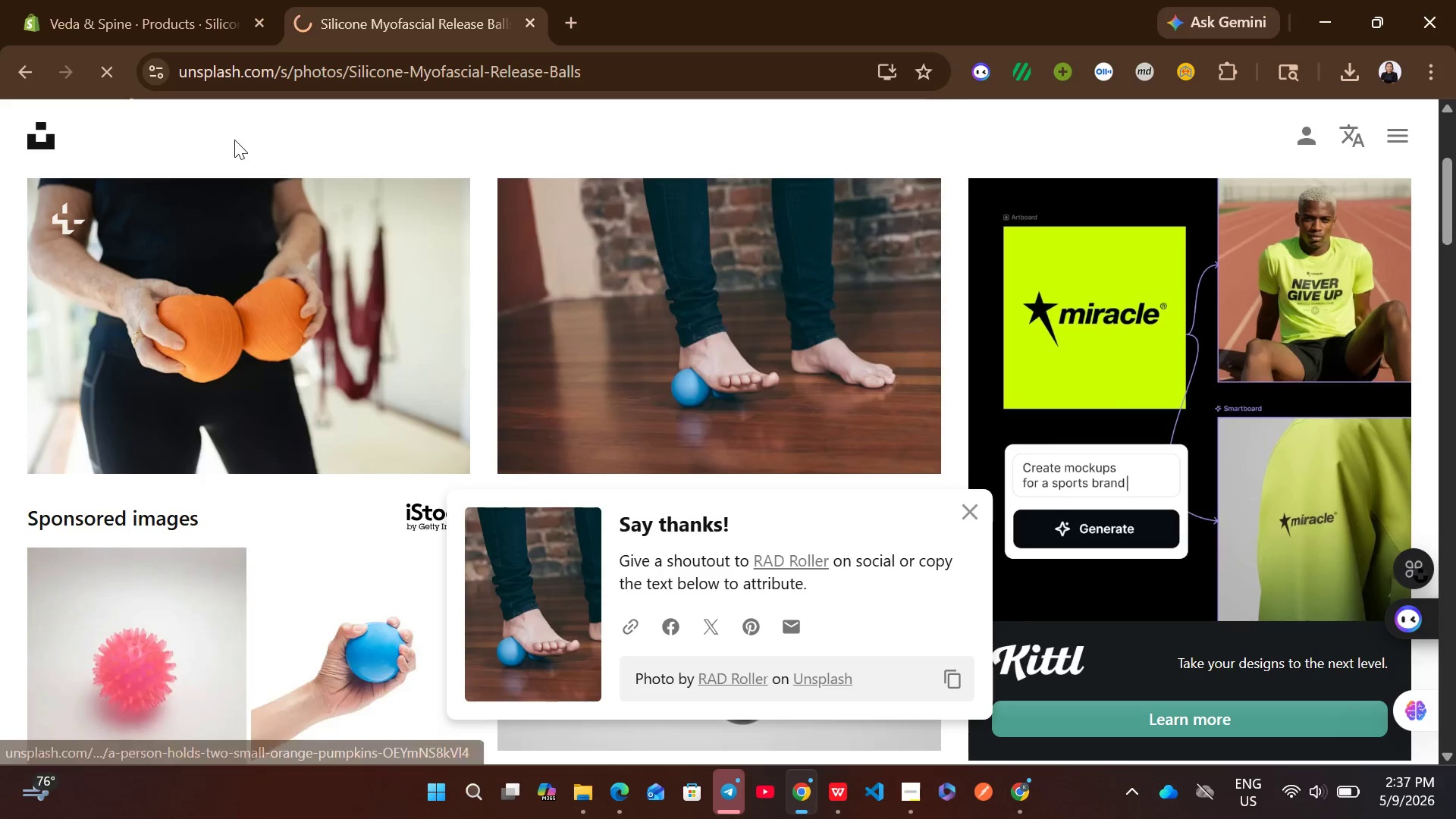 
left_click([135, 0])
 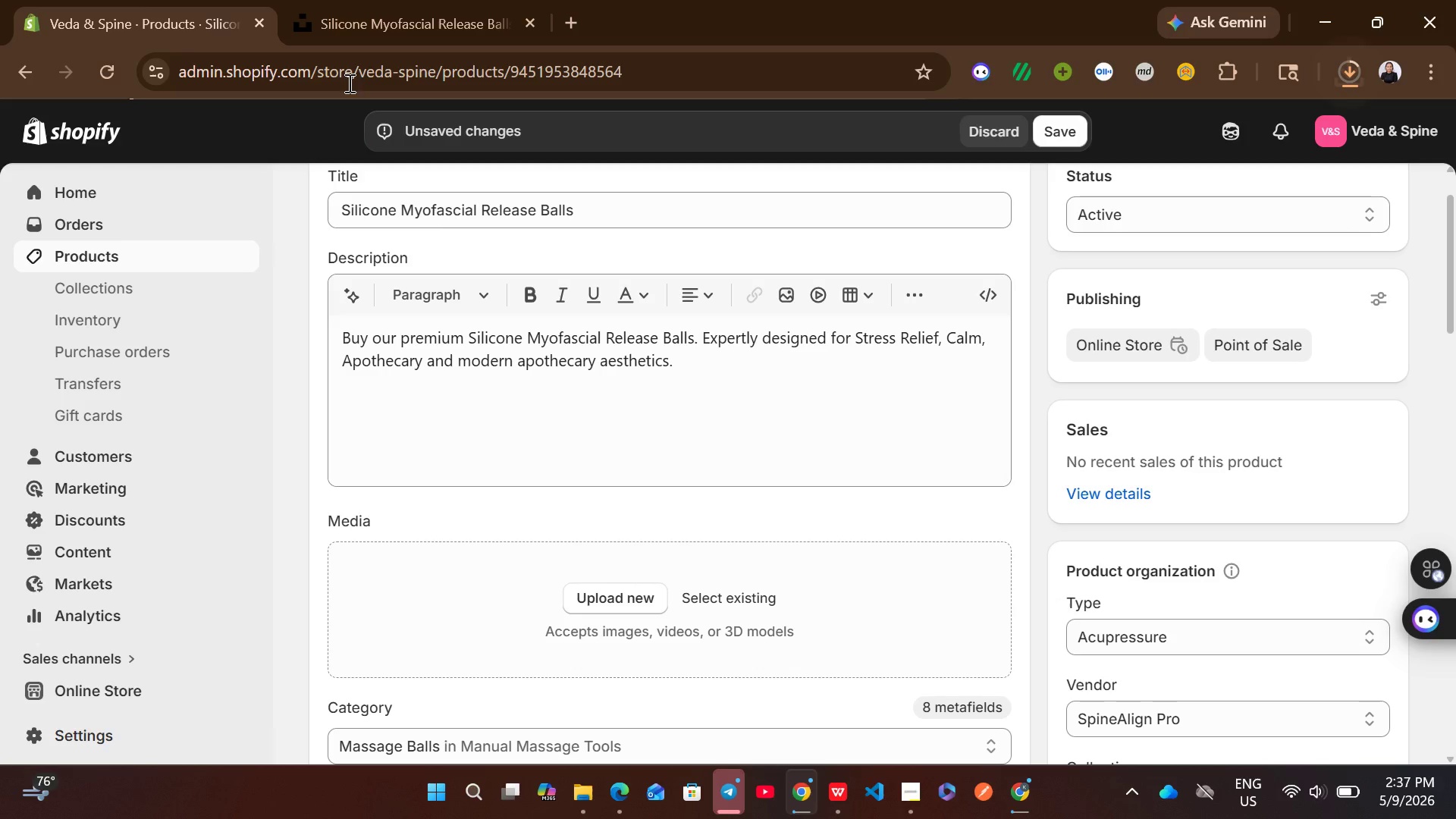 
mouse_move([725, 405])
 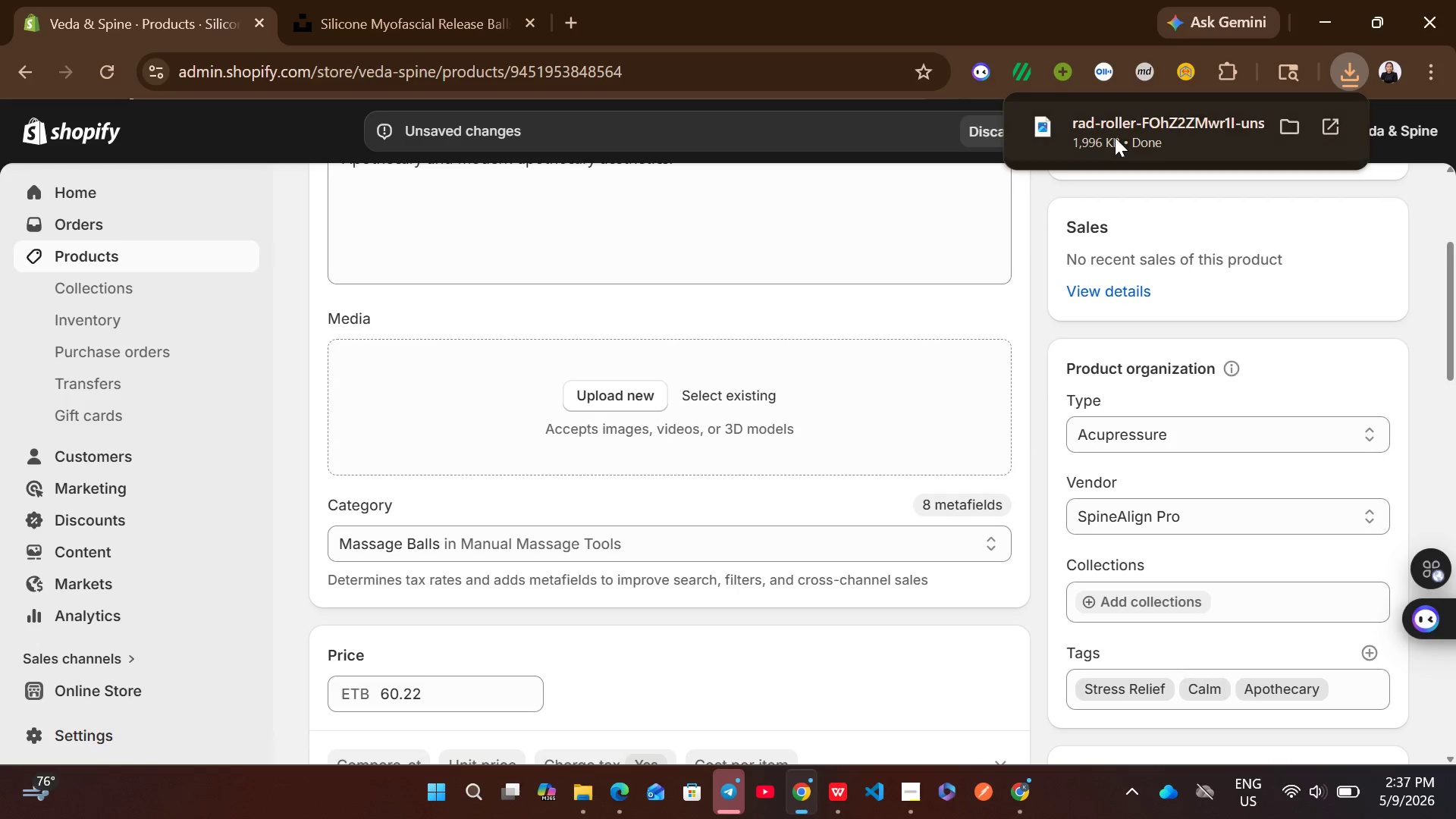 
left_click_drag(start_coordinate=[1112, 132], to_coordinate=[775, 395])
 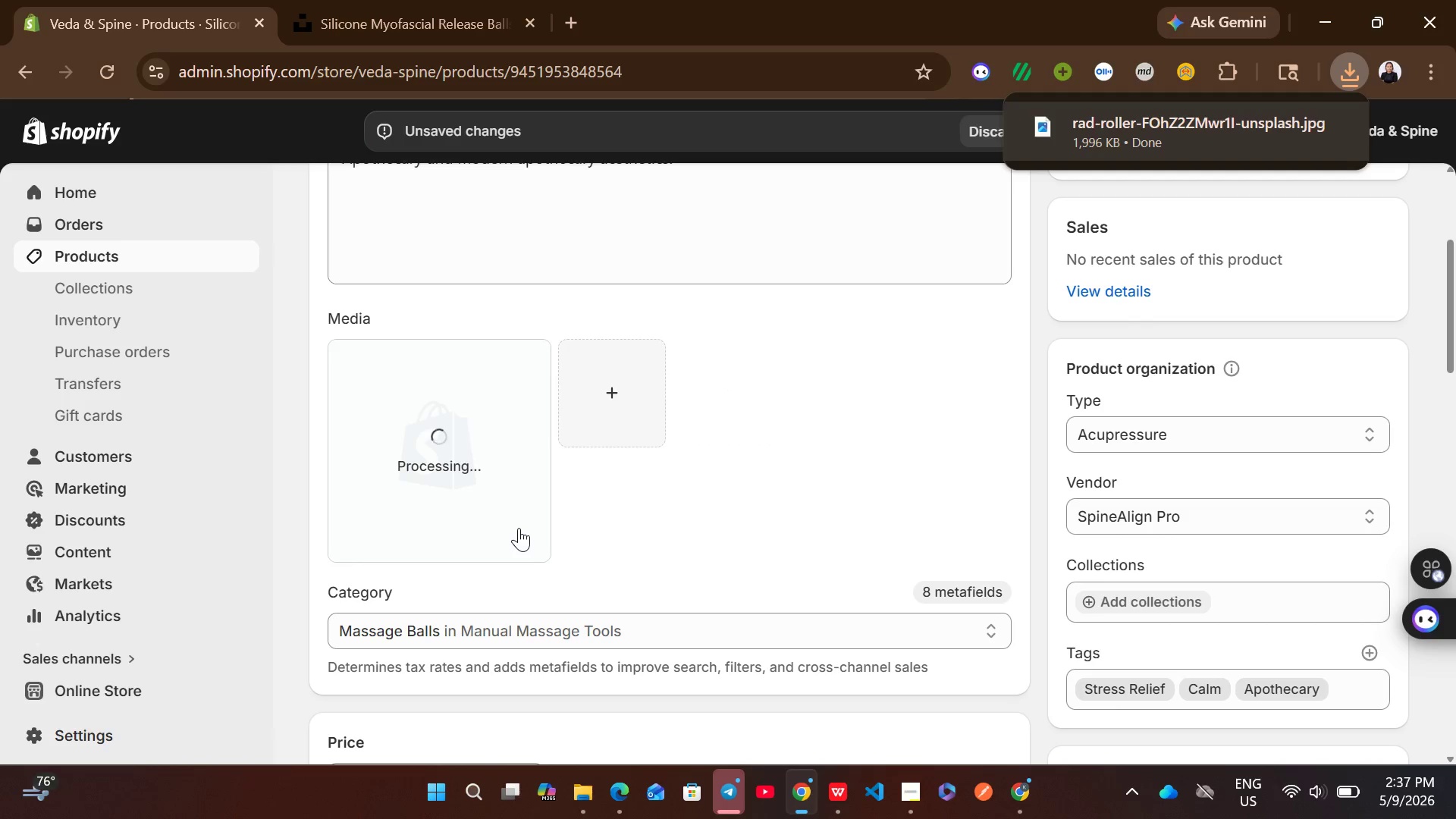 
wait(14.17)
 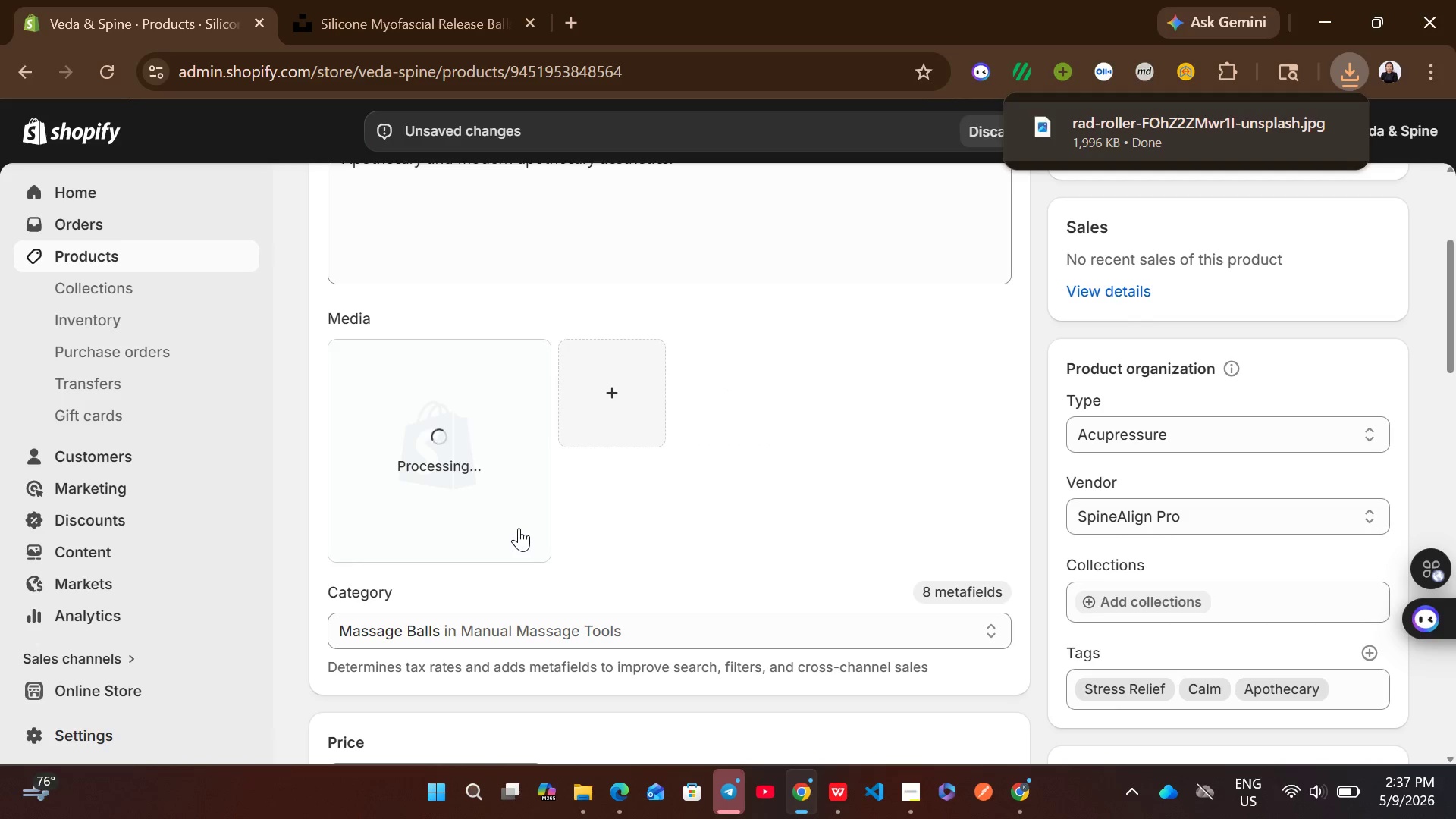 
left_click([519, 528])
 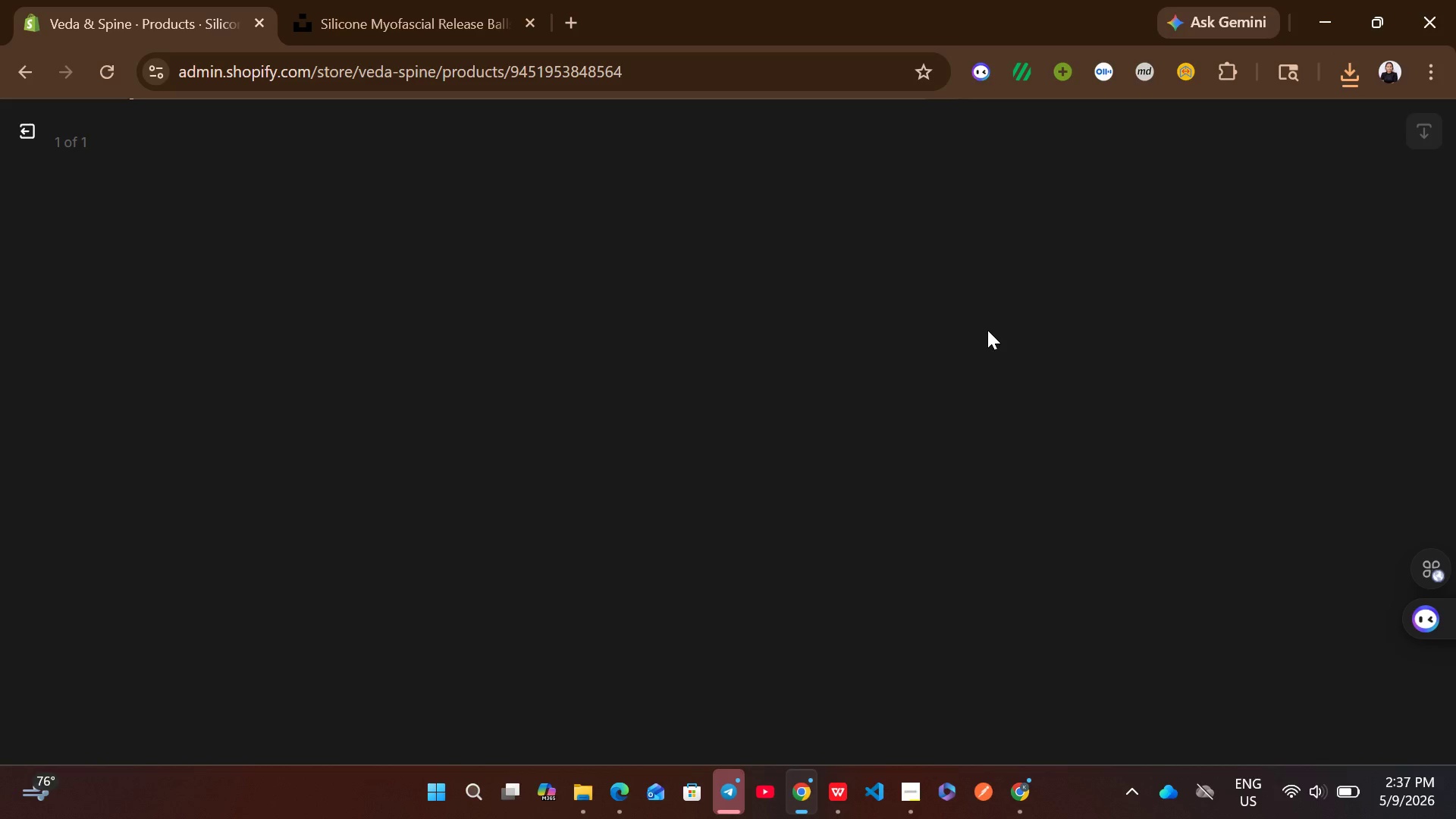 
wait(5.73)
 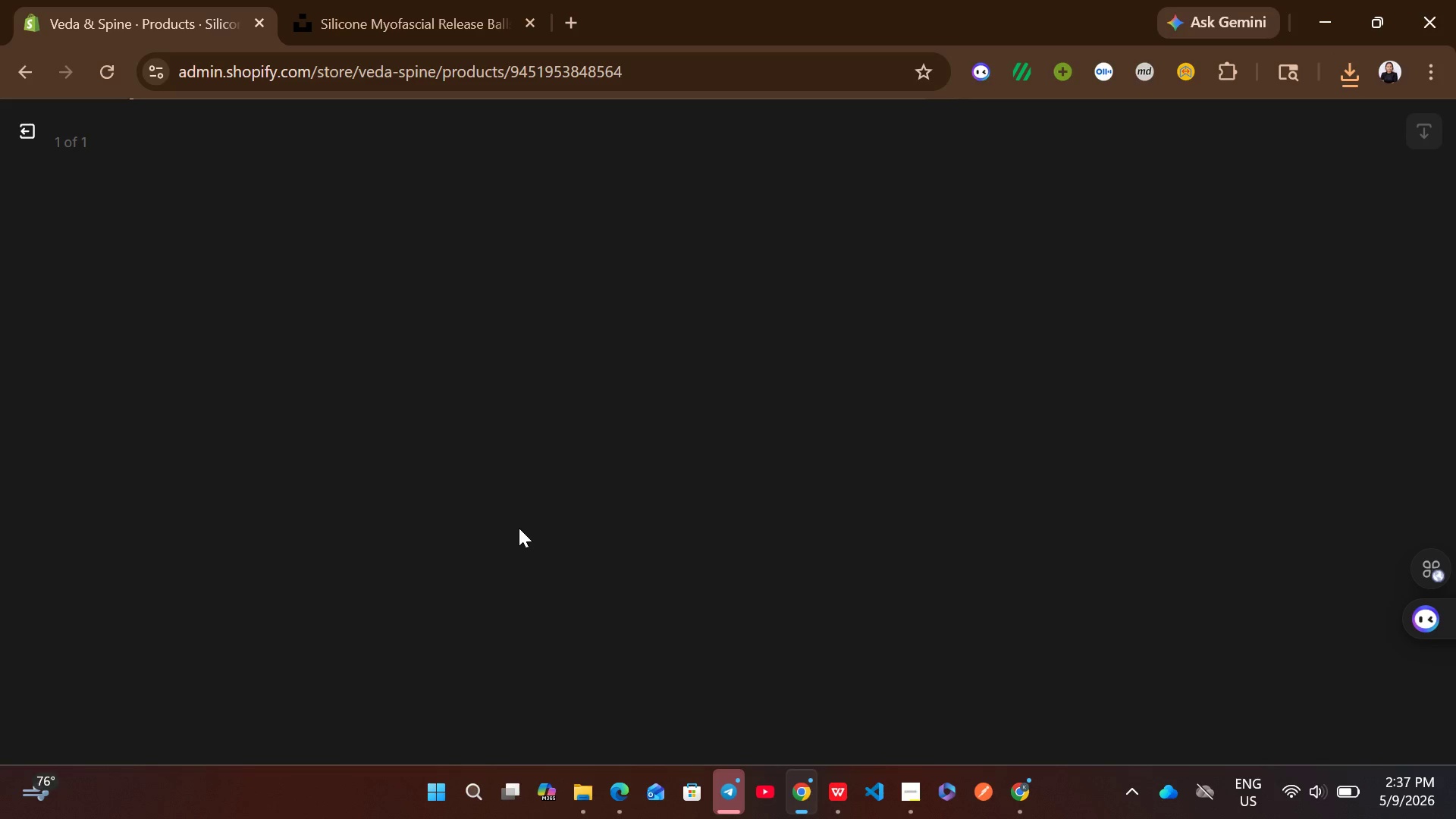 
left_click([1116, 385])
 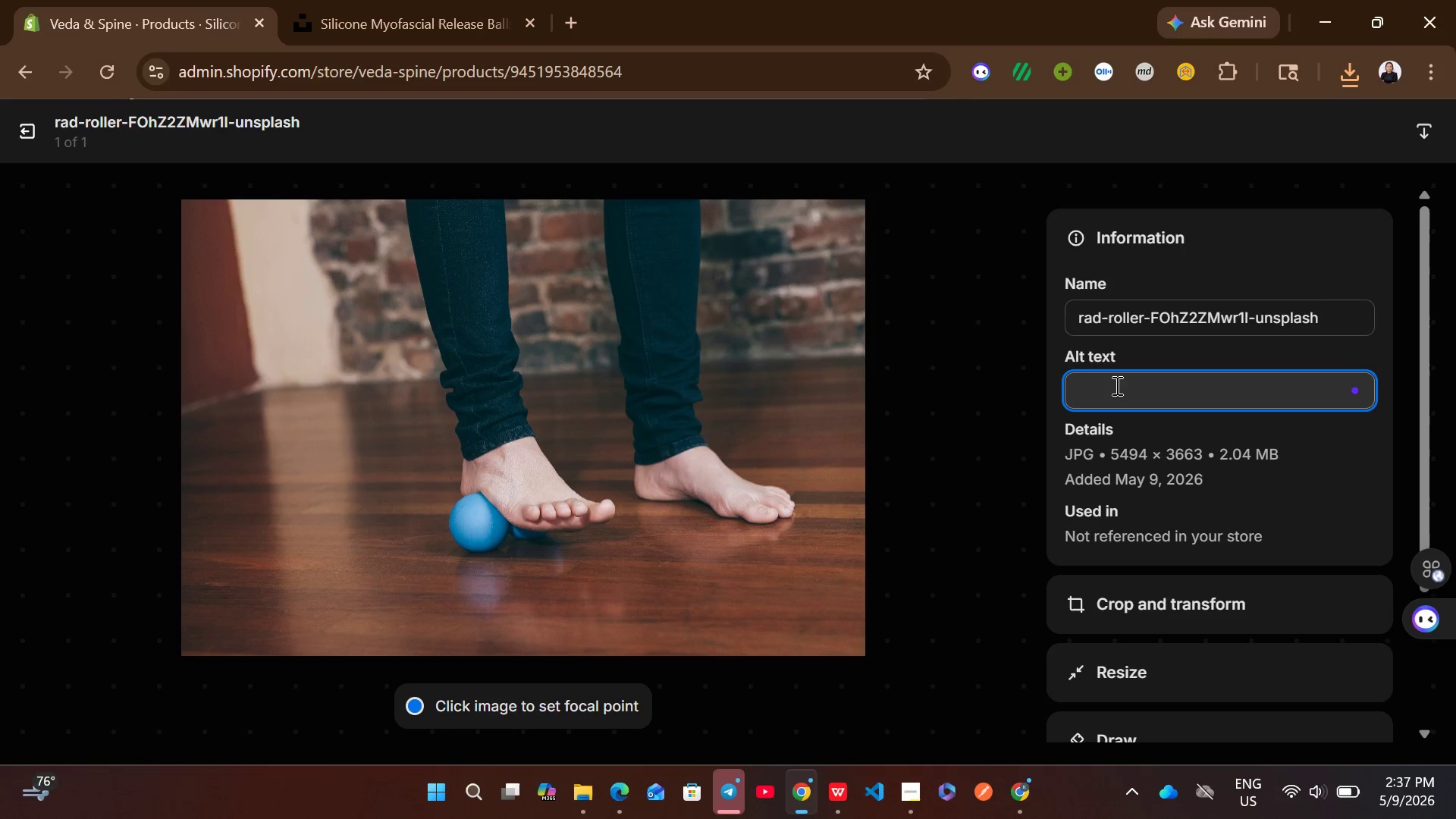 
key(Control+V)
 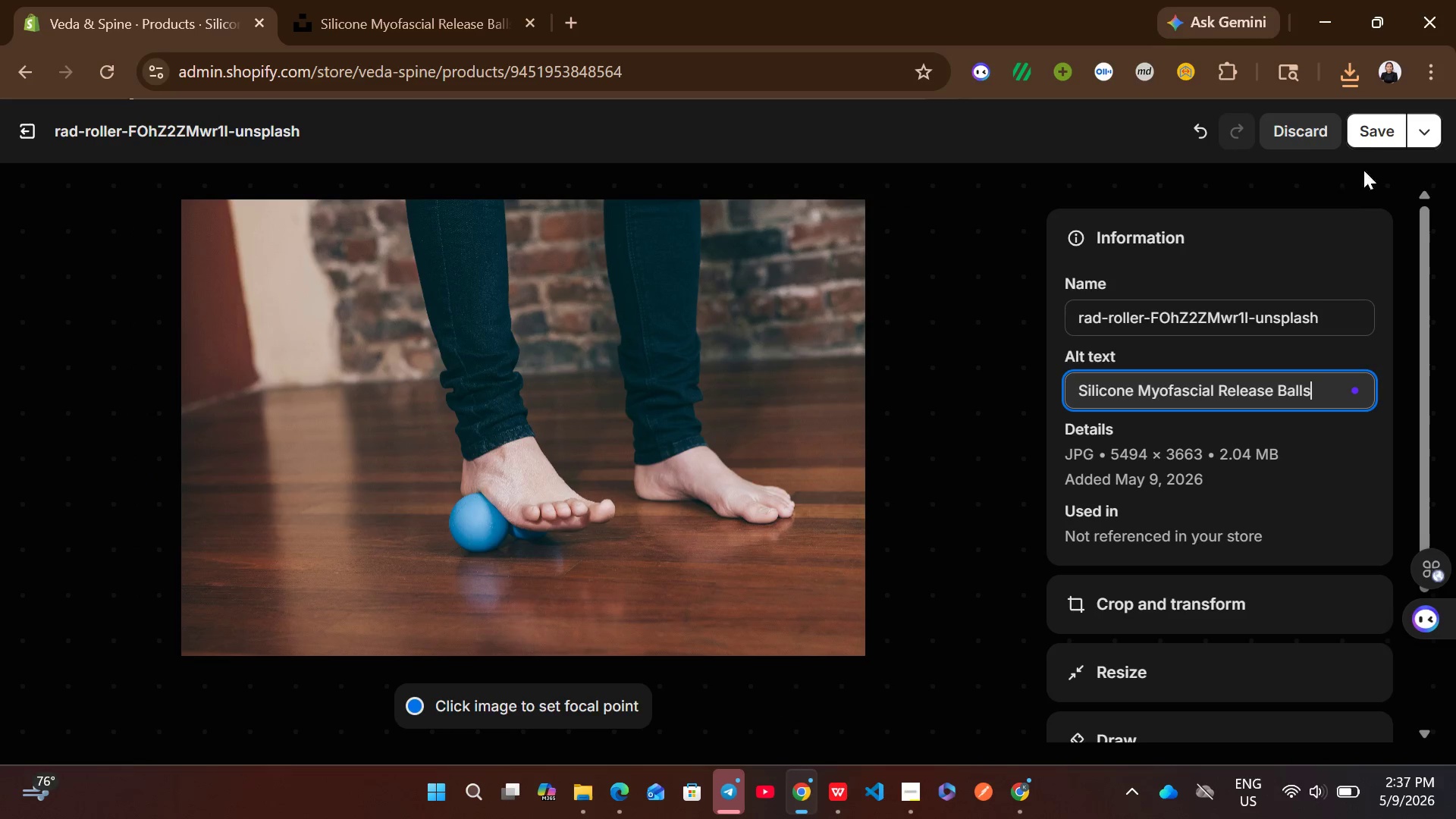 
left_click([1376, 146])
 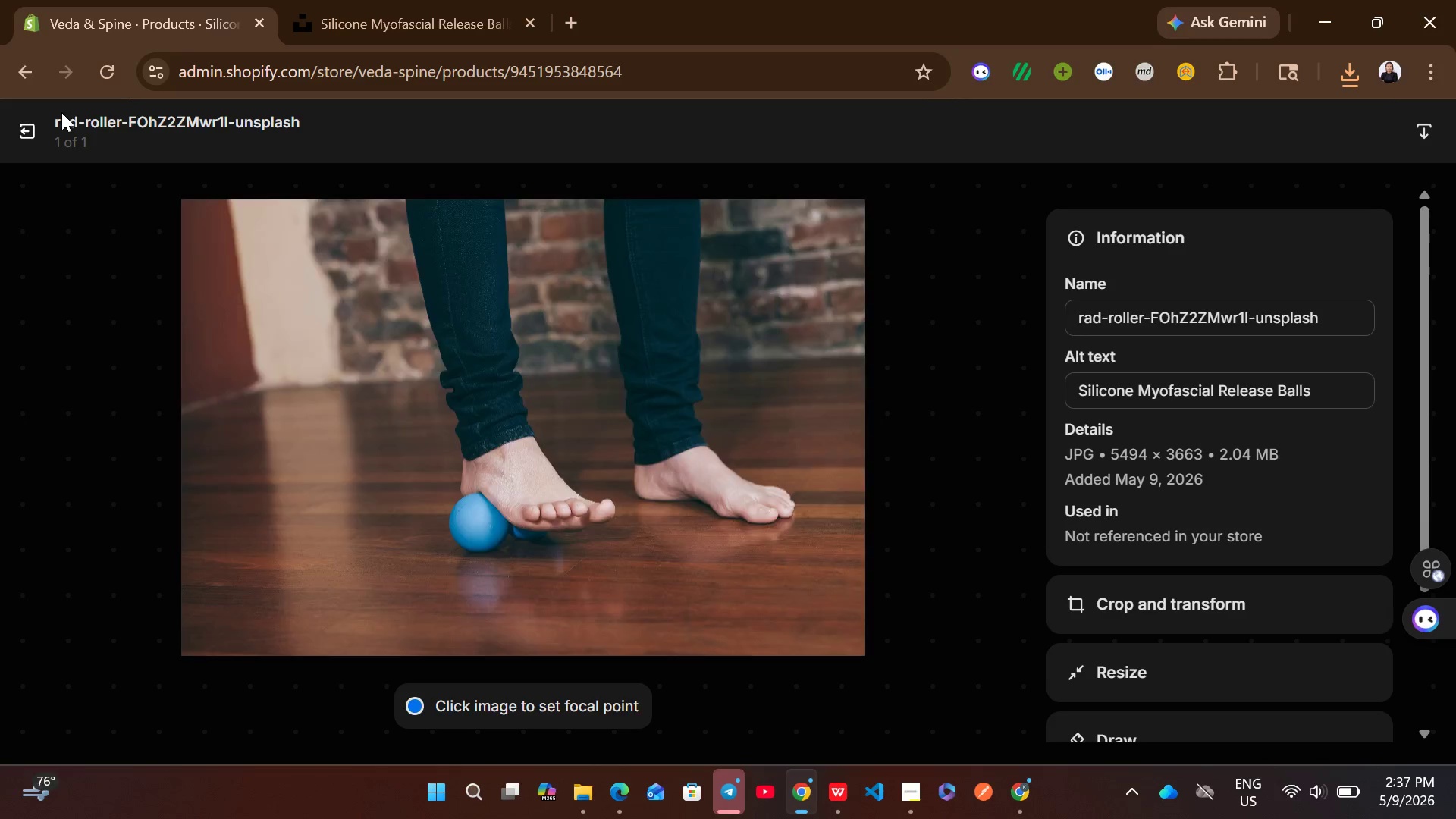 
left_click([24, 127])
 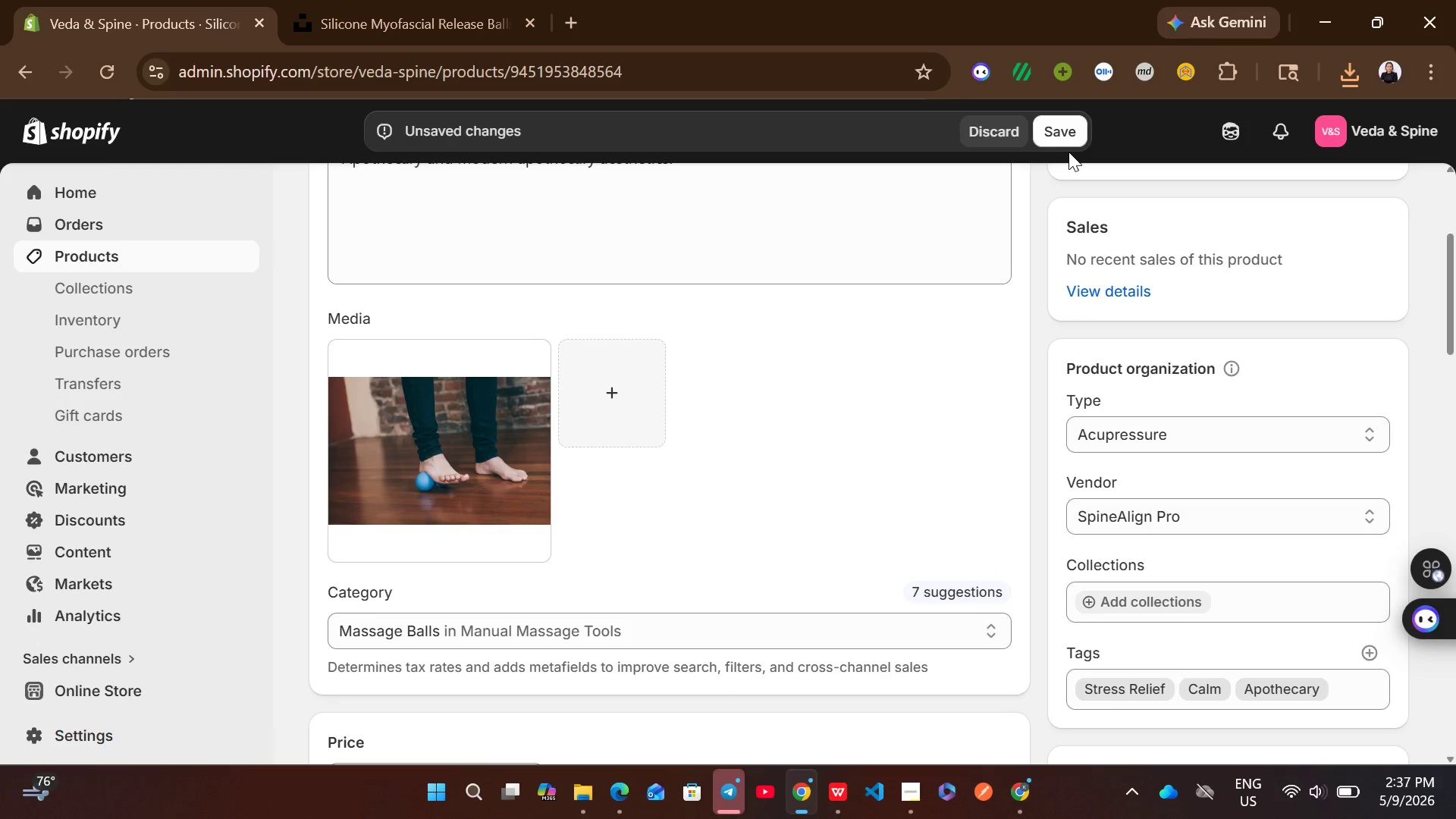 
left_click([1061, 140])
 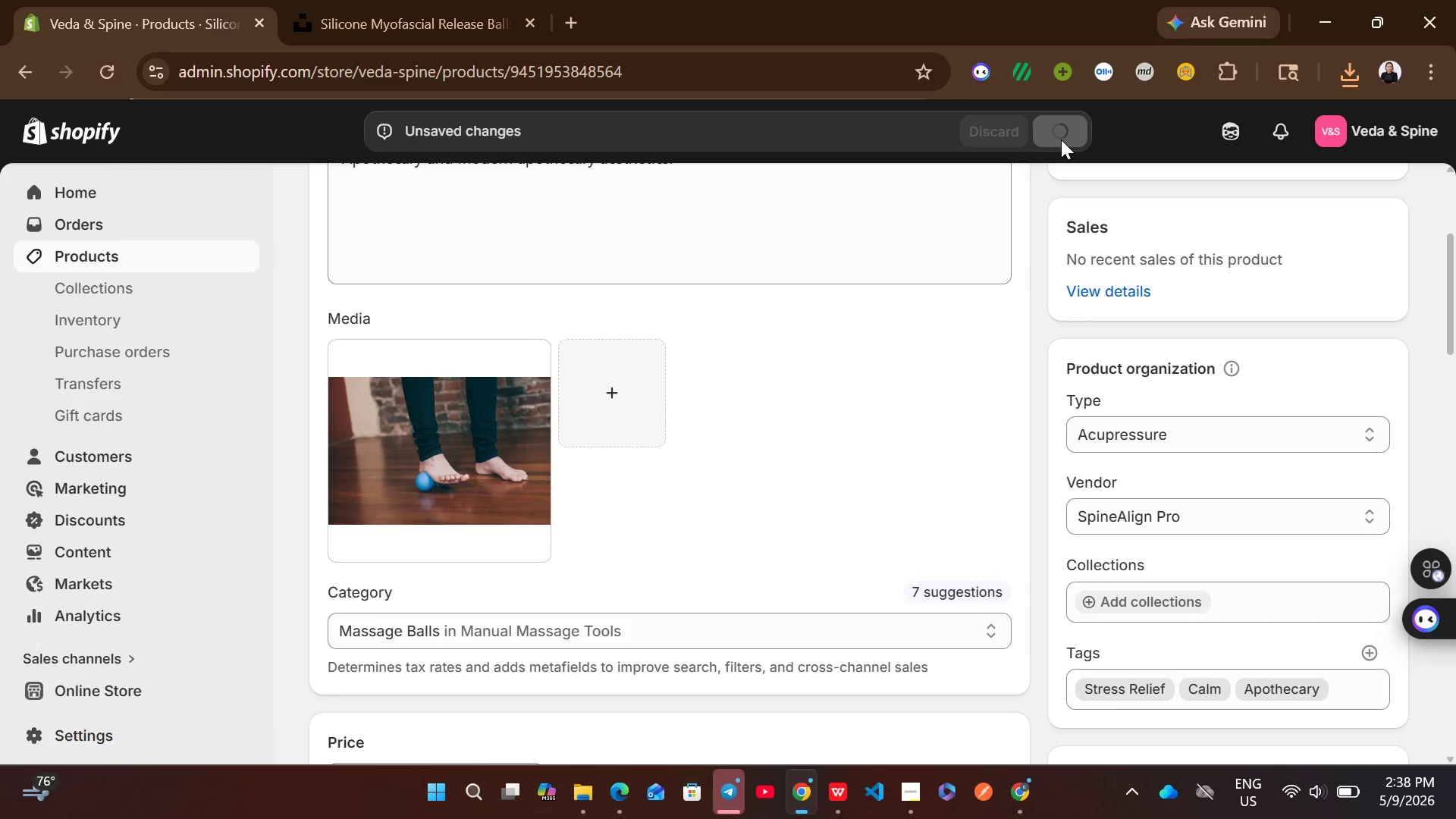 
mouse_move([591, 347])
 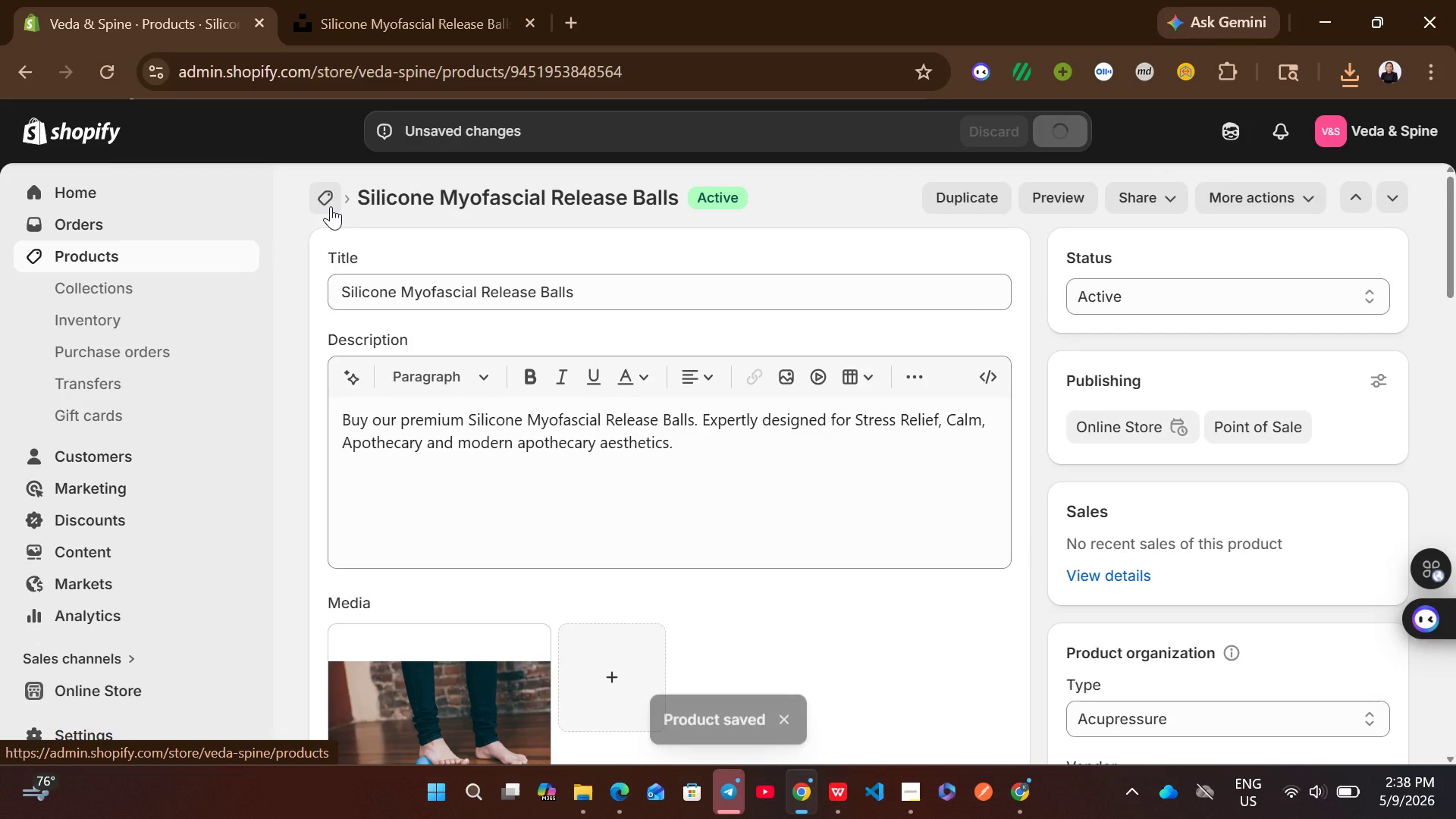 
left_click([331, 206])
 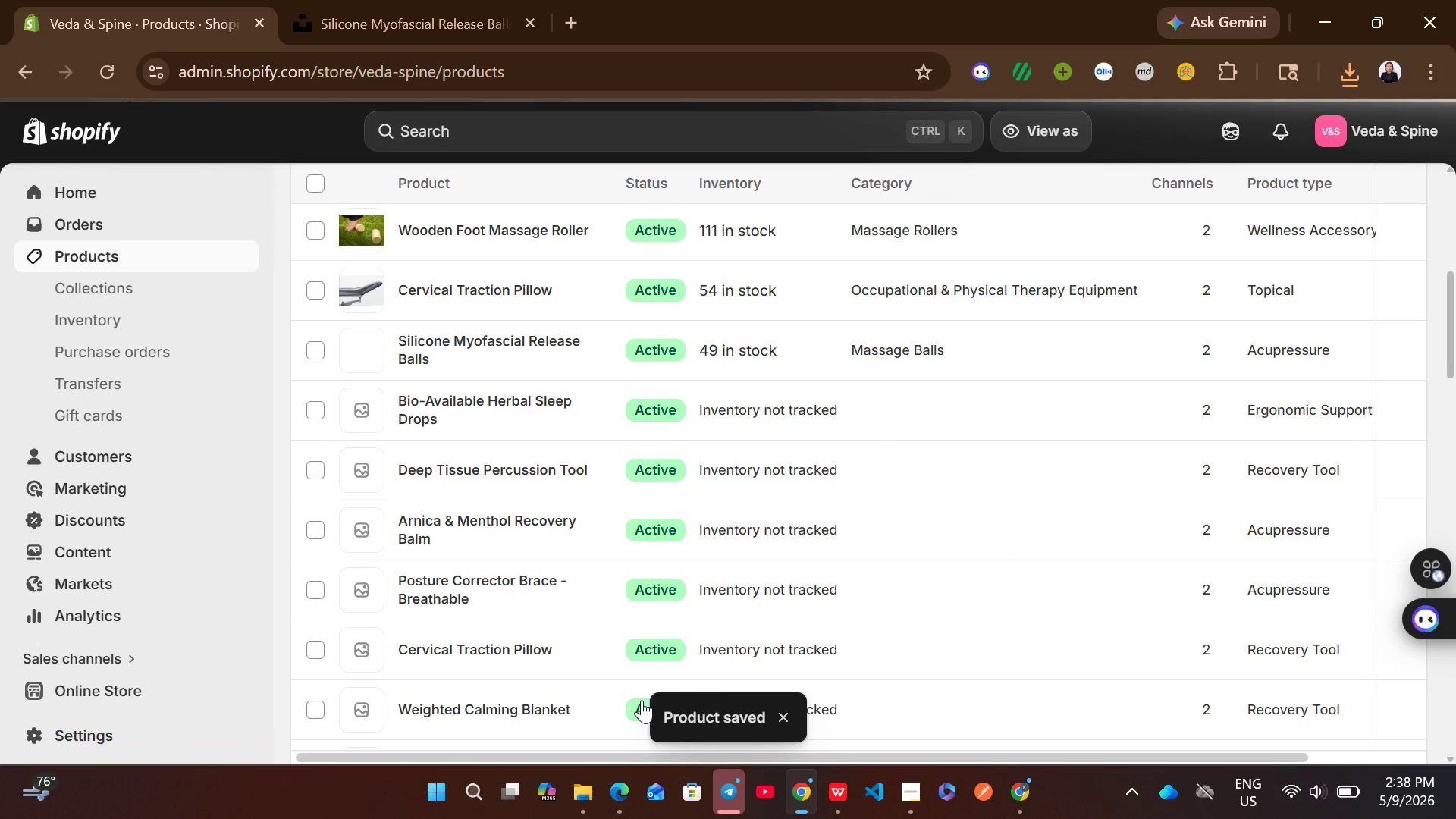 
wait(6.25)
 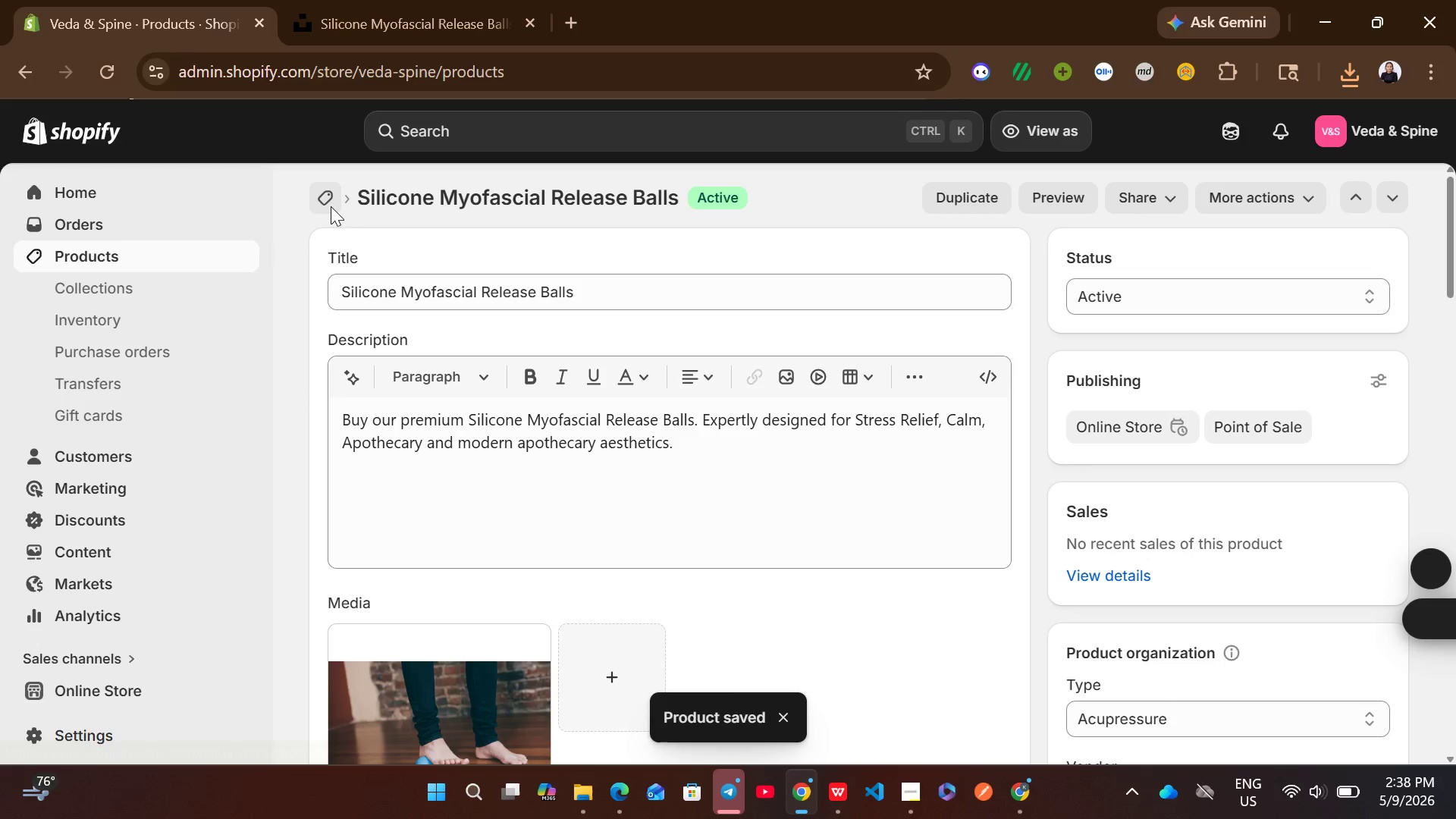 
left_click([893, 481])
 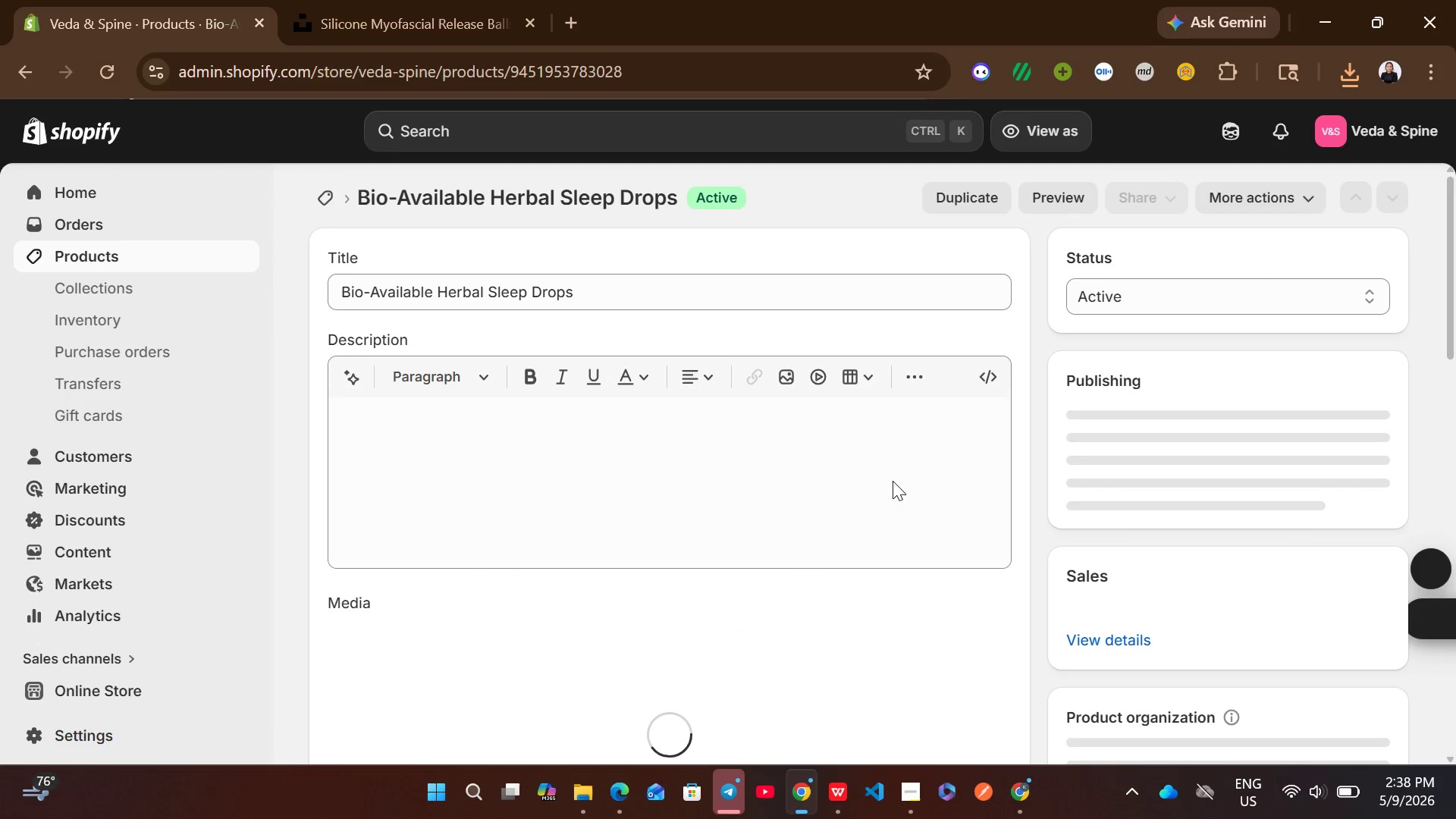 
left_click([767, 430])
 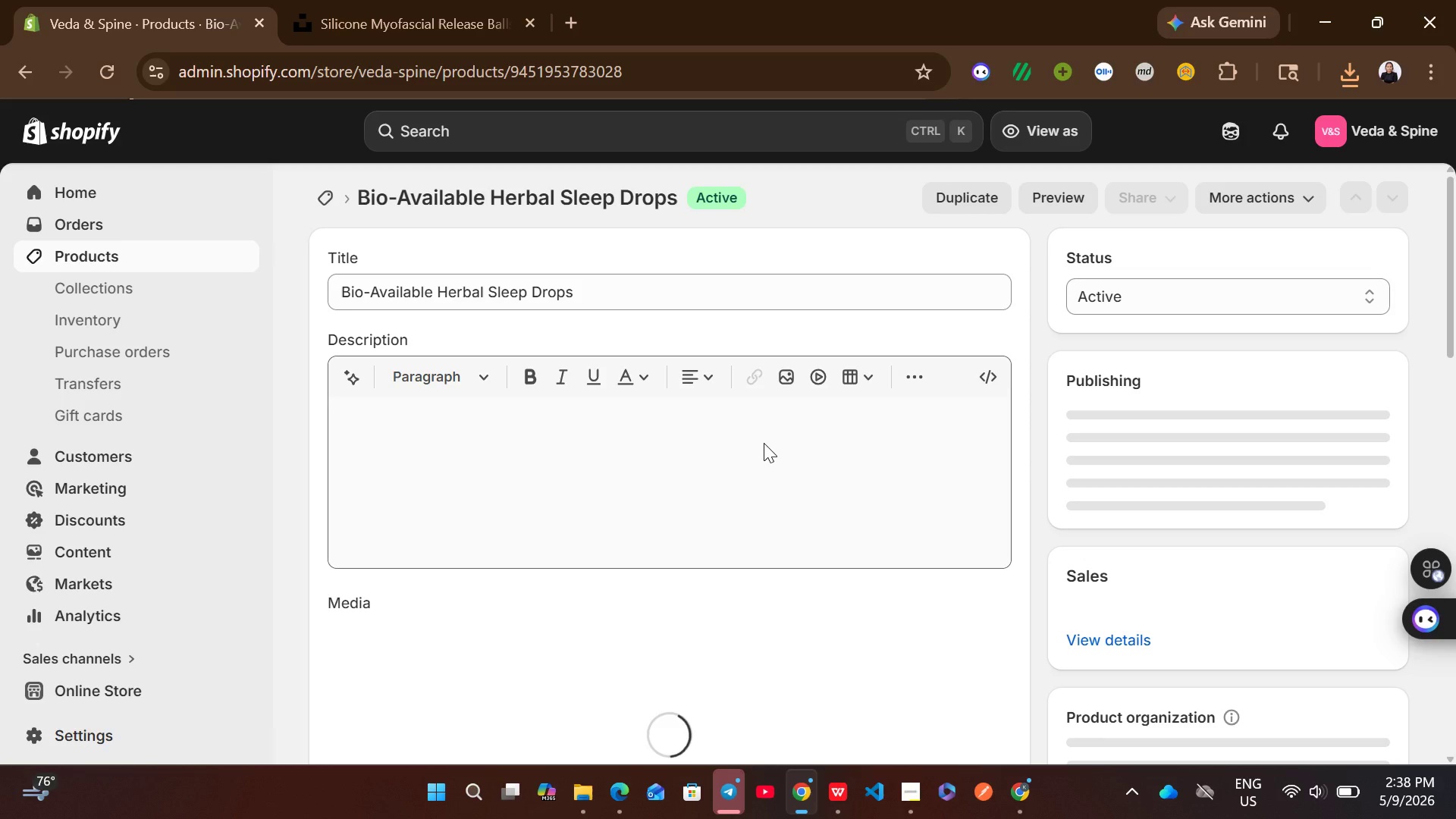 
left_click([764, 443])
 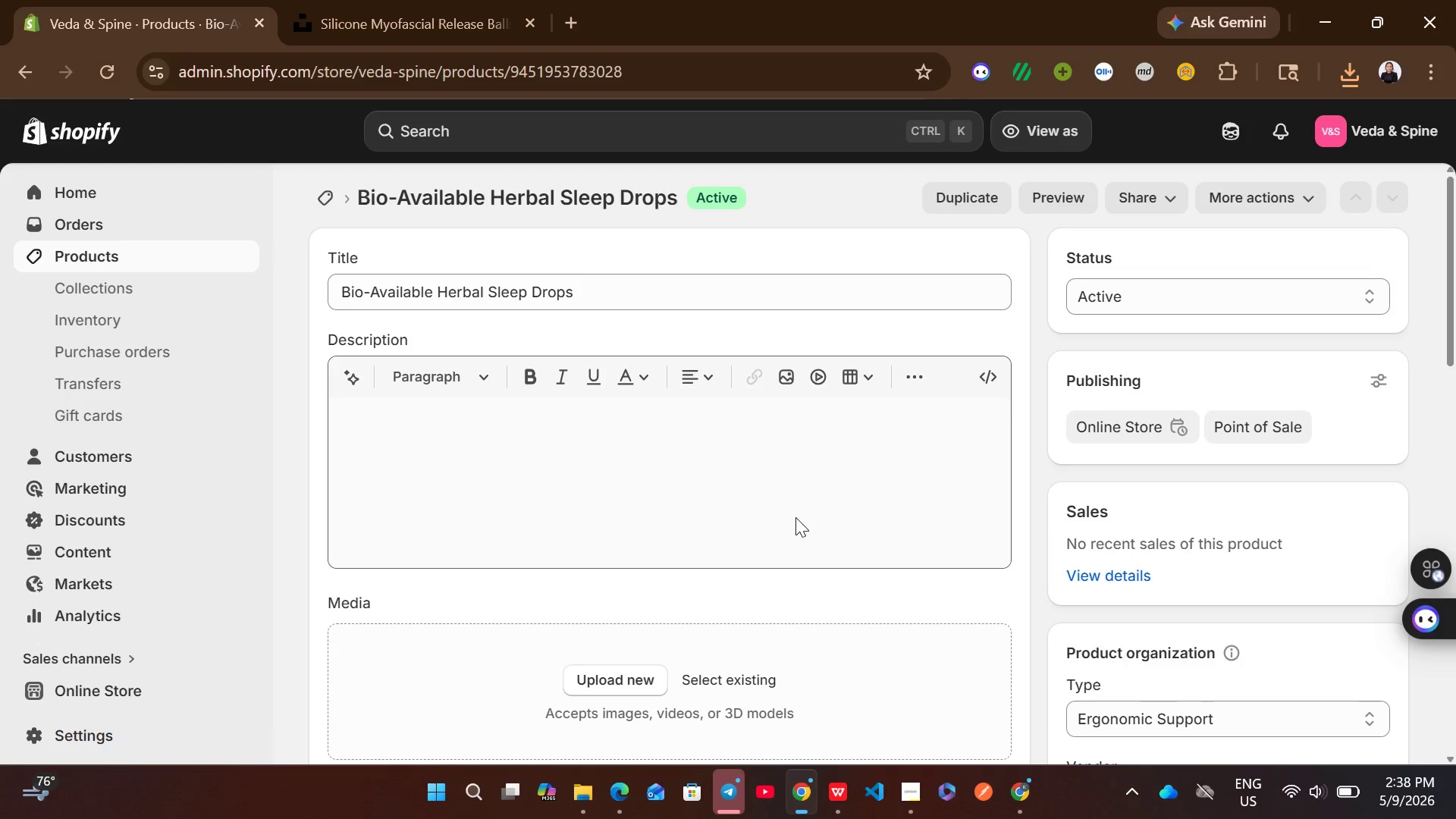 
left_click([795, 517])
 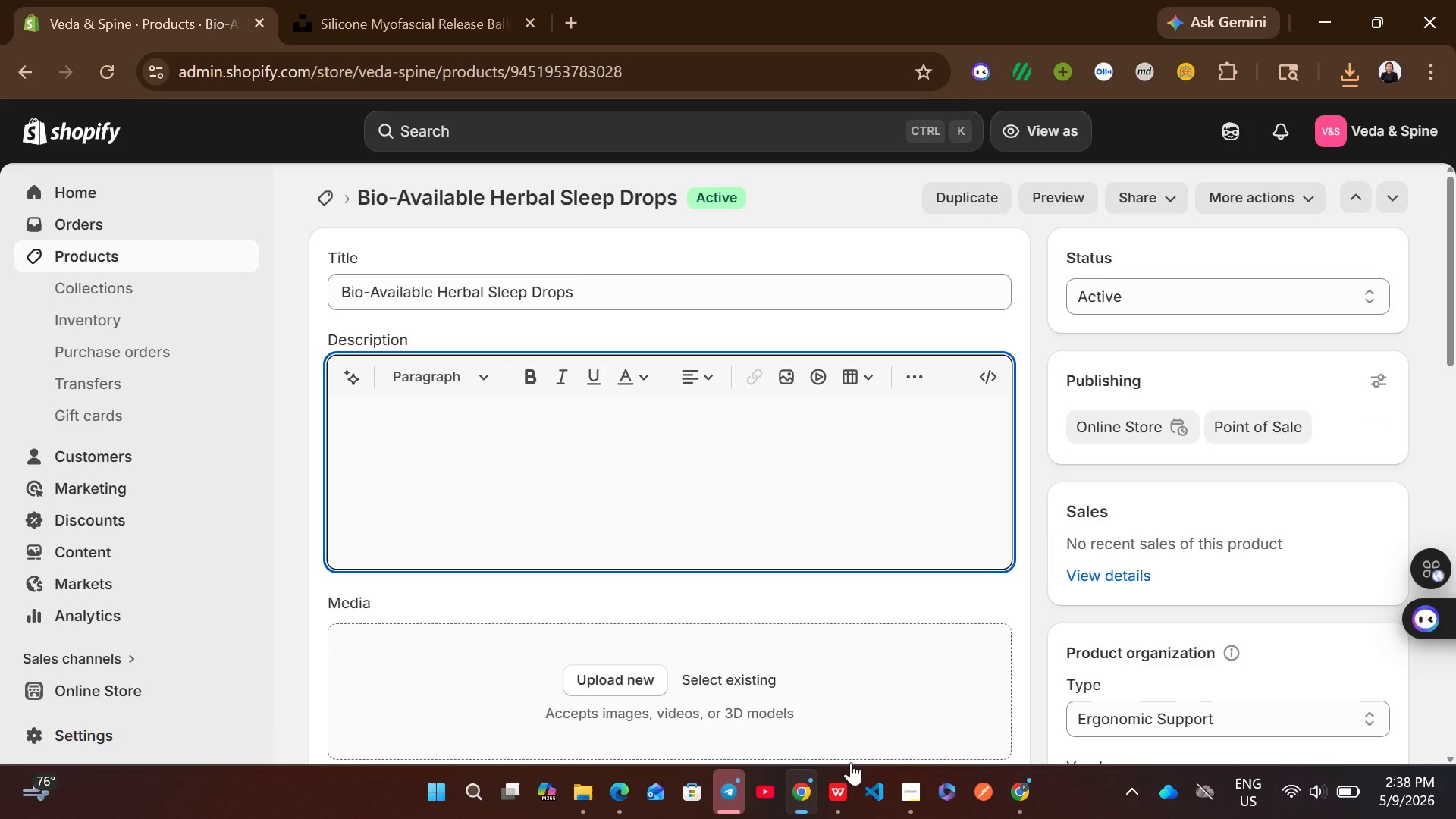 
left_click([839, 783])
 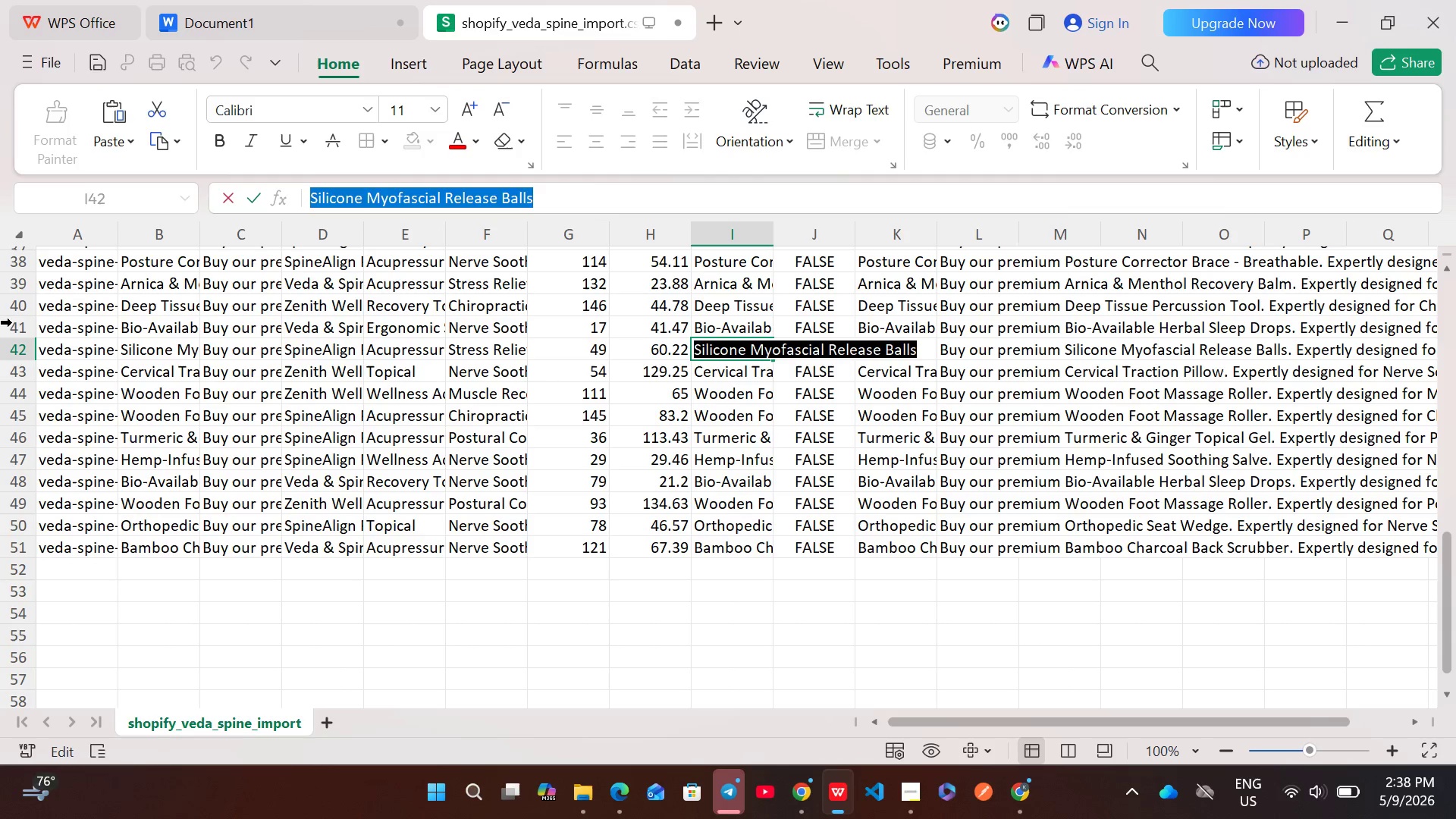 
left_click([11, 327])
 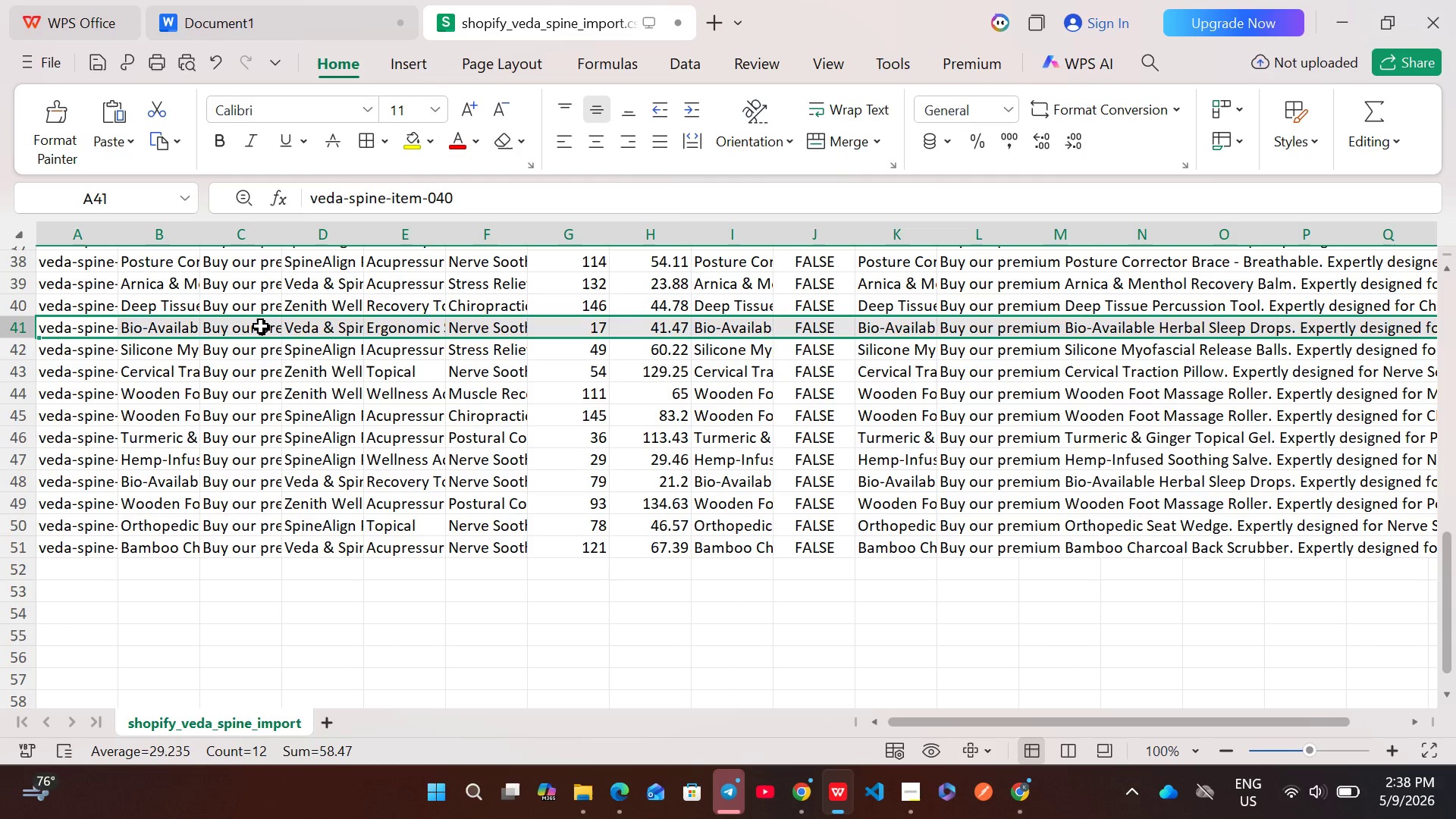 
double_click([261, 326])
 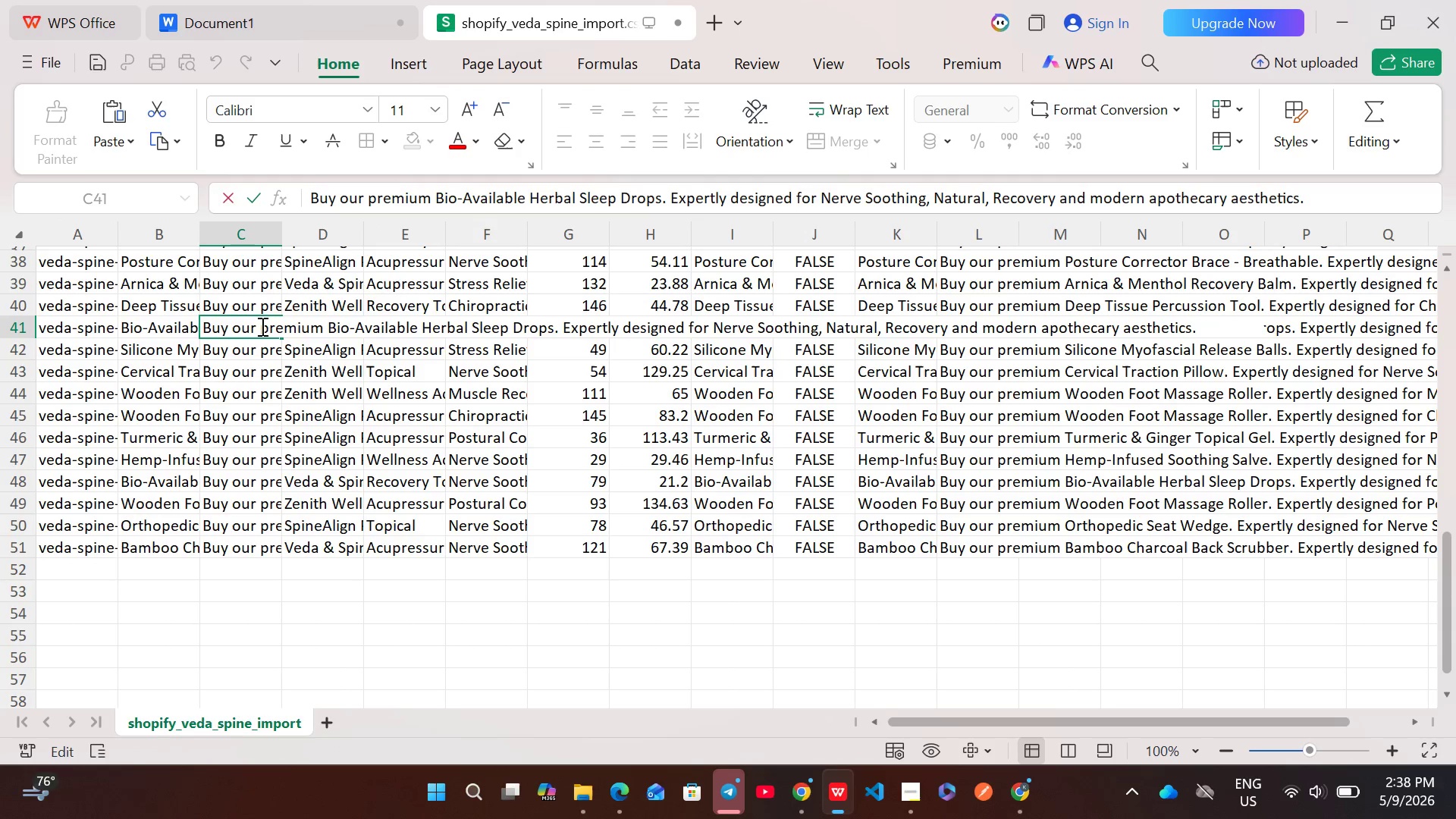 
key(Control+ControlLeft)
 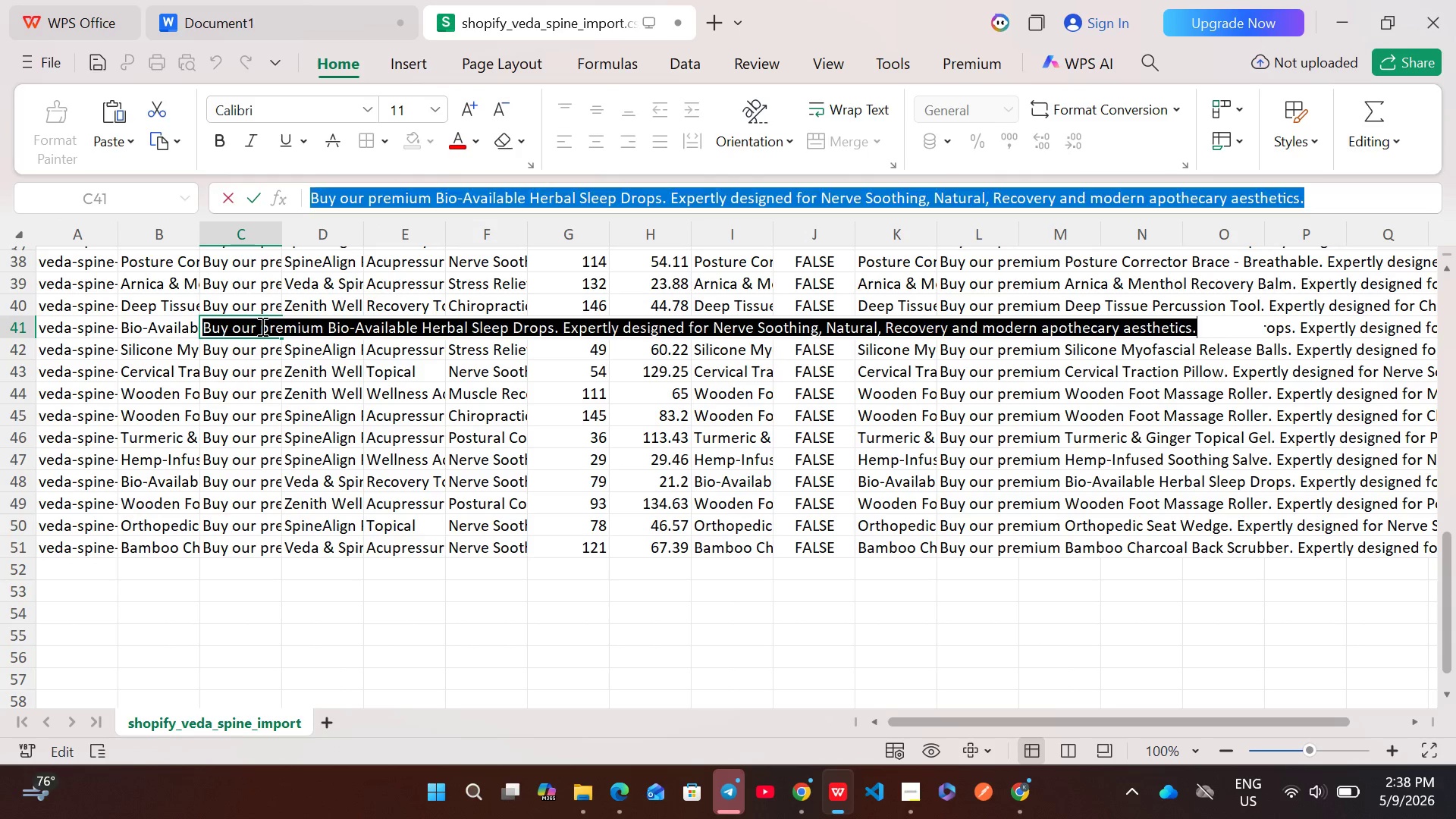 
key(Control+A)
 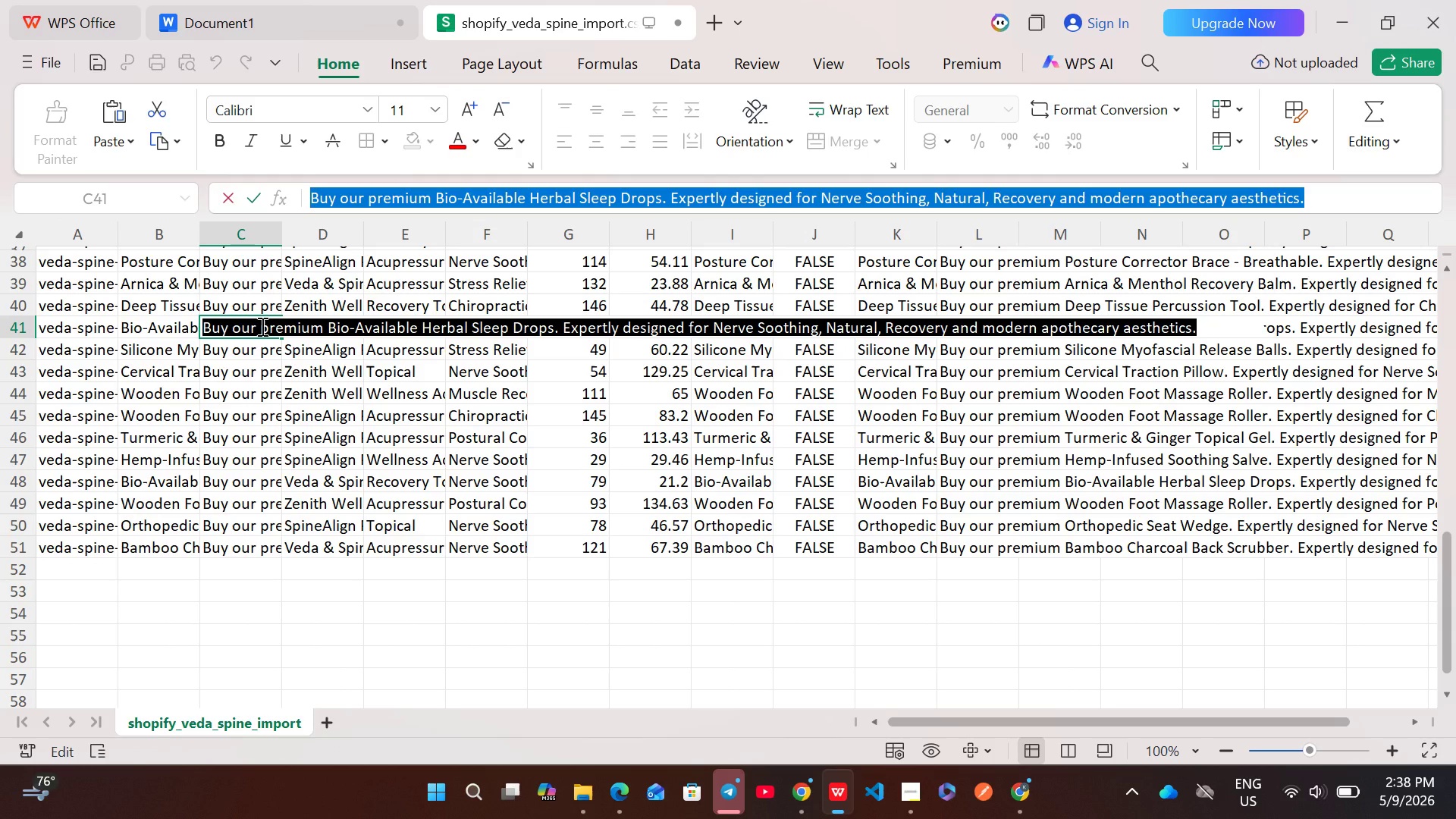 
key(Control+C)
 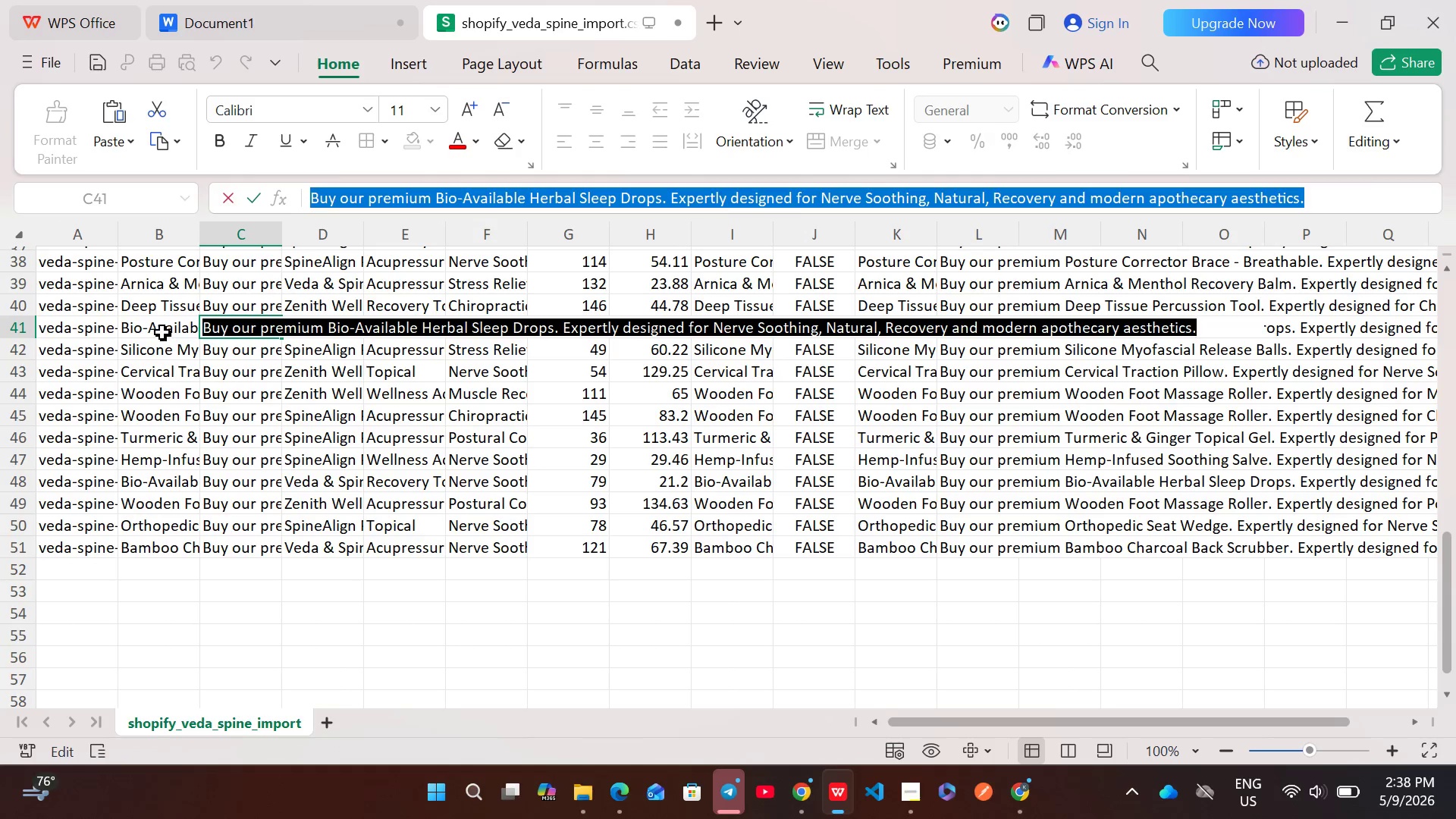 
left_click([162, 332])
 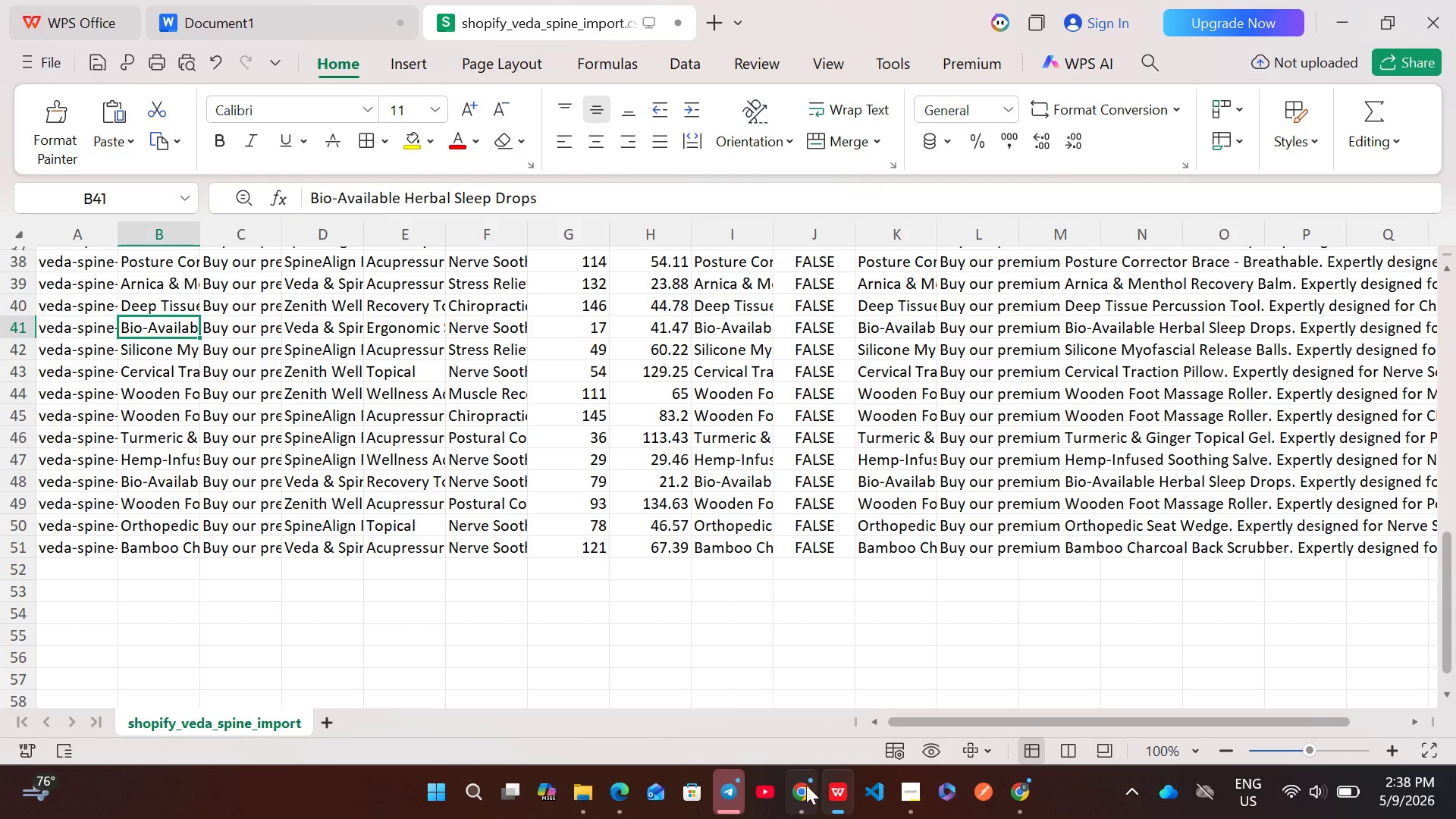 
left_click([796, 788])
 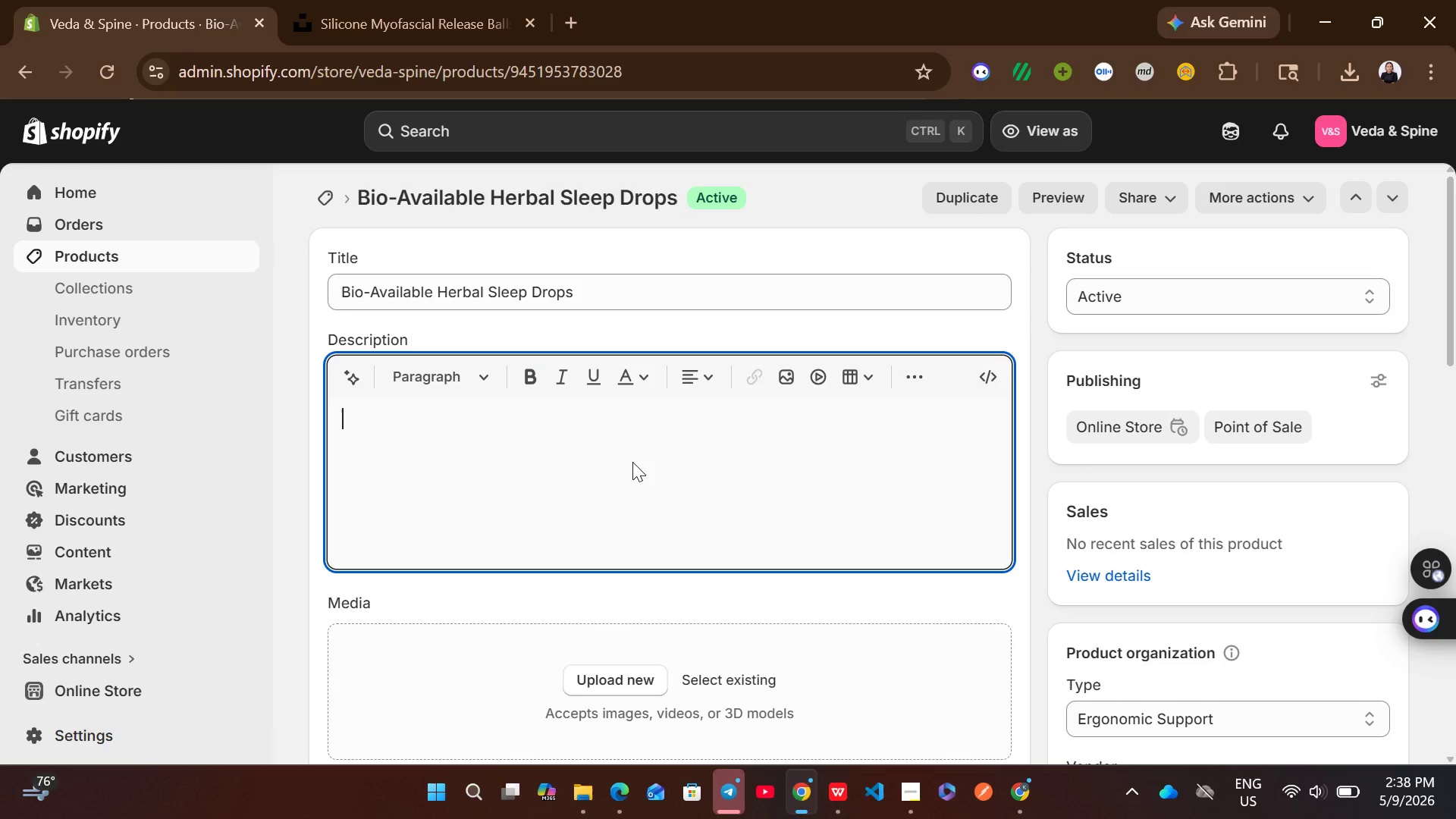 
left_click([626, 457])
 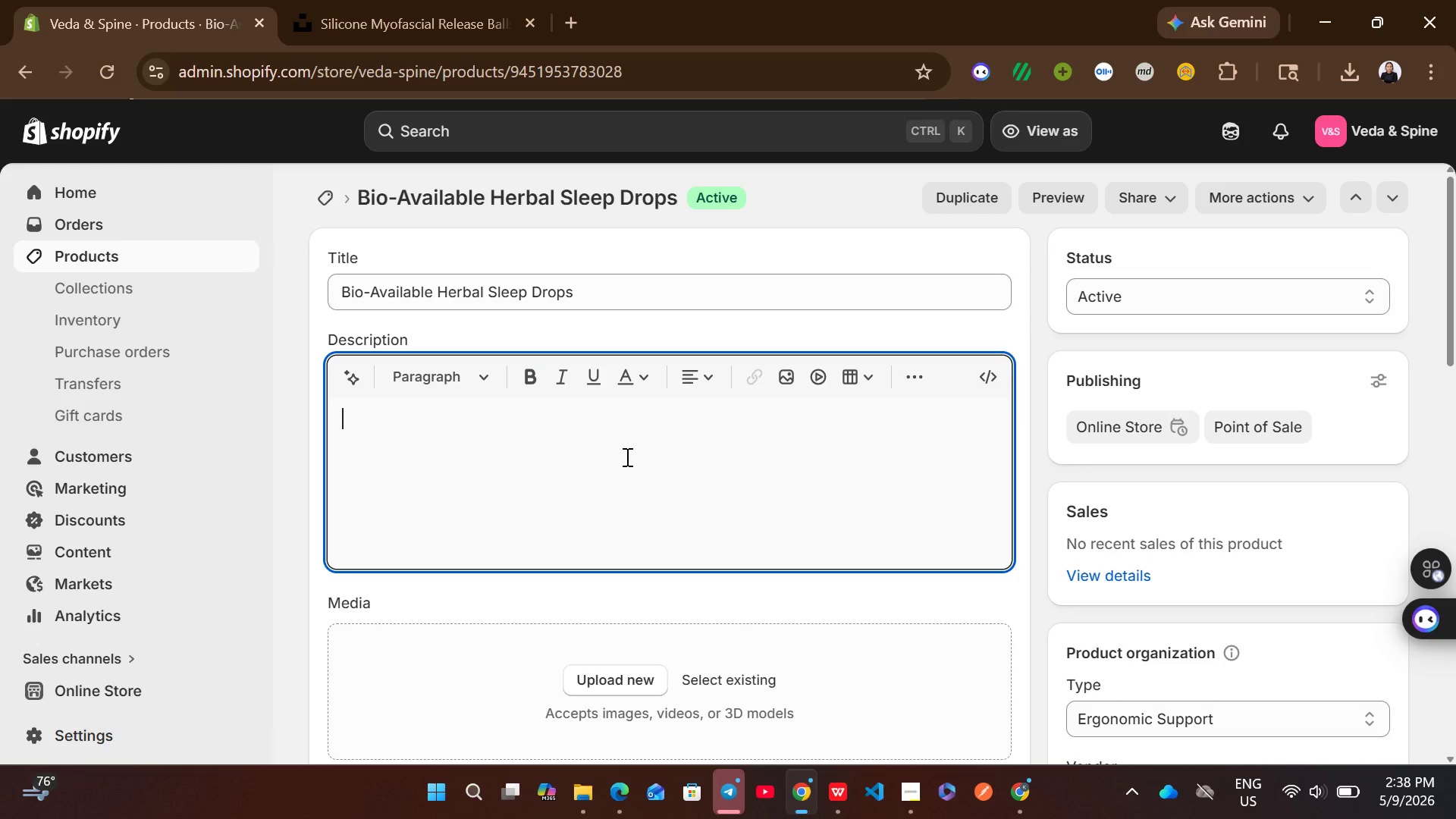 
key(Control+V)
 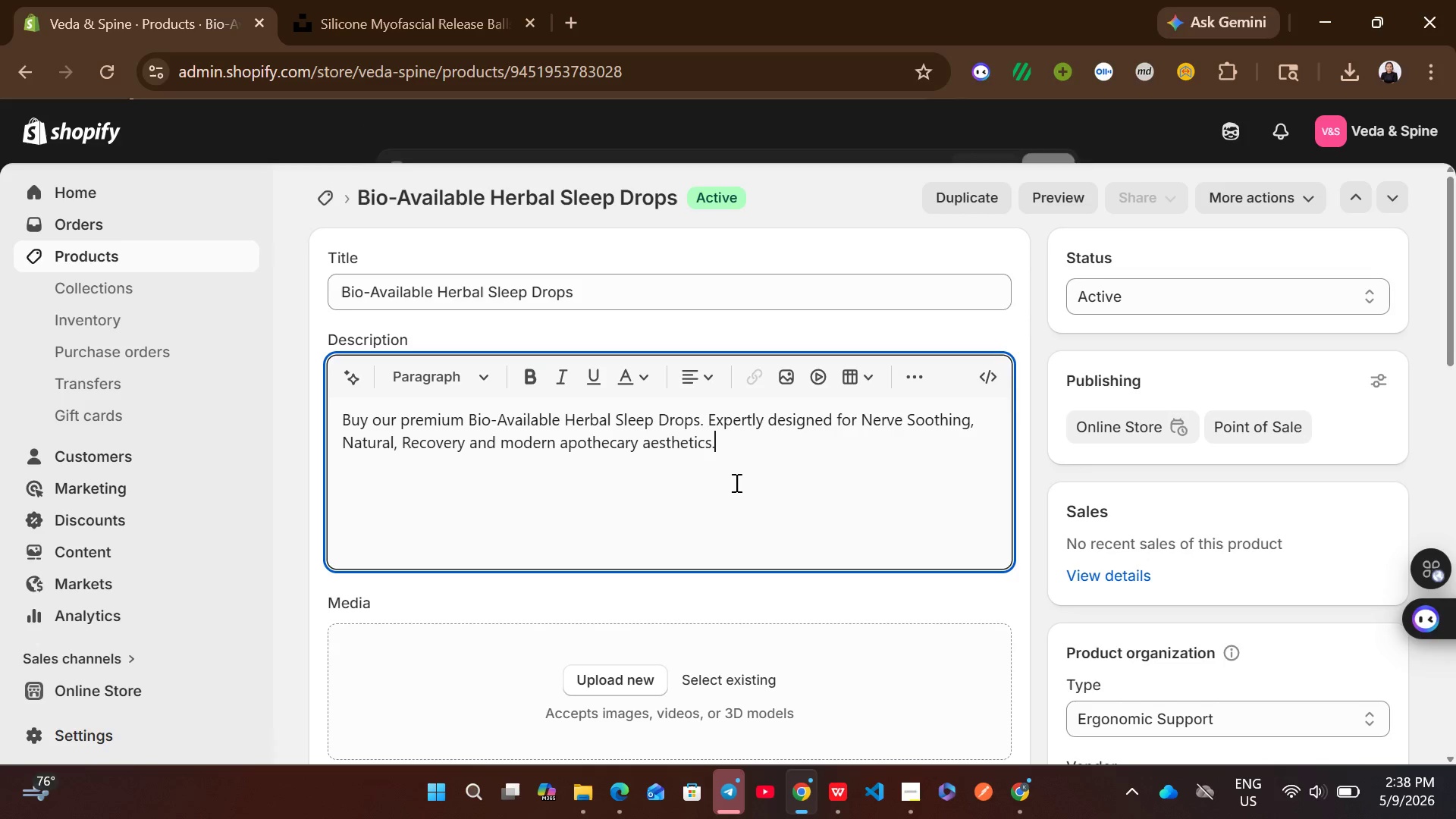 
mouse_move([915, 444])
 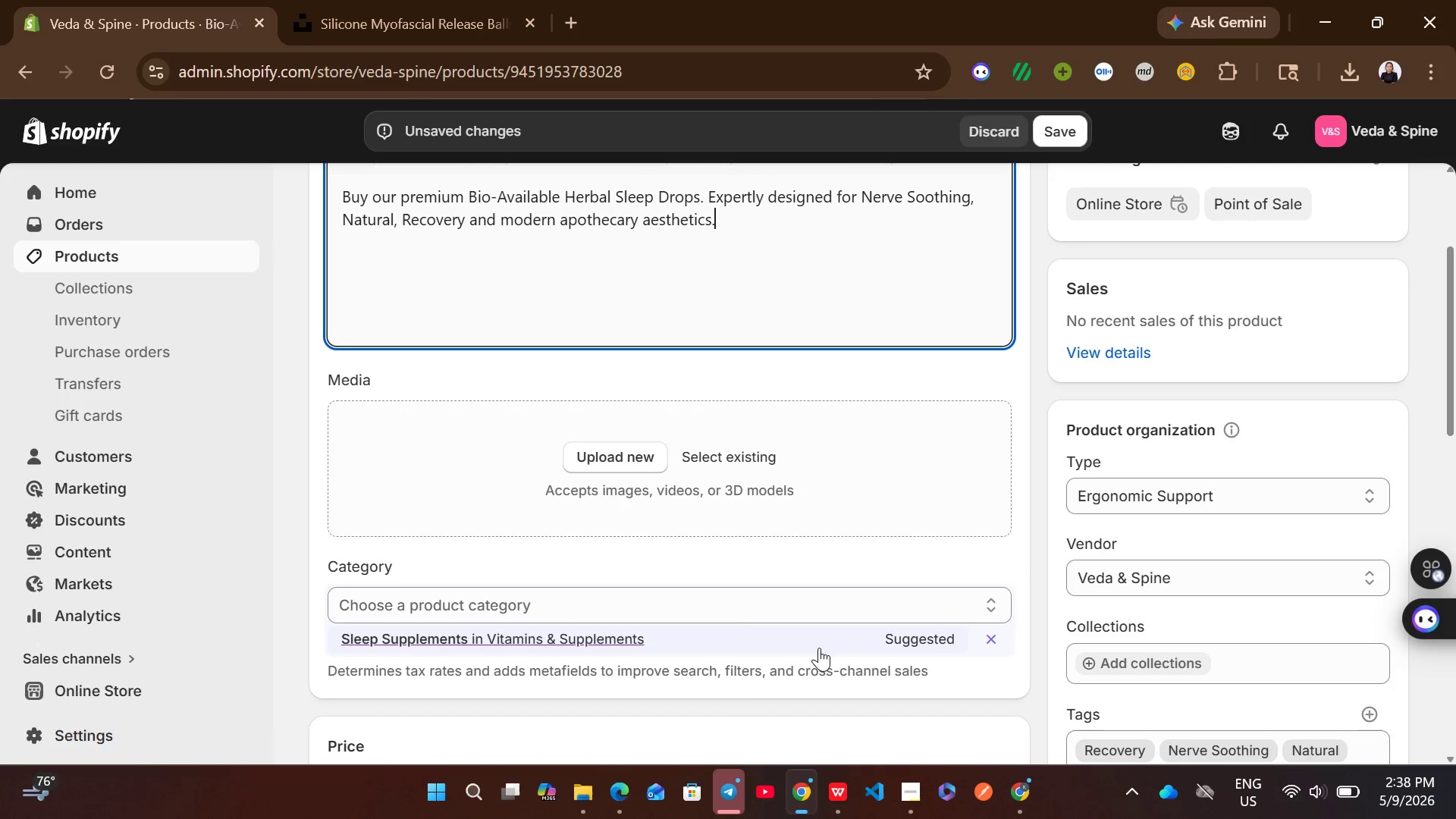 
left_click([786, 638])
 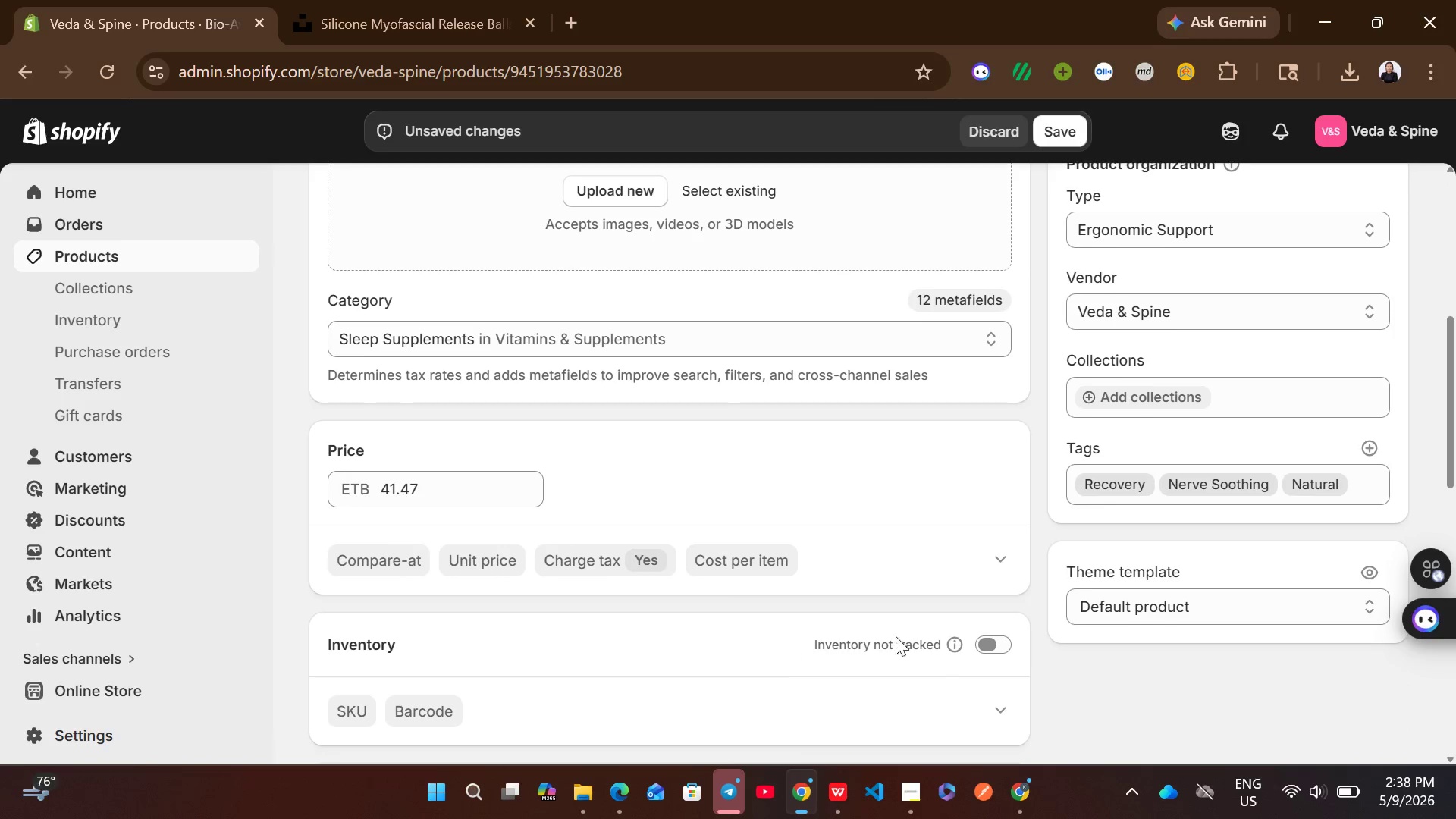 
left_click([981, 643])
 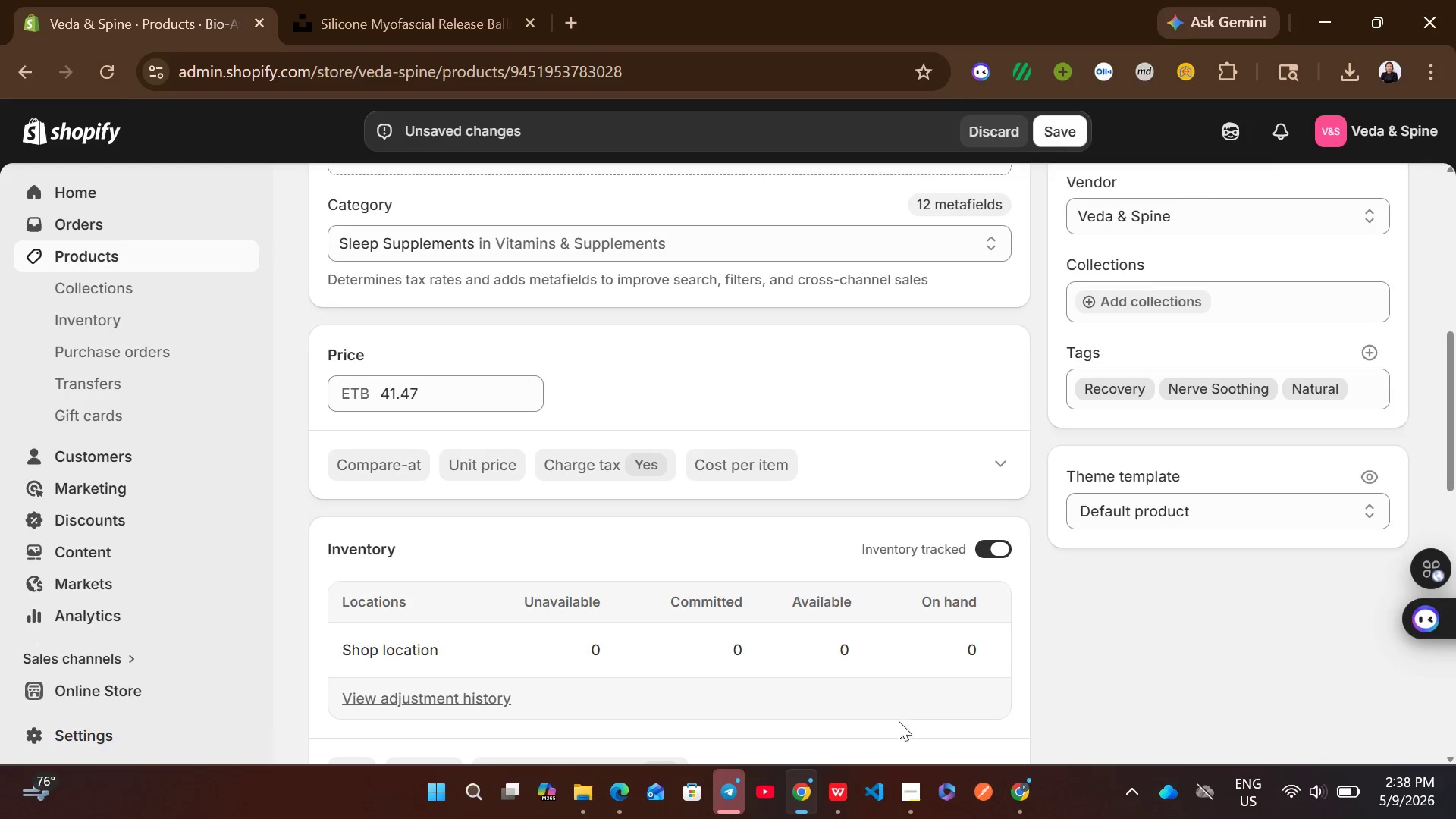 
left_click([838, 783])
 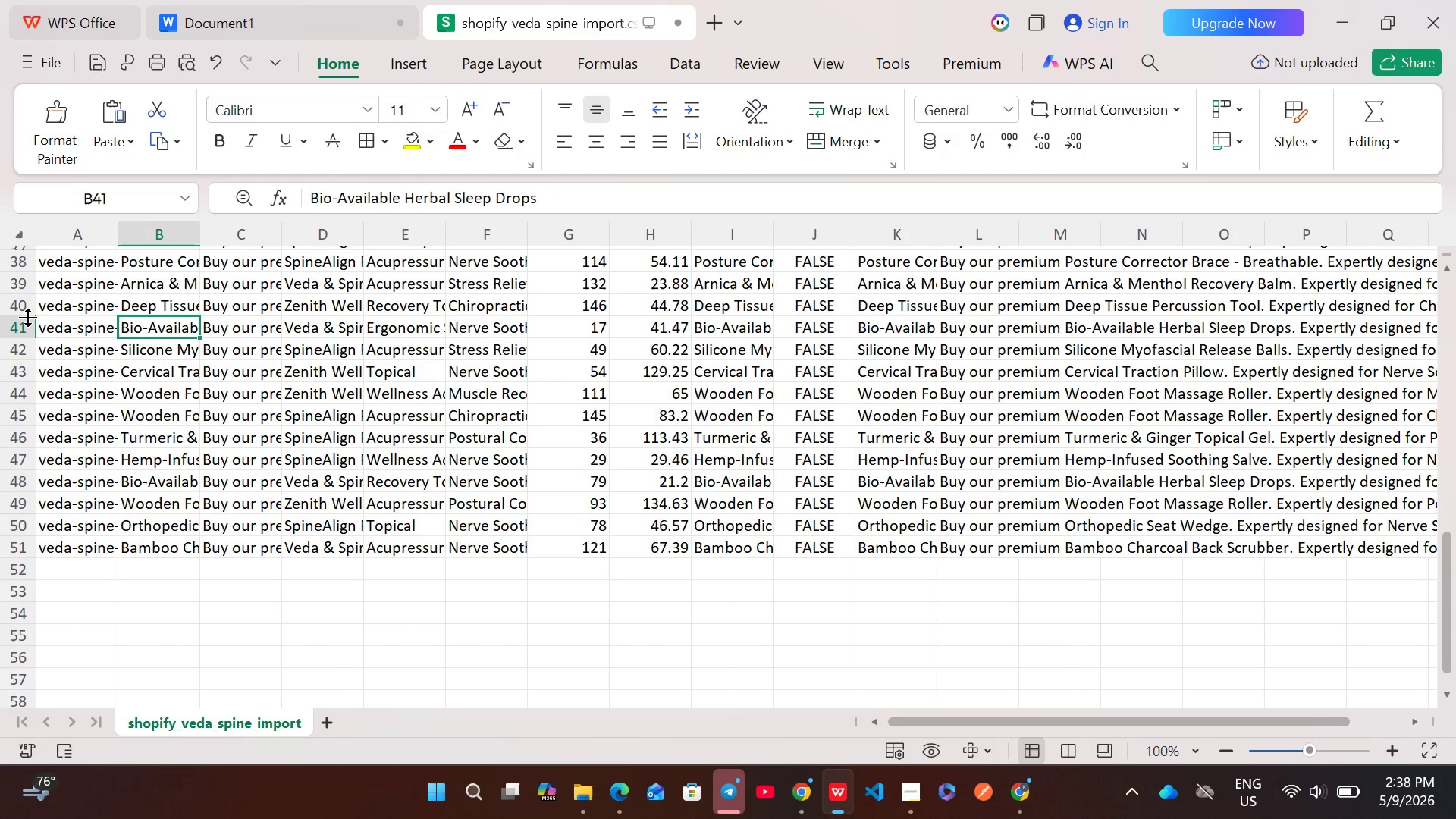 
left_click([14, 330])
 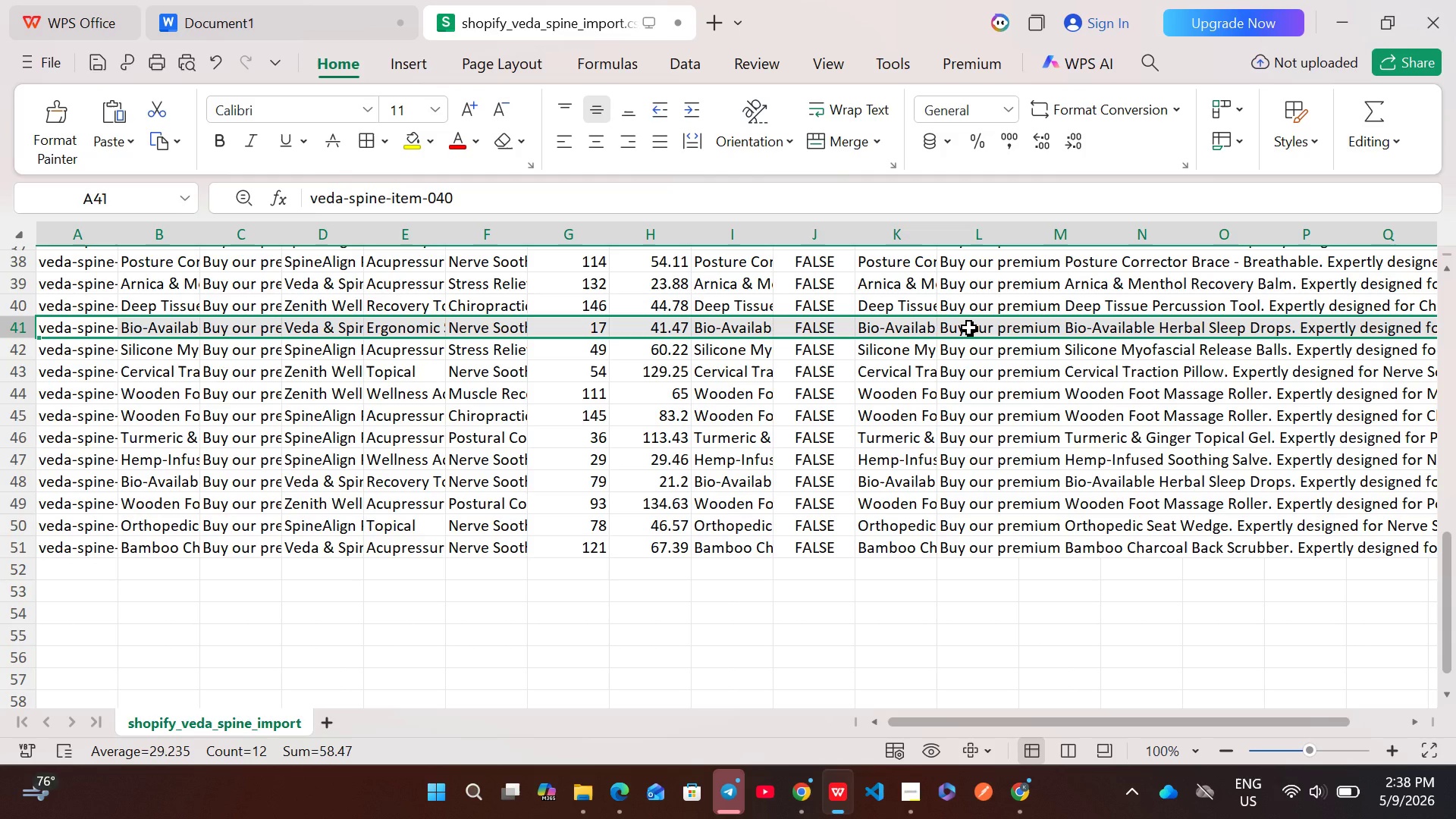 
double_click([969, 328])
 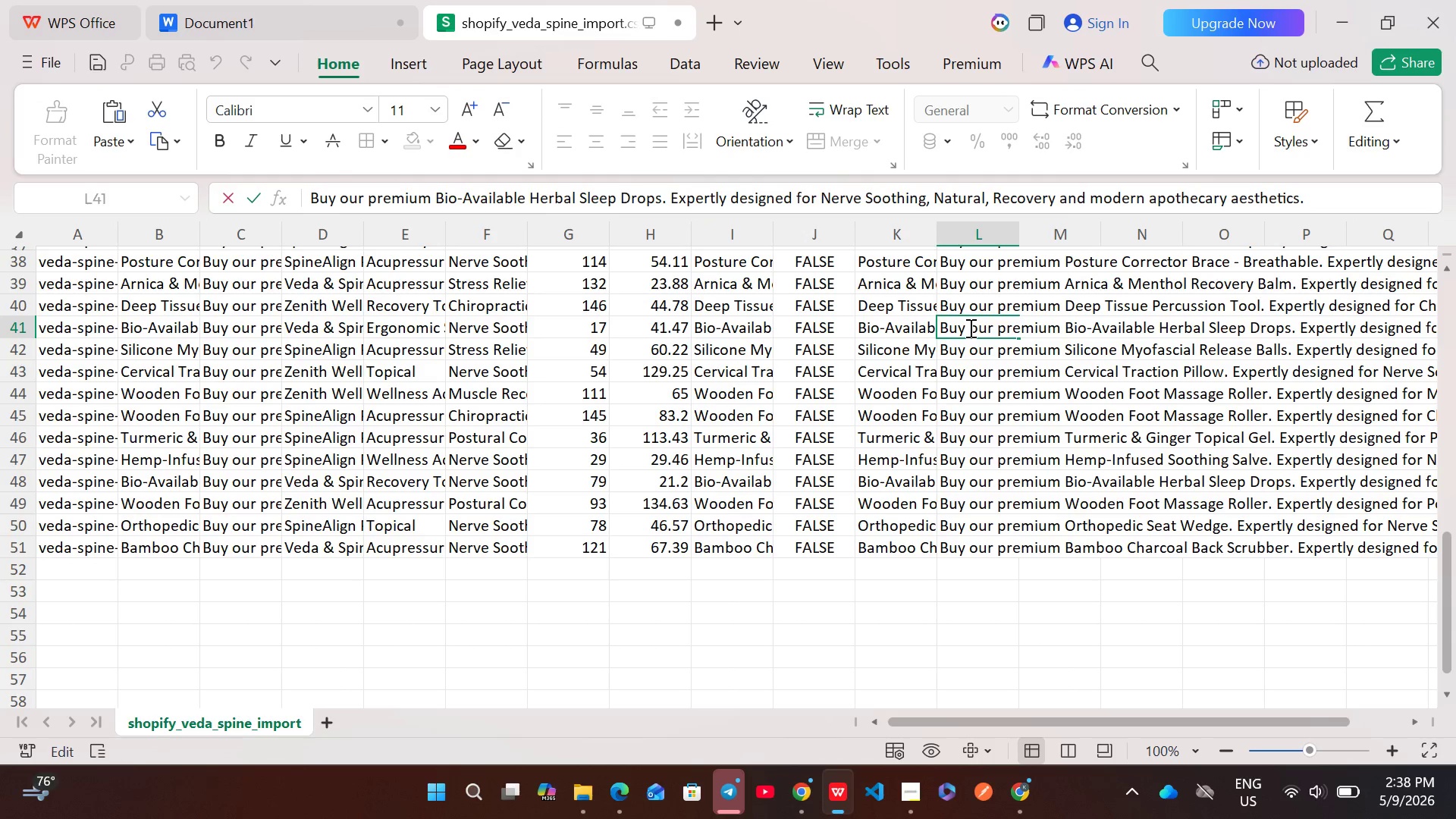 
key(Control+A)
 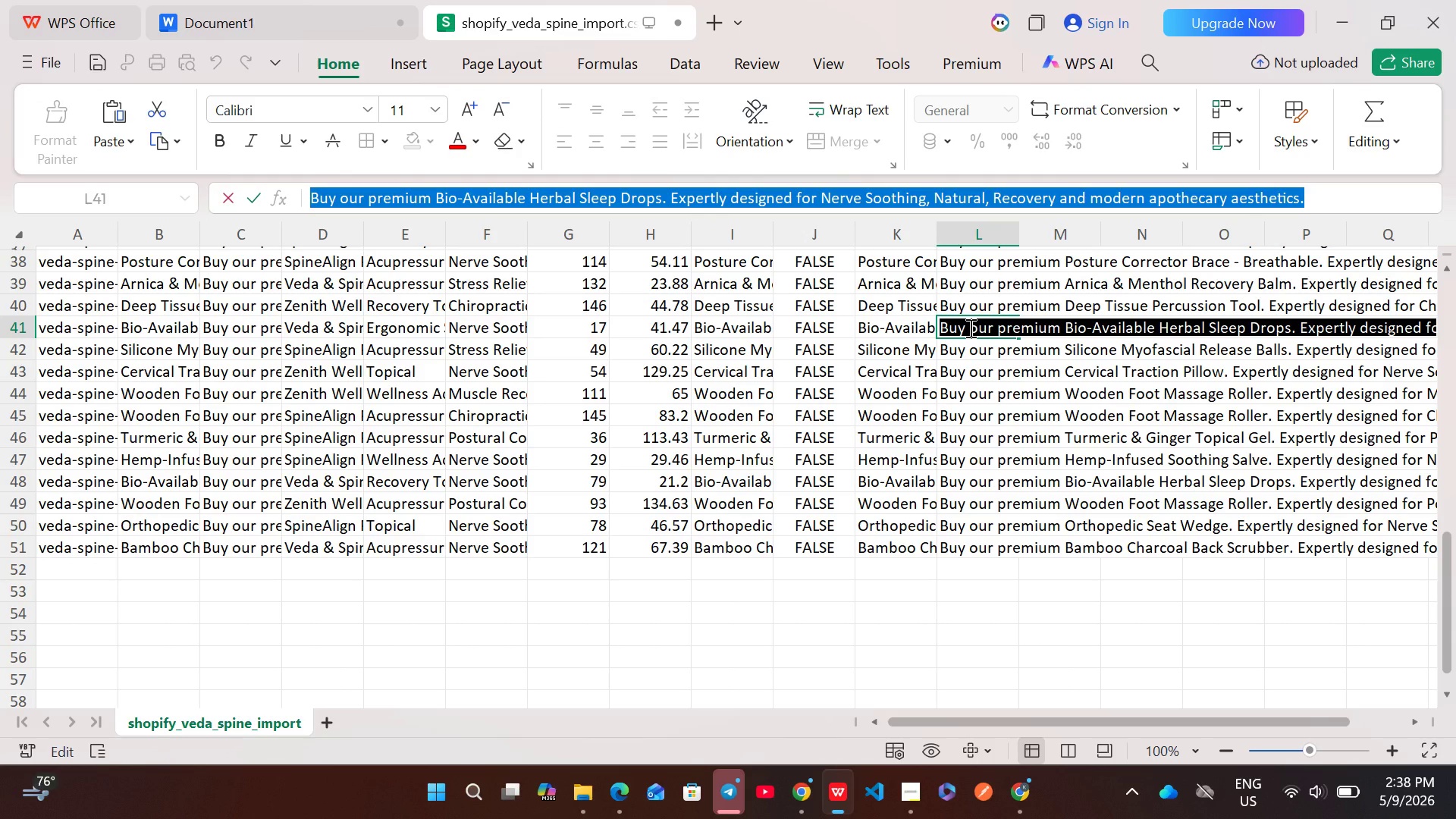 
key(Control+C)
 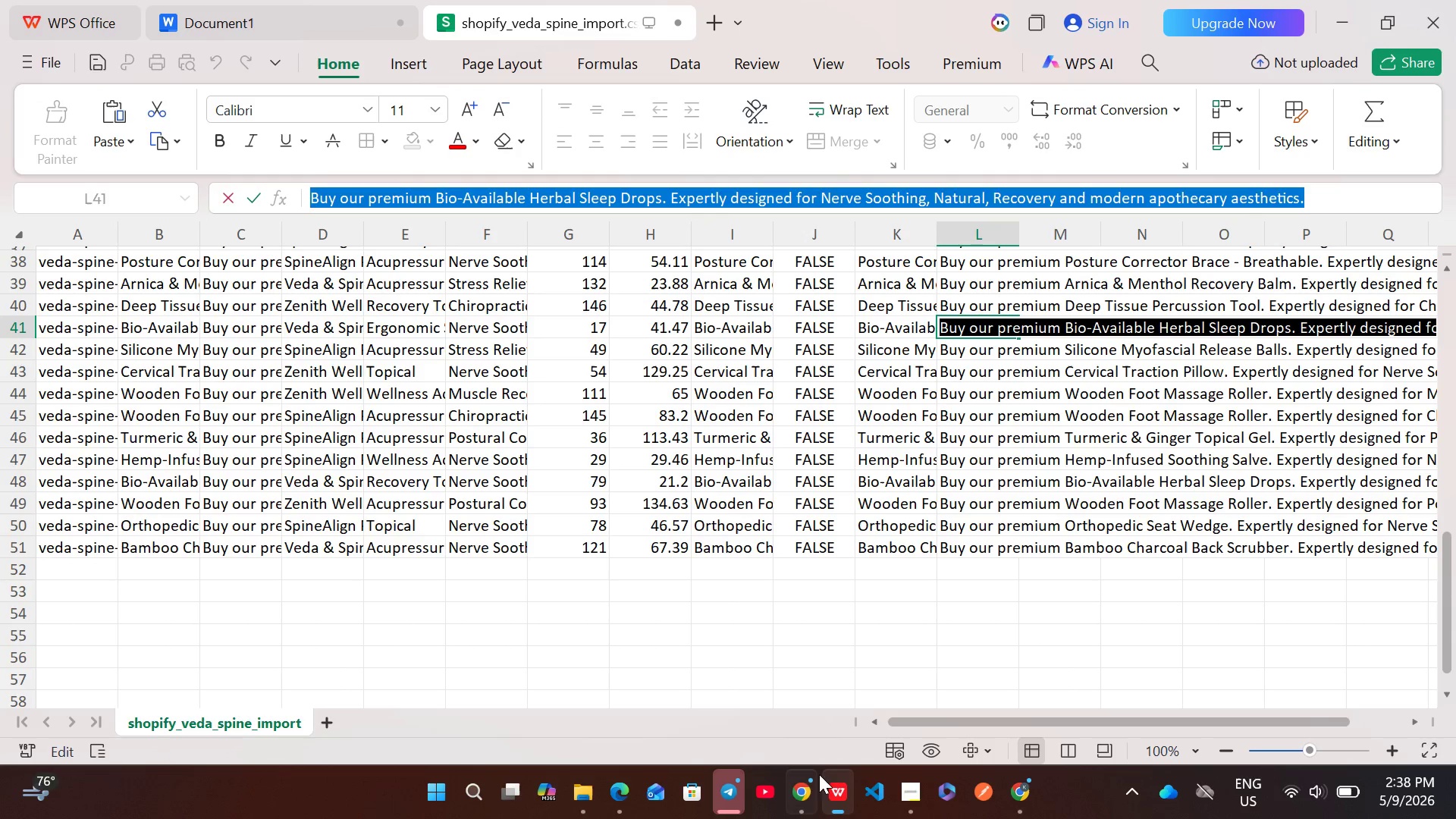 
left_click([805, 792])
 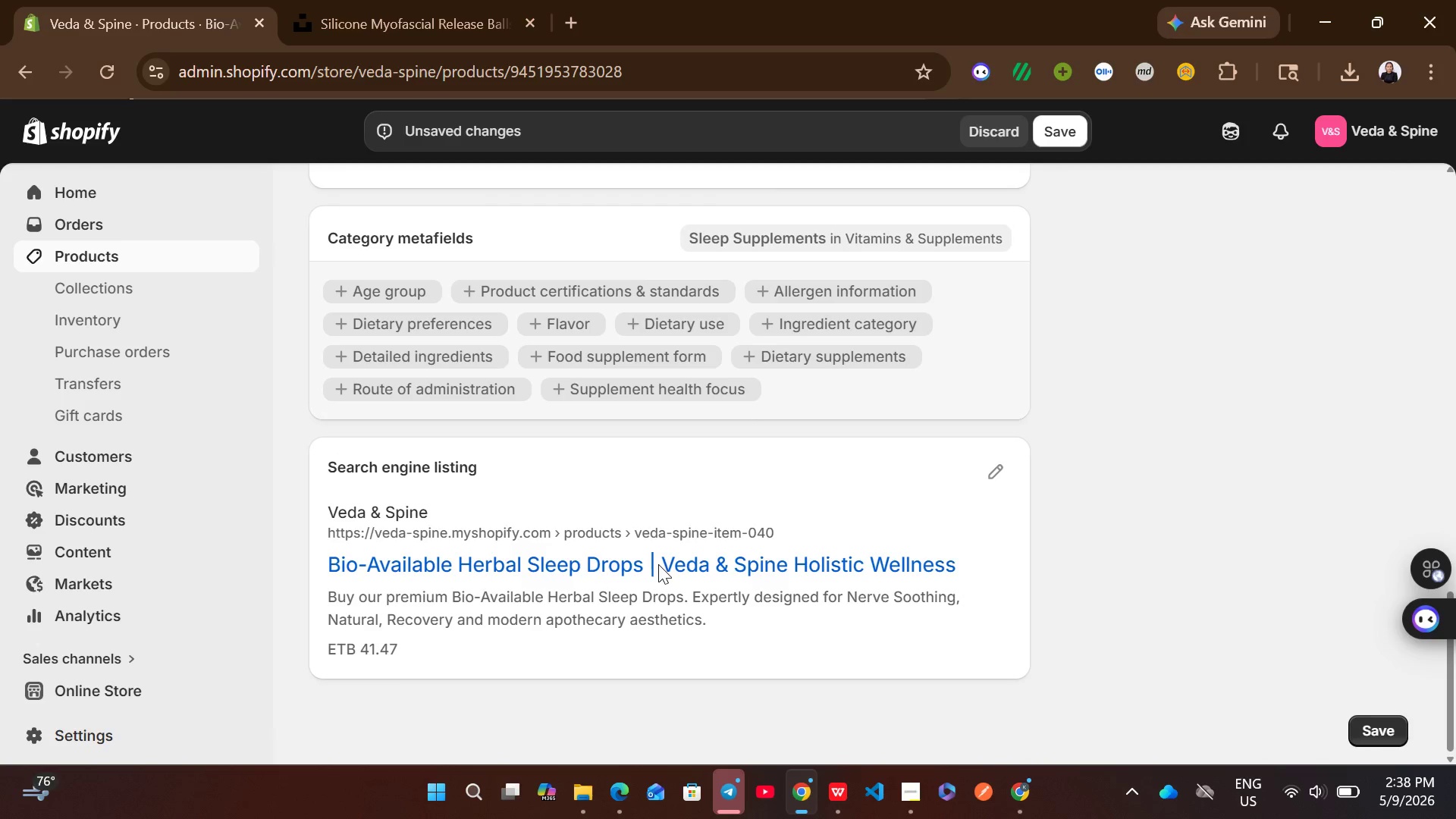 
left_click([981, 473])
 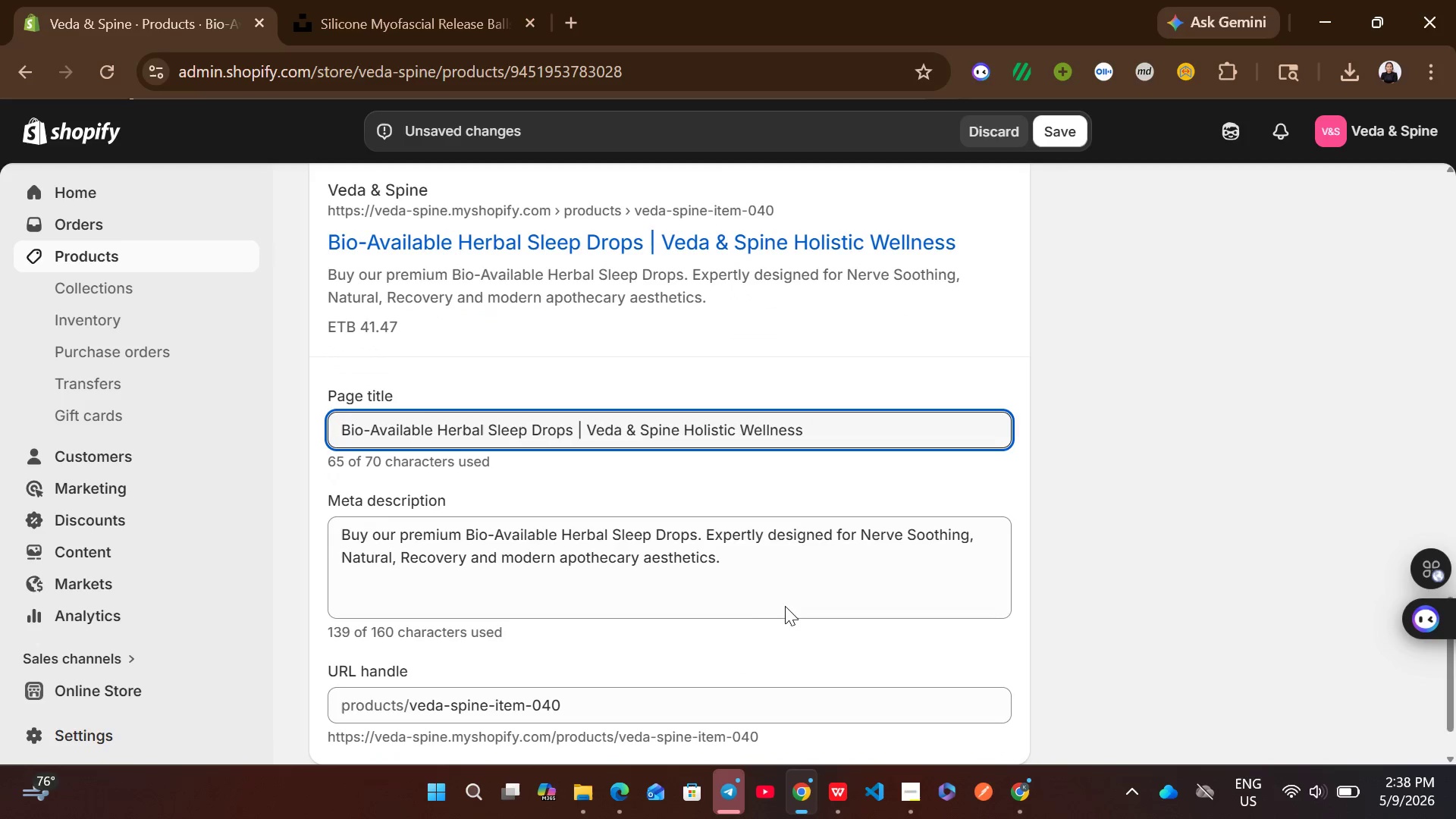 
left_click([678, 582])
 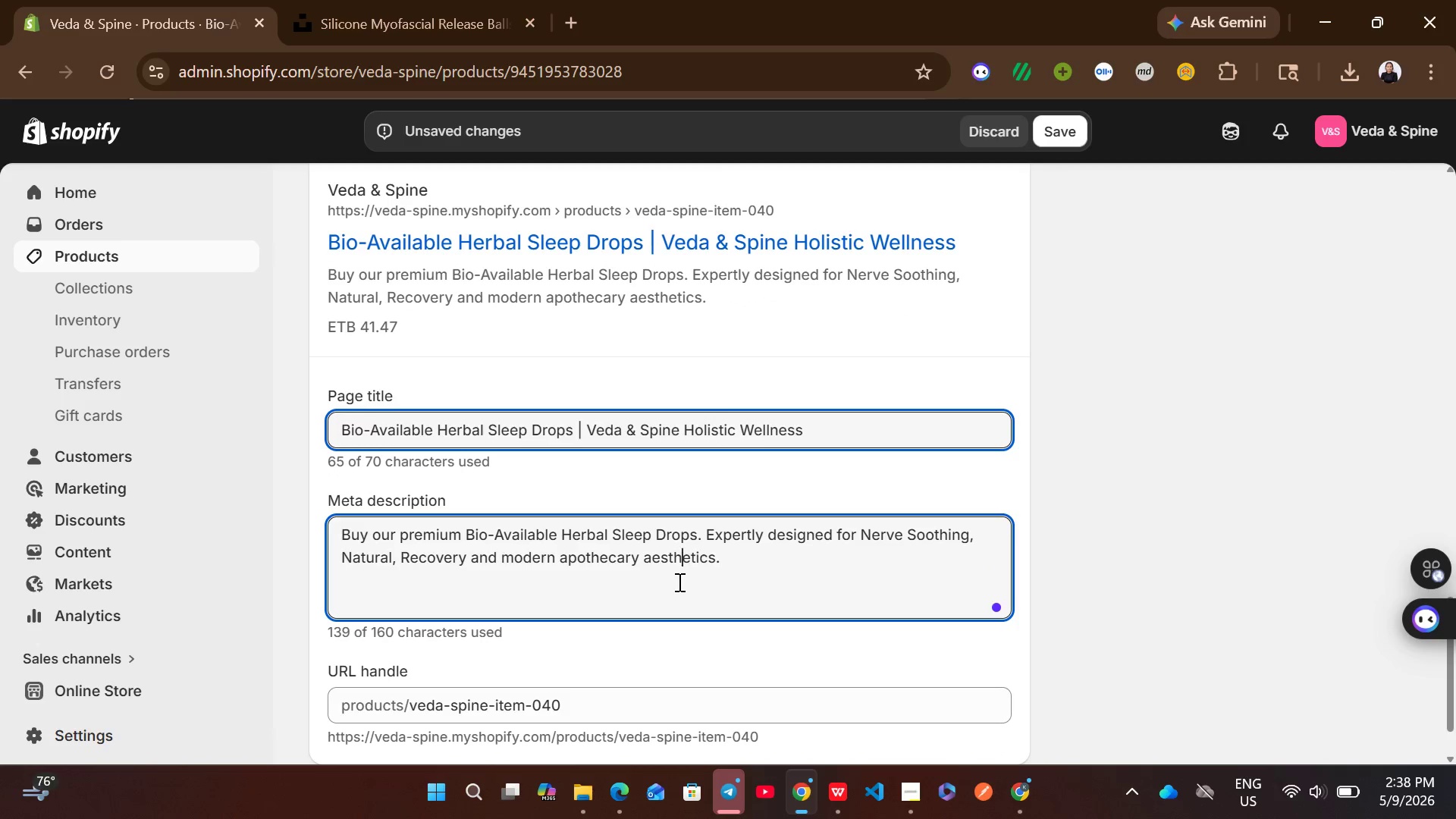 
key(Control+A)
 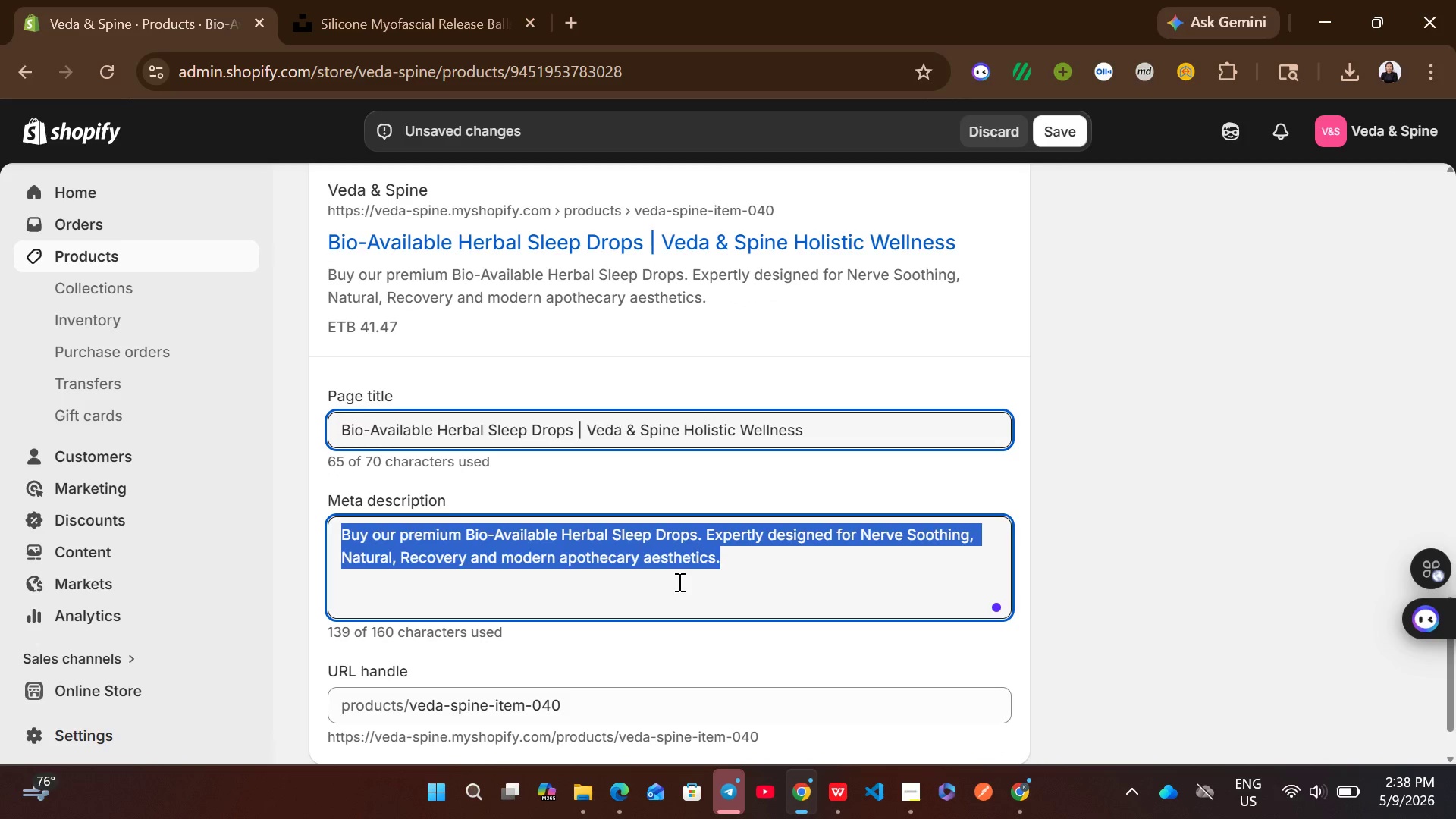 
key(Control+V)
 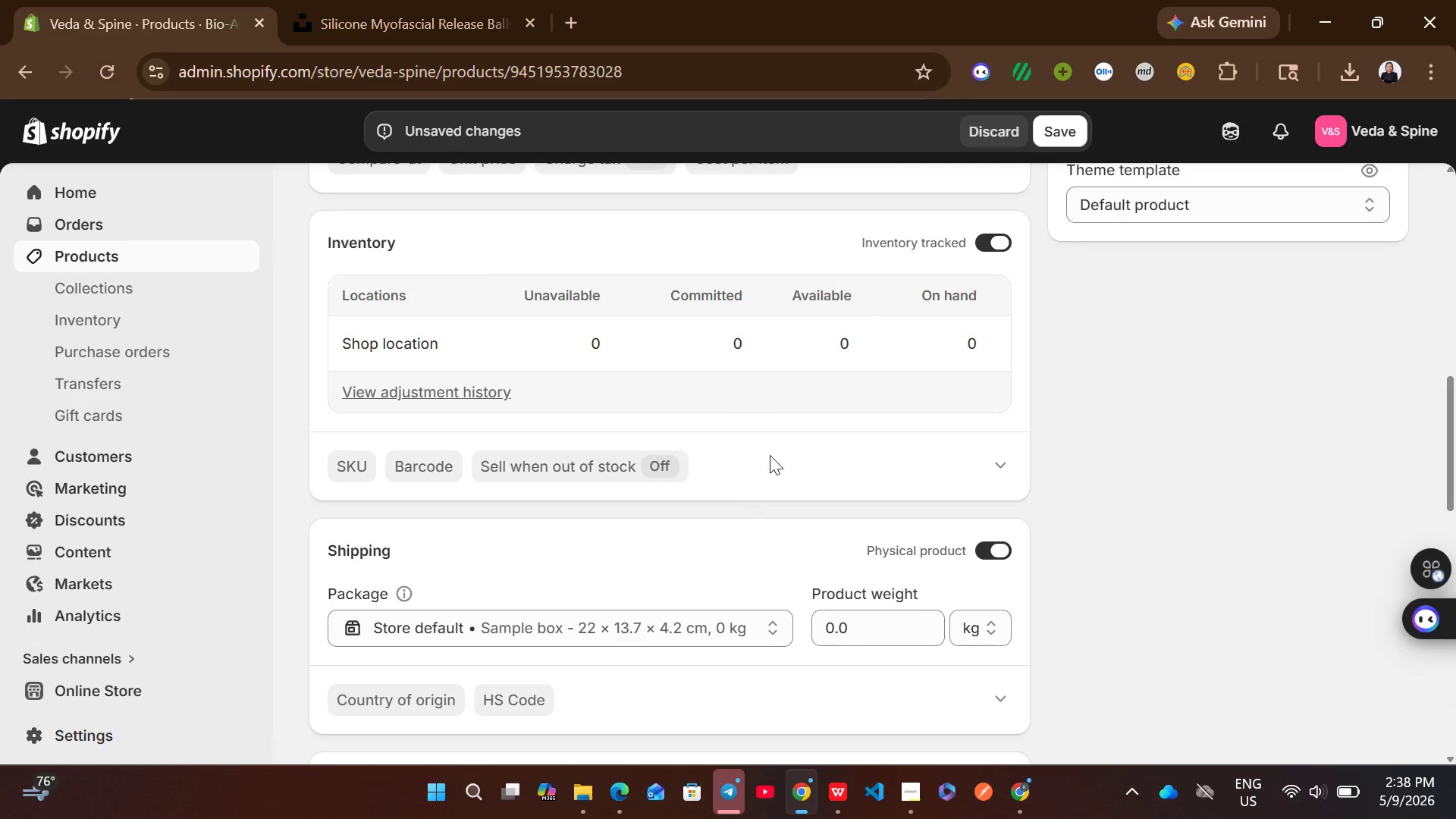 
left_click([858, 432])
 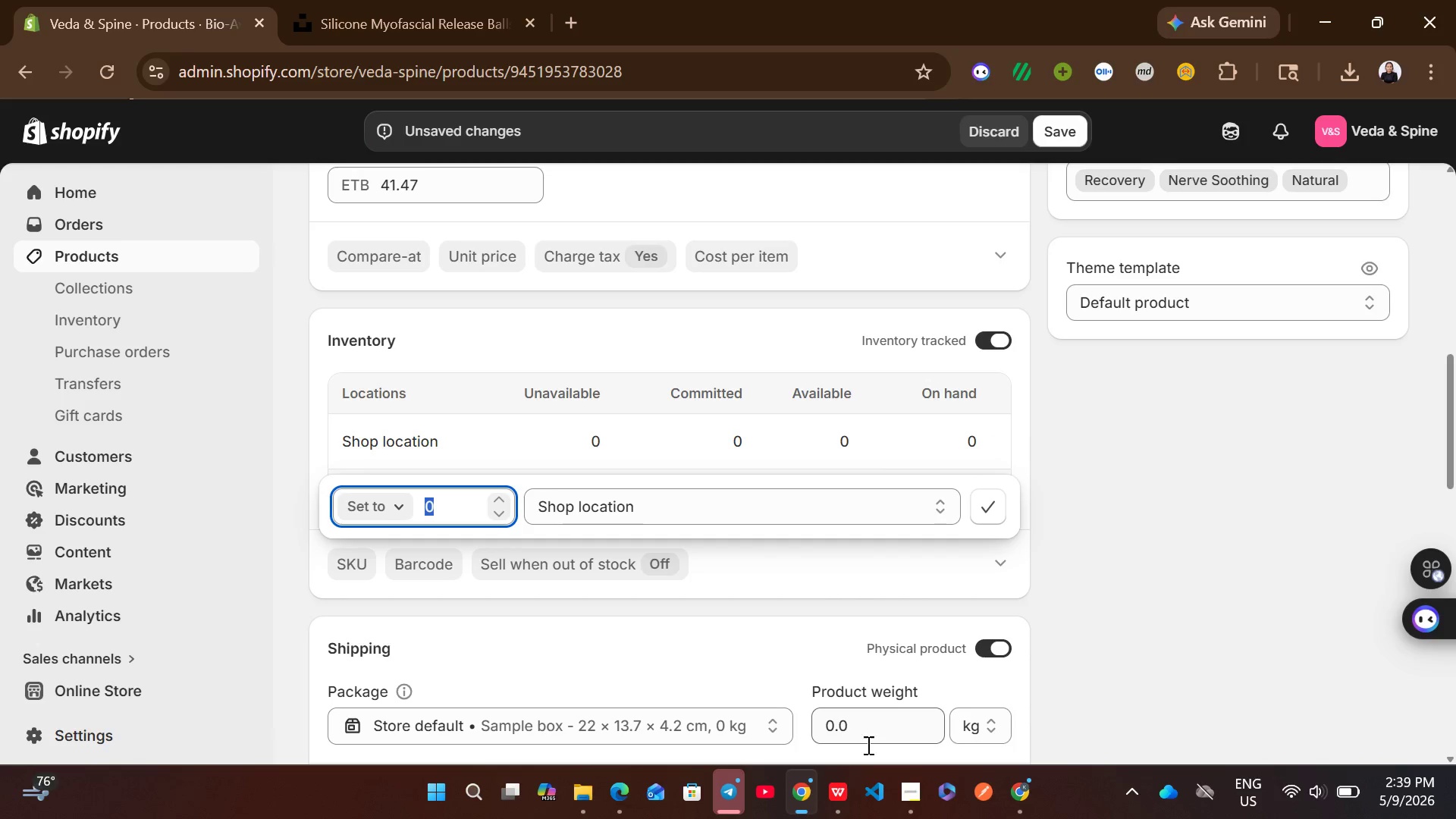 
left_click([838, 789])
 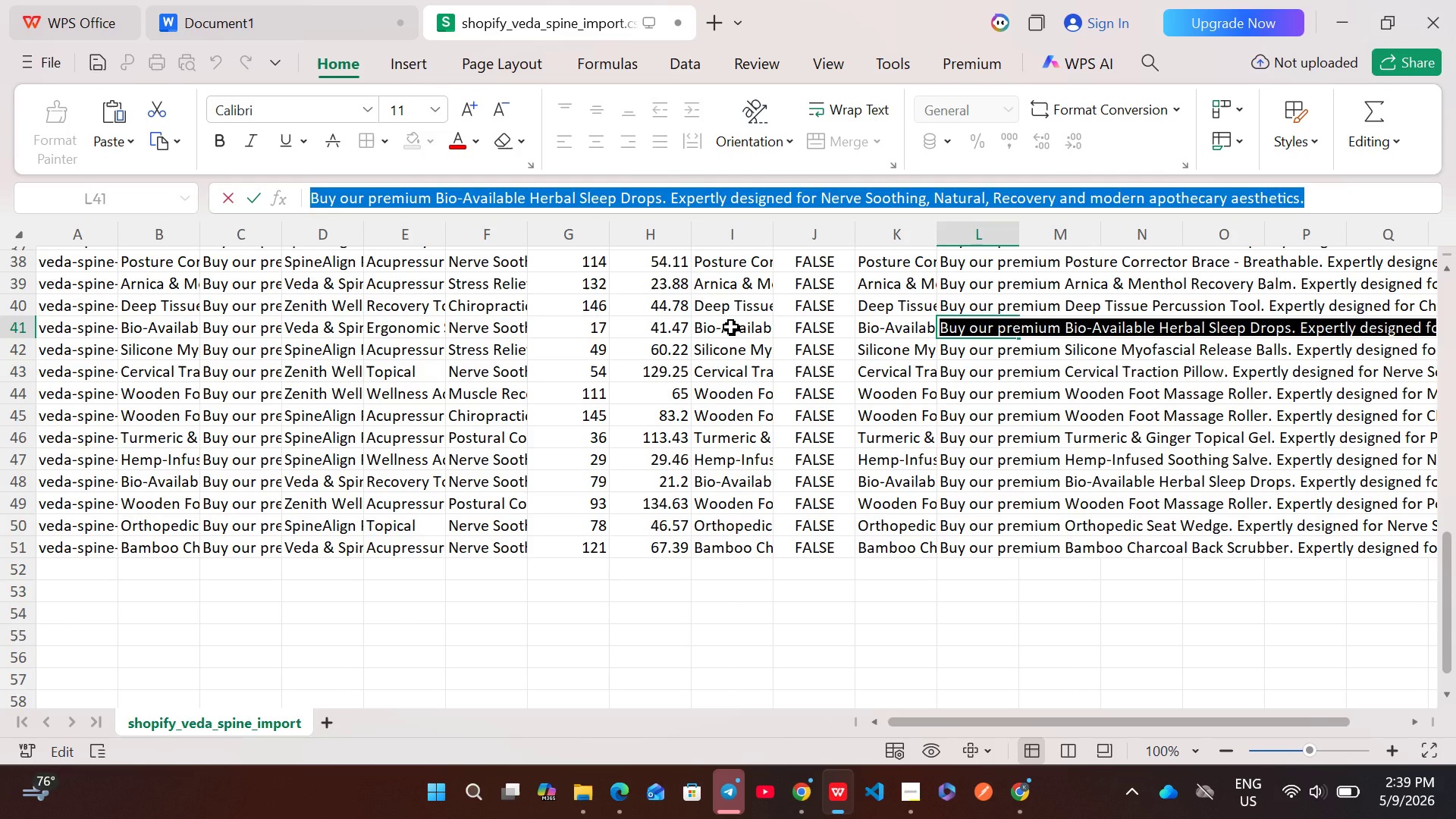 
double_click([731, 327])
 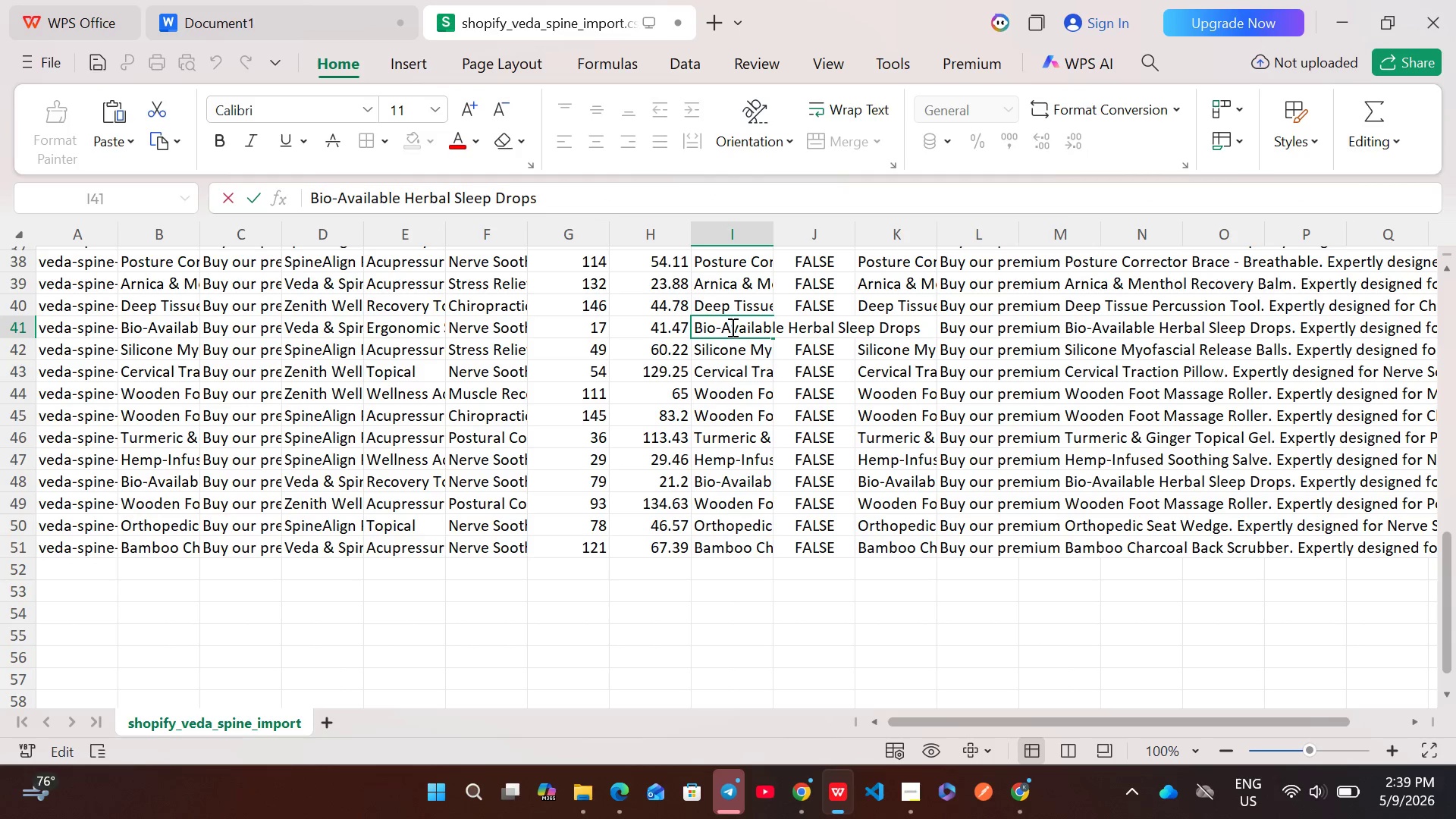 
key(Control+A)
 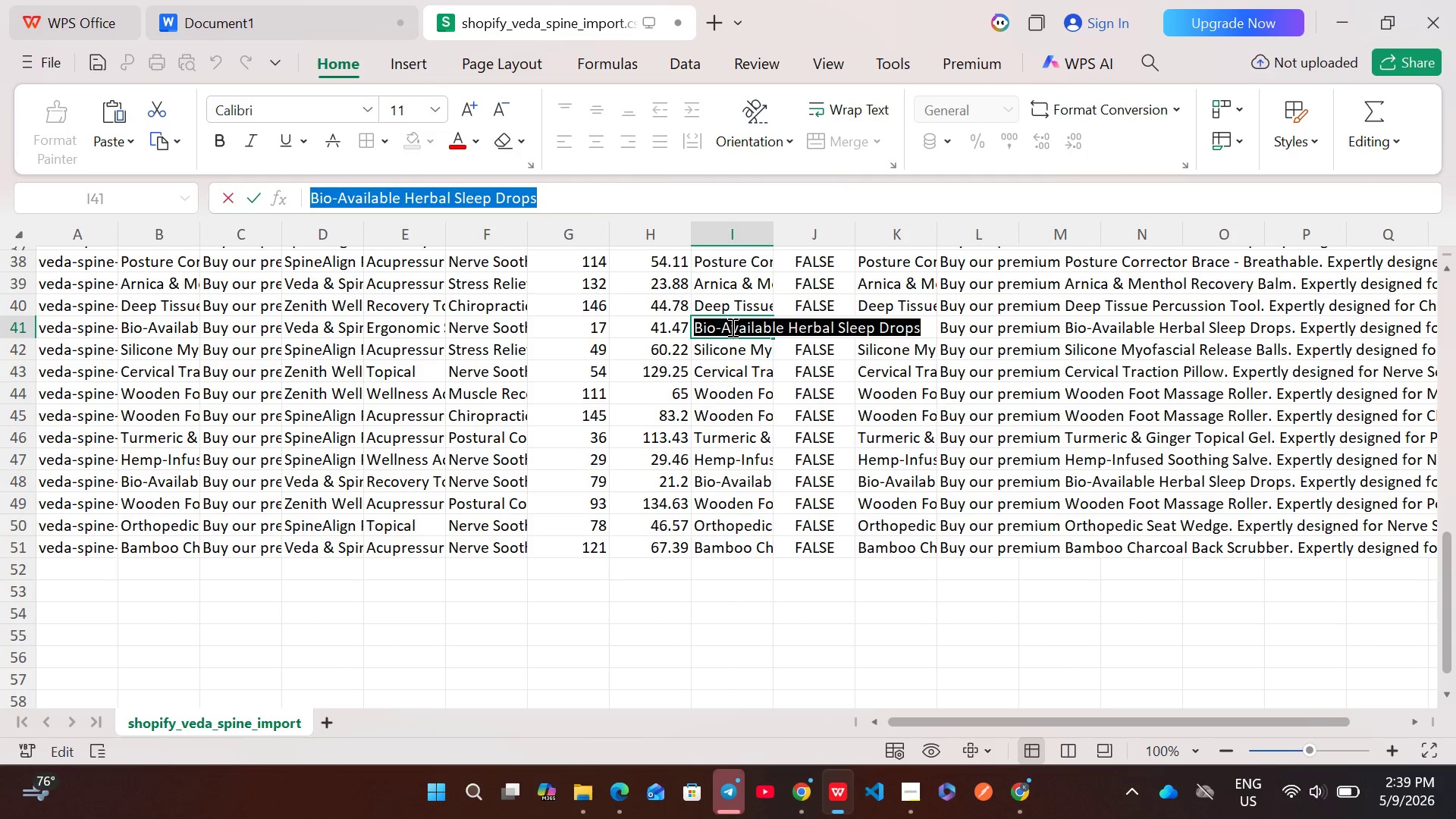 
key(Control+C)
 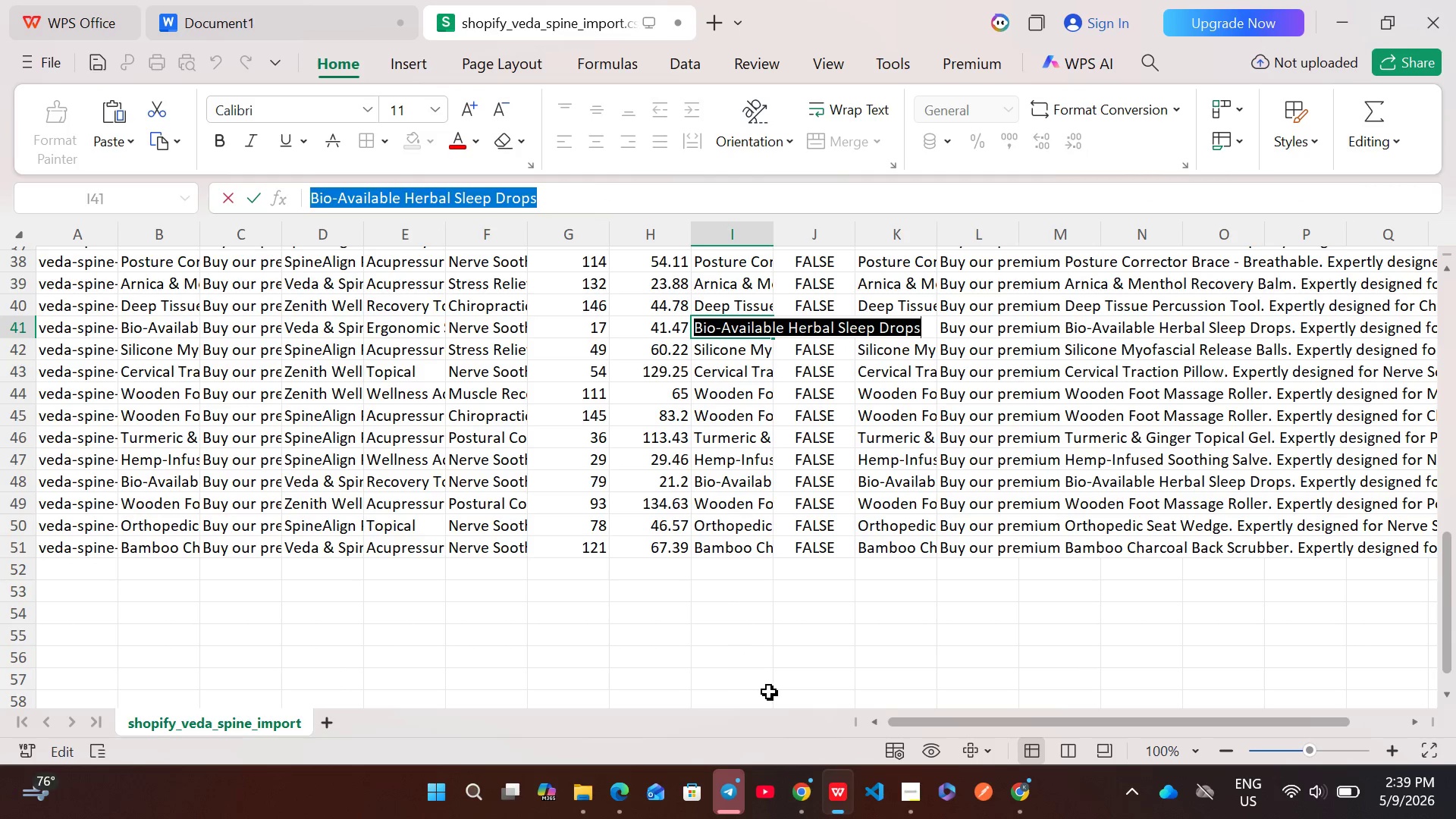 
left_click([804, 792])
 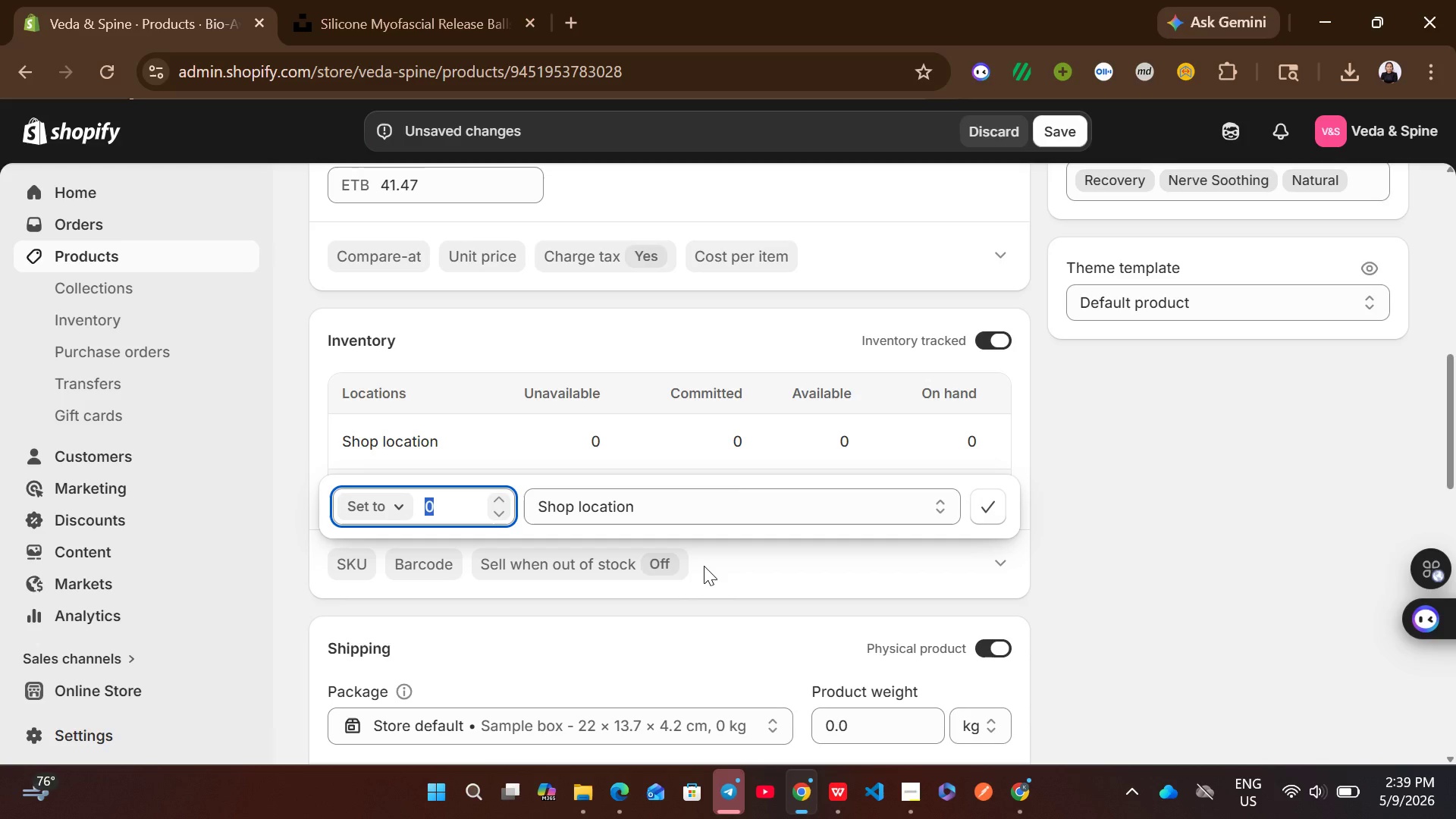 
type(17)
 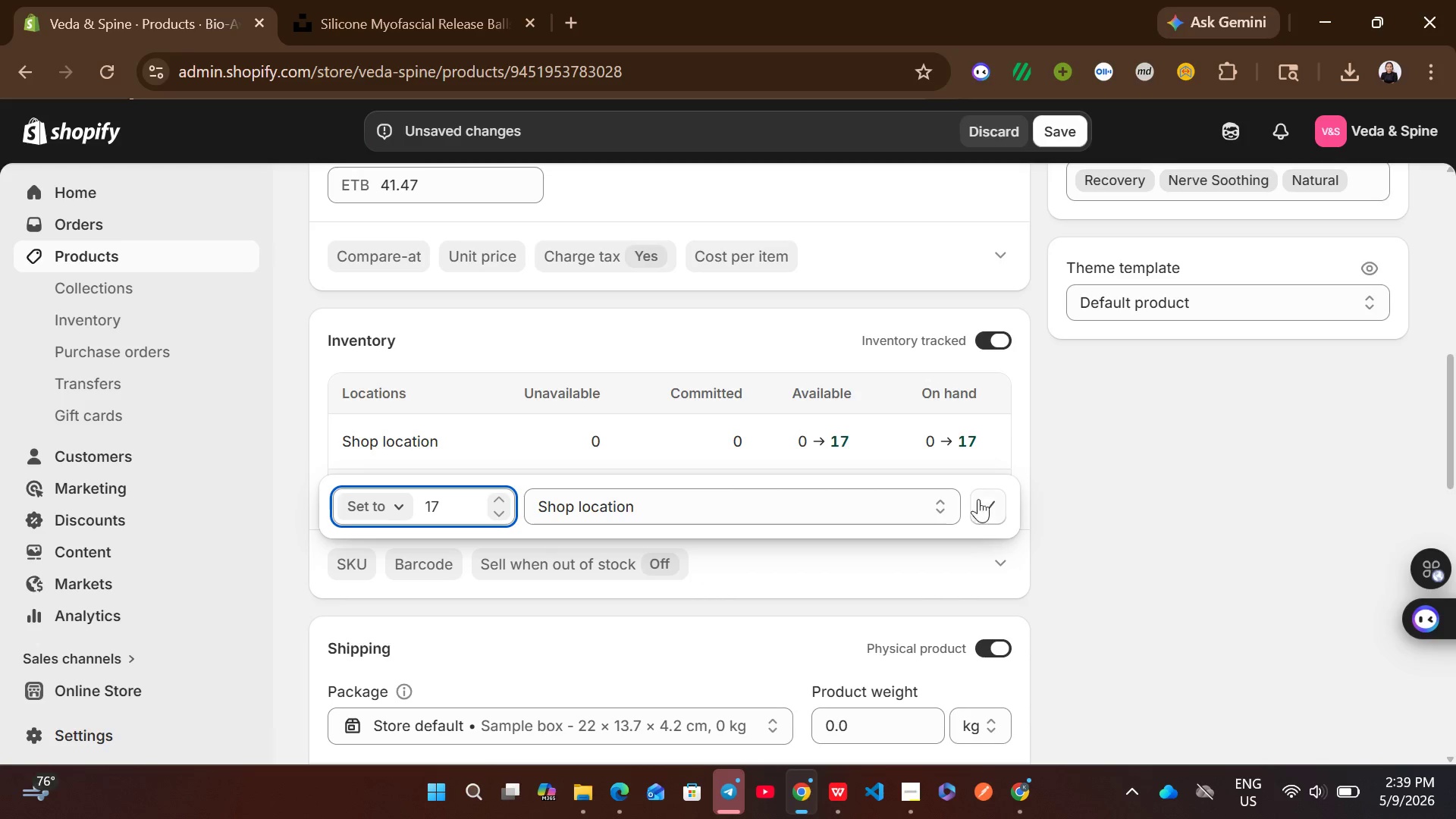 
left_click([993, 497])
 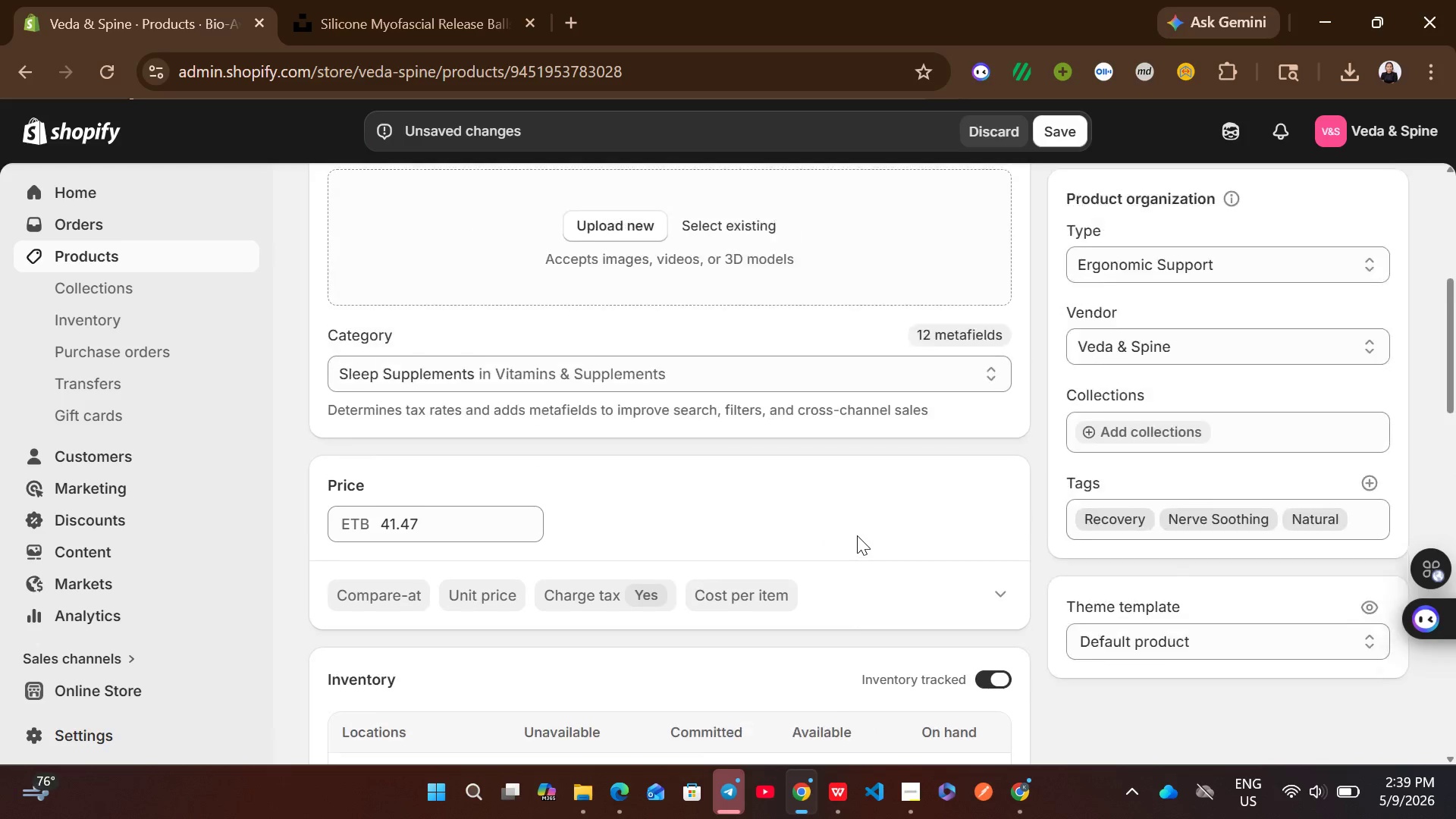 
left_click([458, 20])
 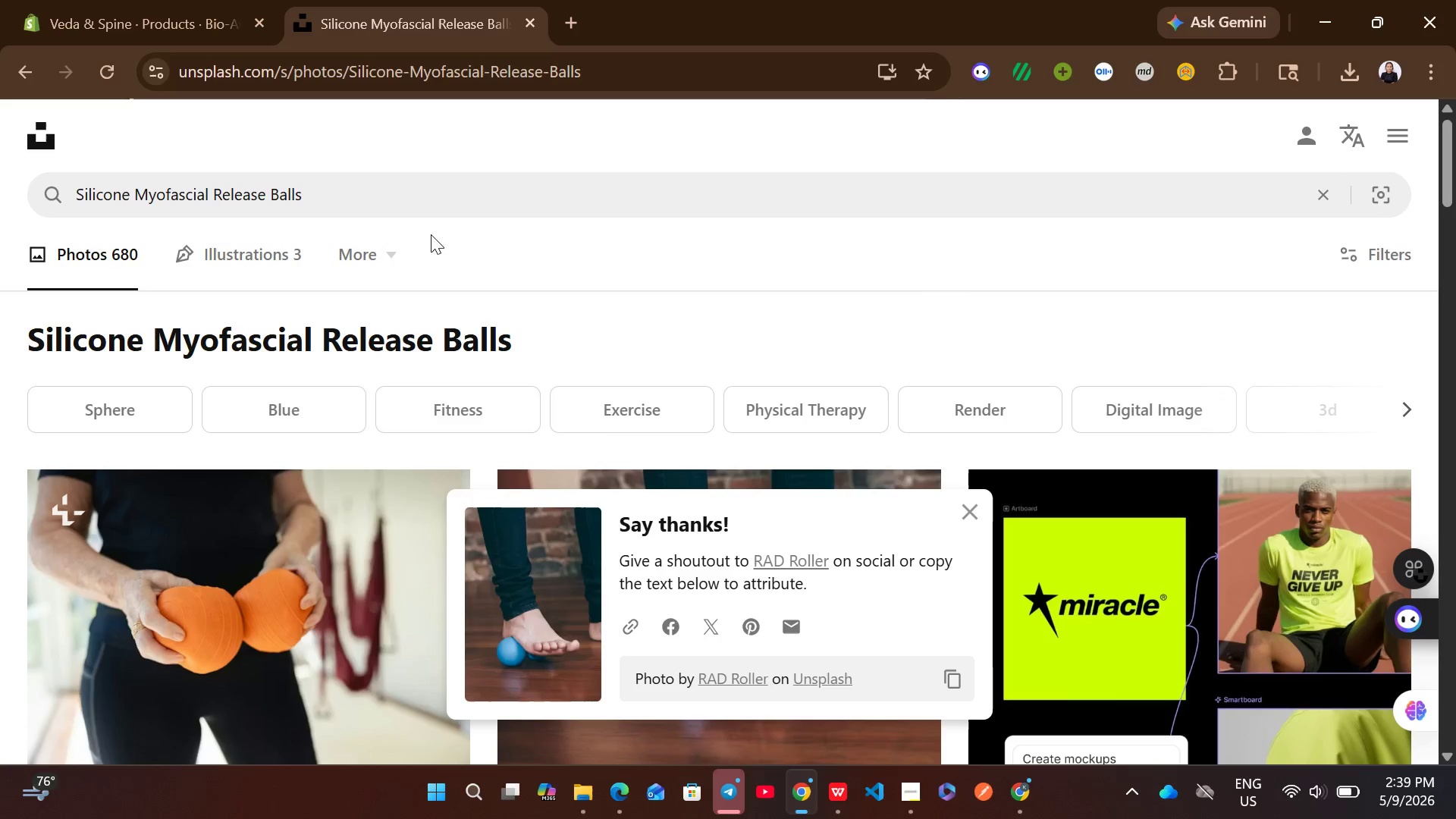 
left_click([371, 198])
 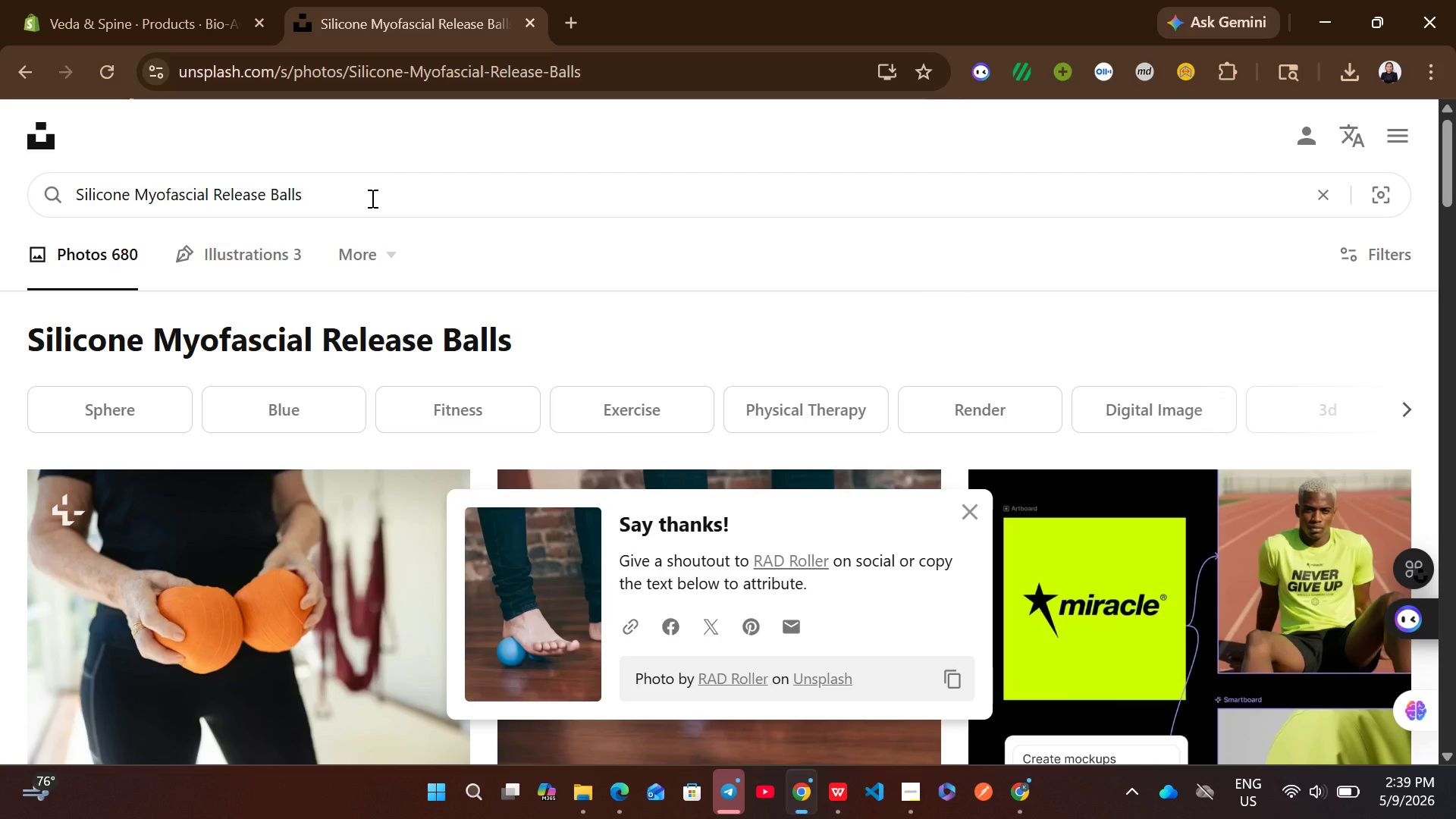 
key(Control+ControlLeft)
 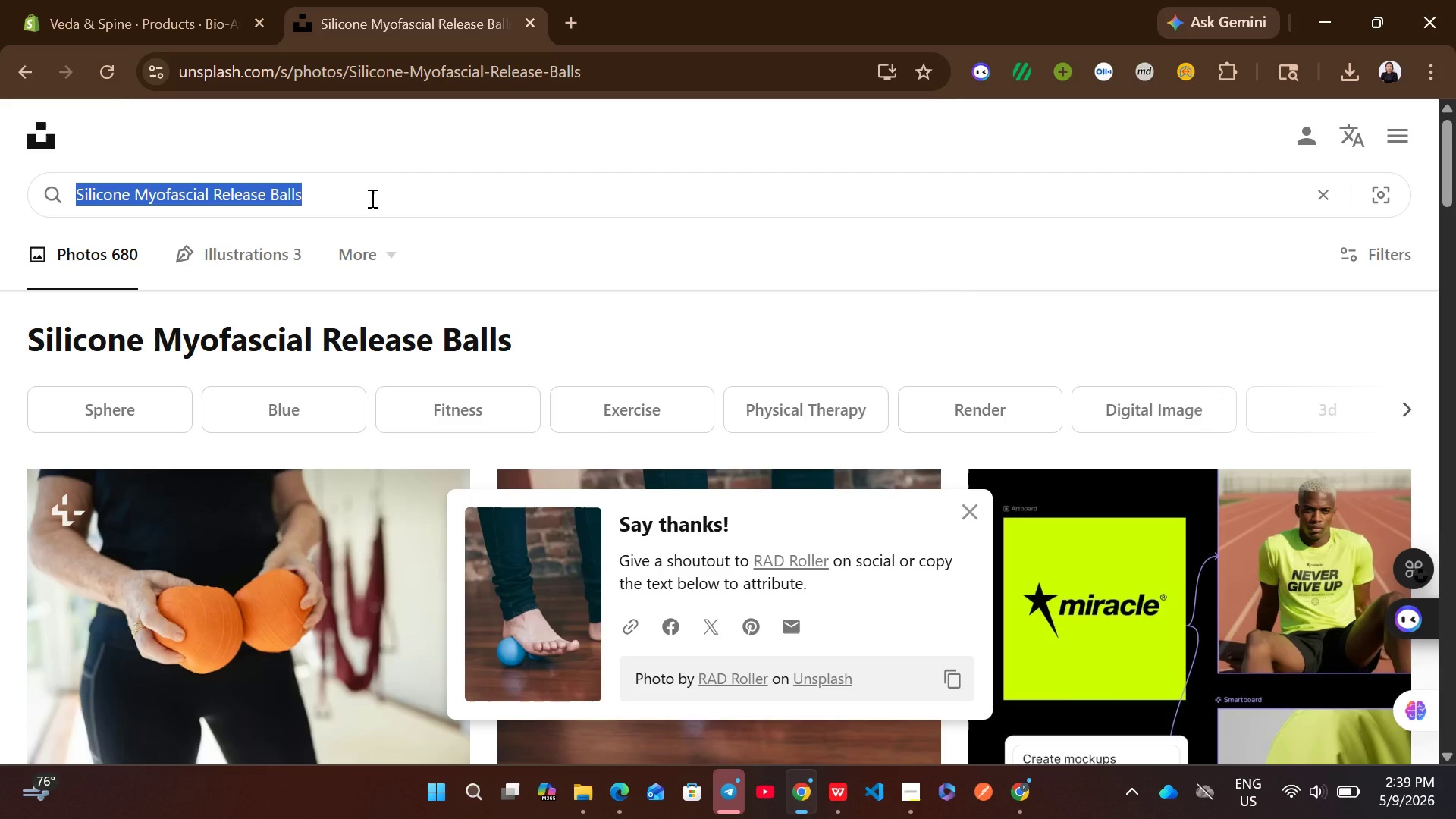 
key(Control+A)
 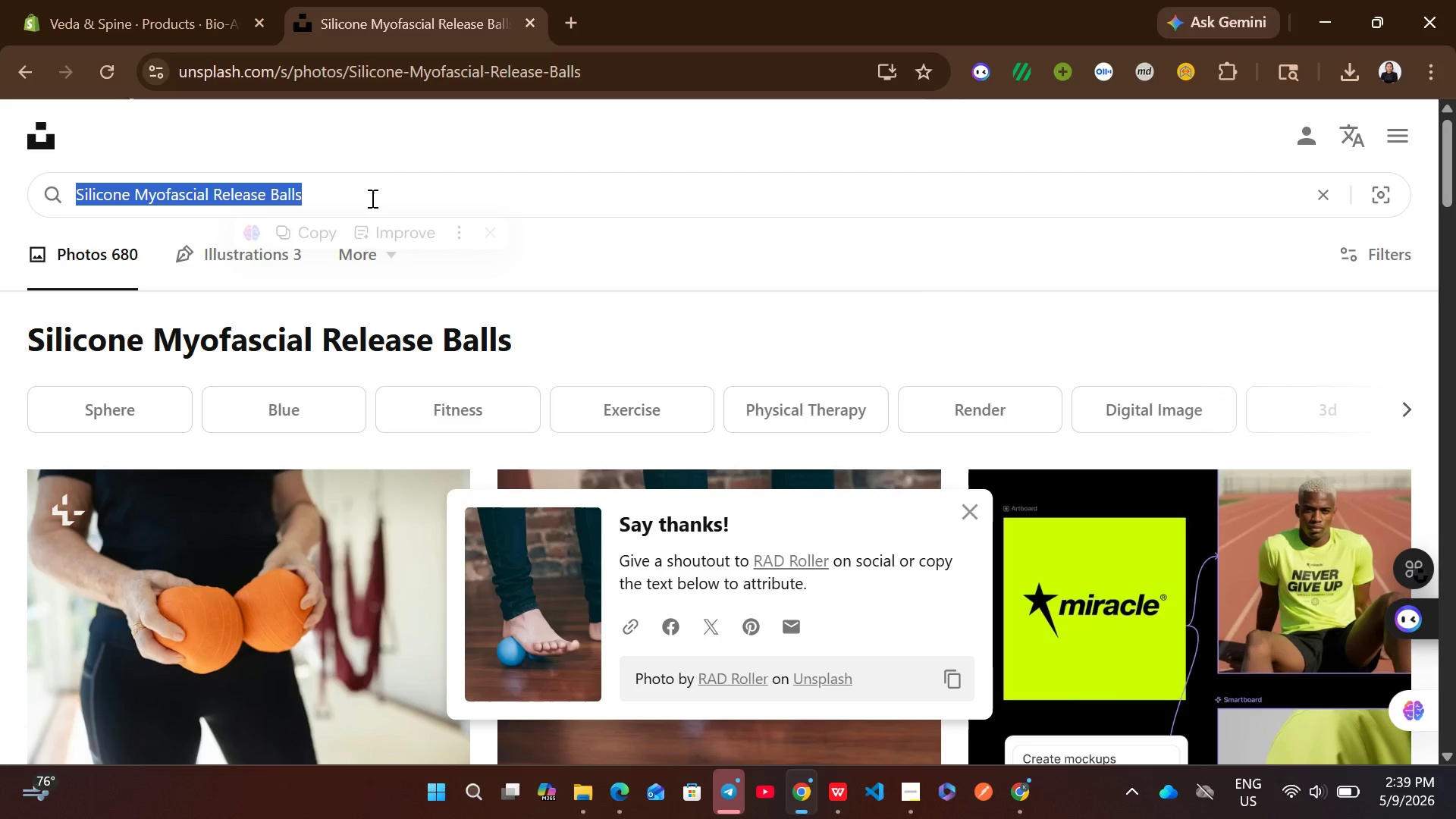 
key(Control+V)
 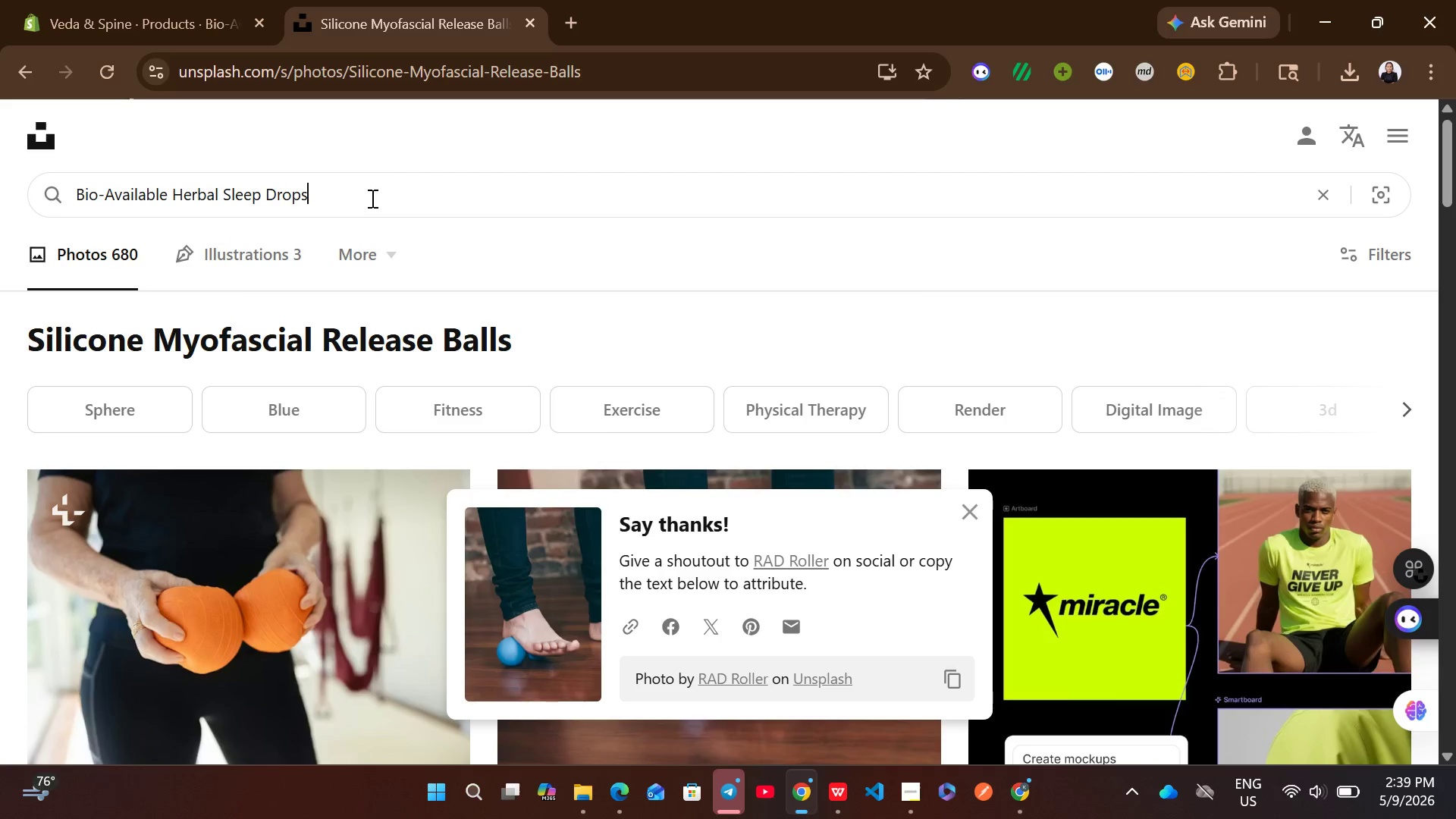 
key(Enter)
 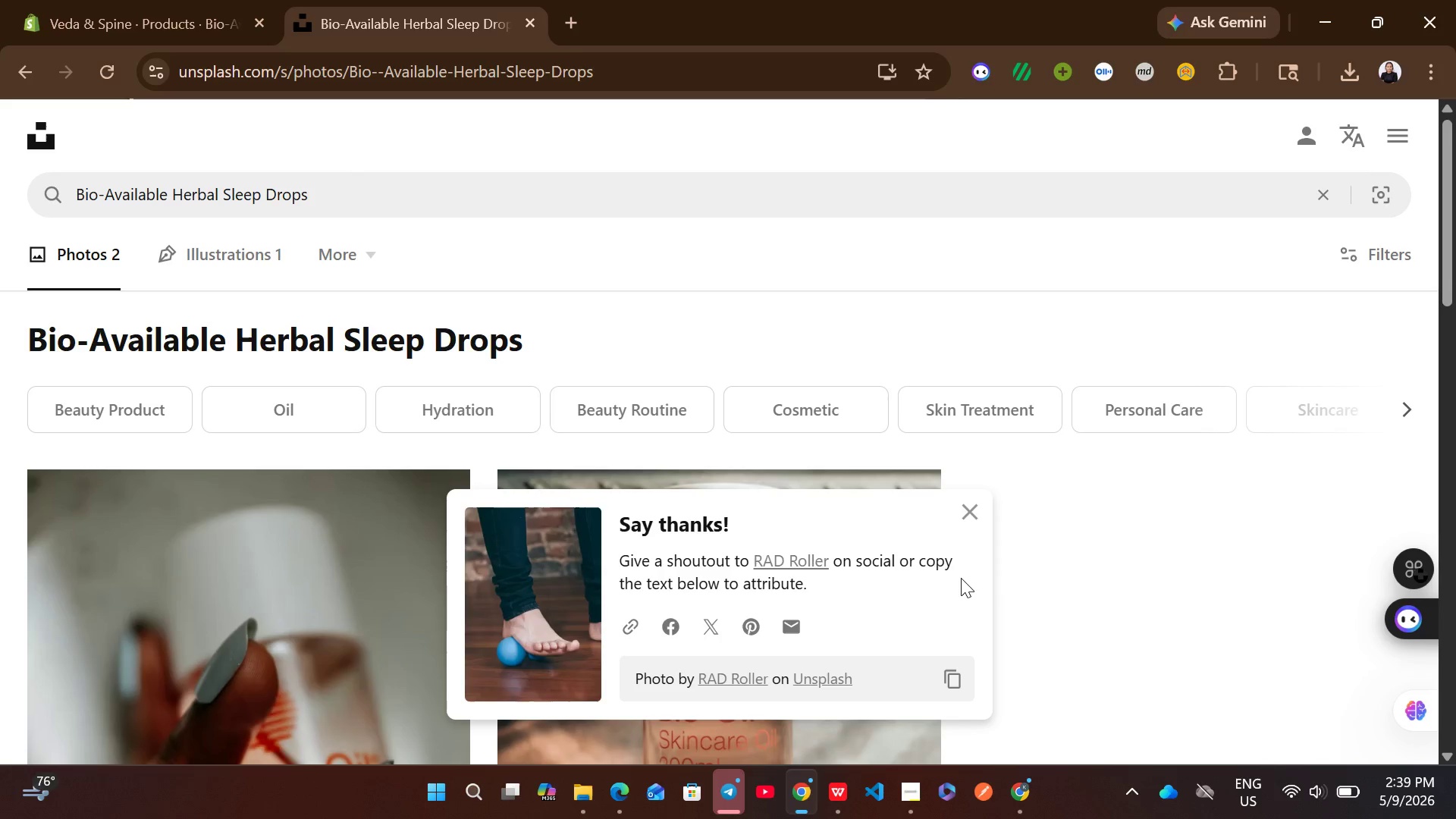 
left_click([974, 522])
 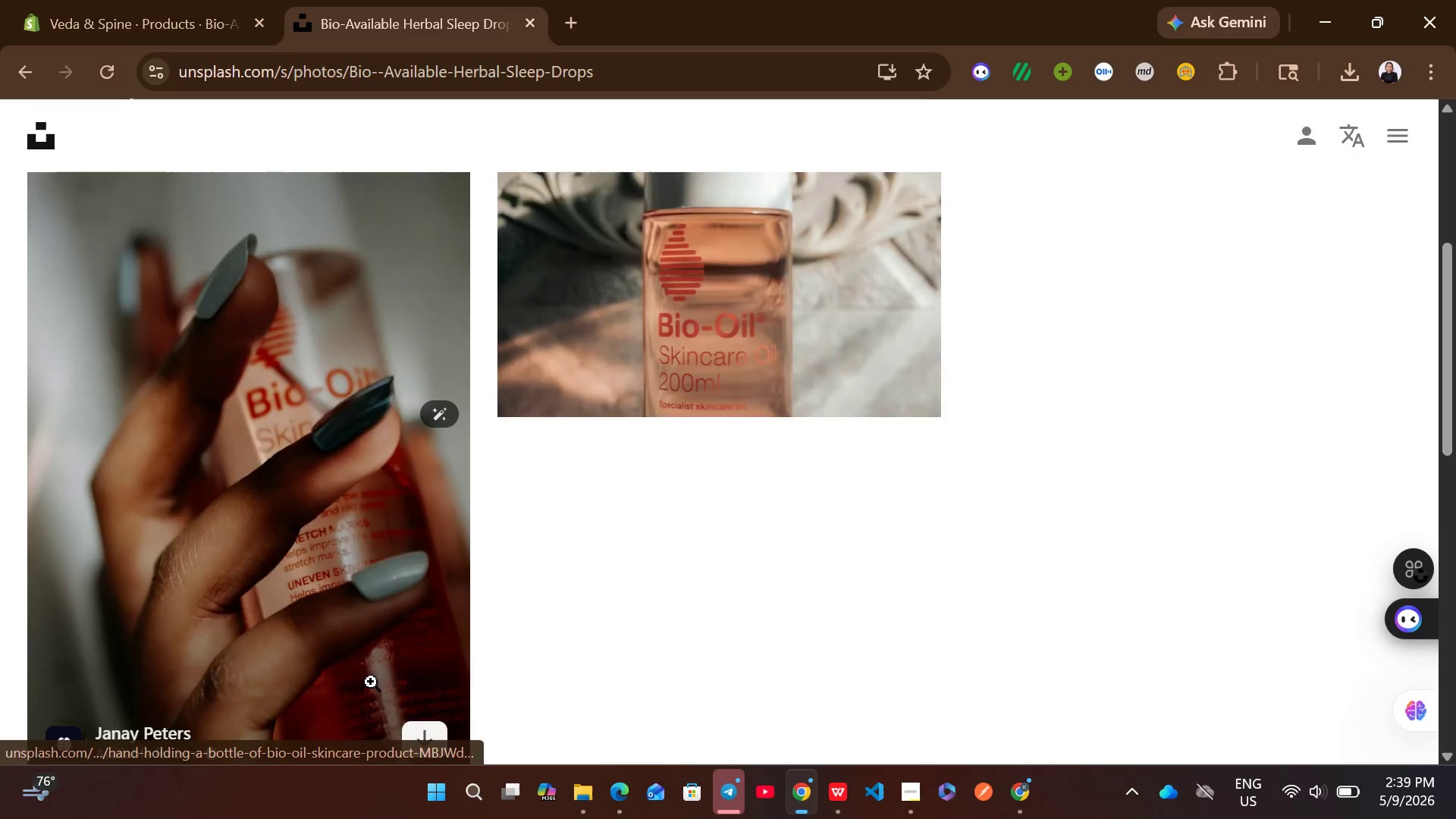 
left_click([428, 532])
 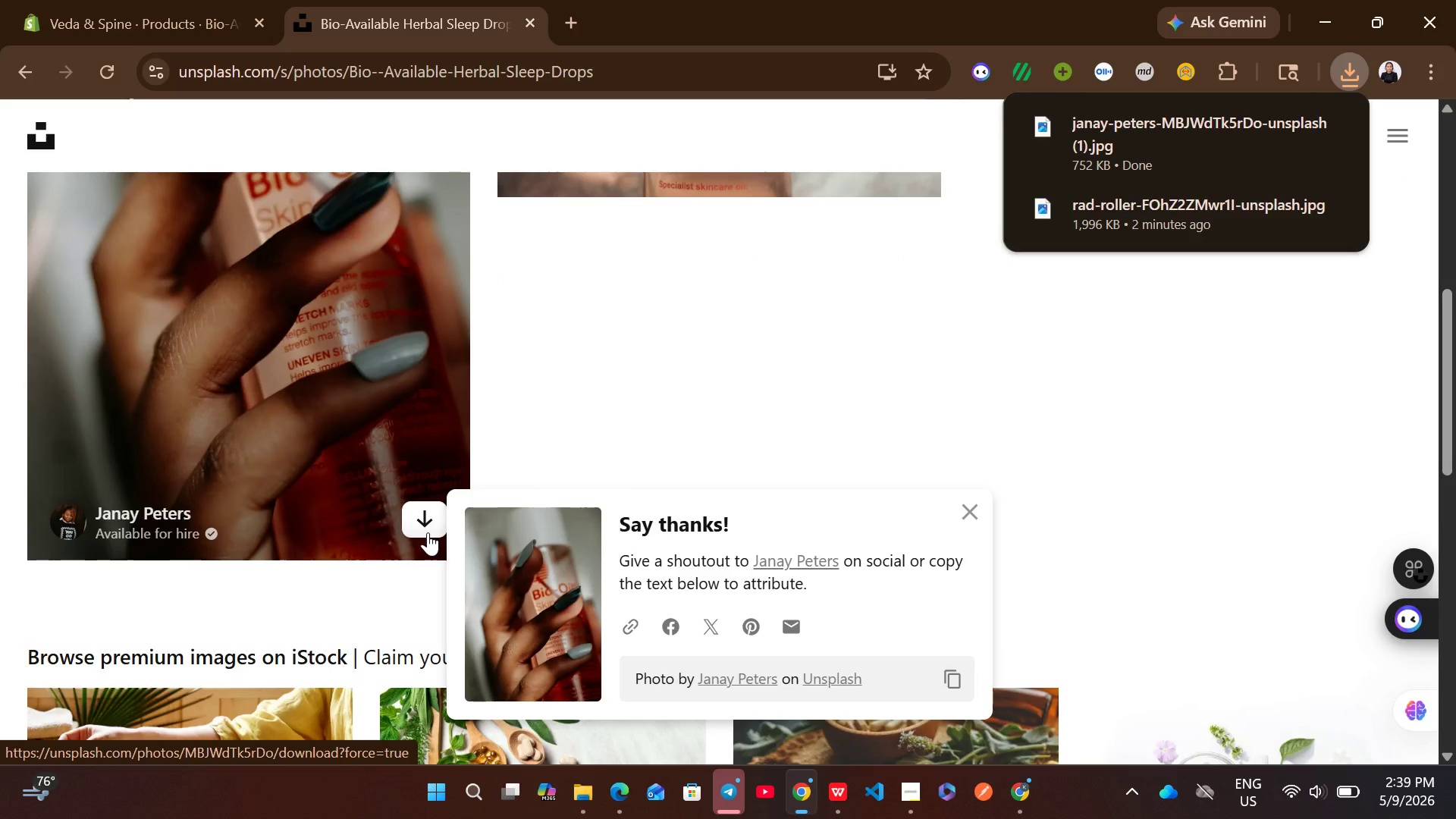 
left_click([127, 0])
 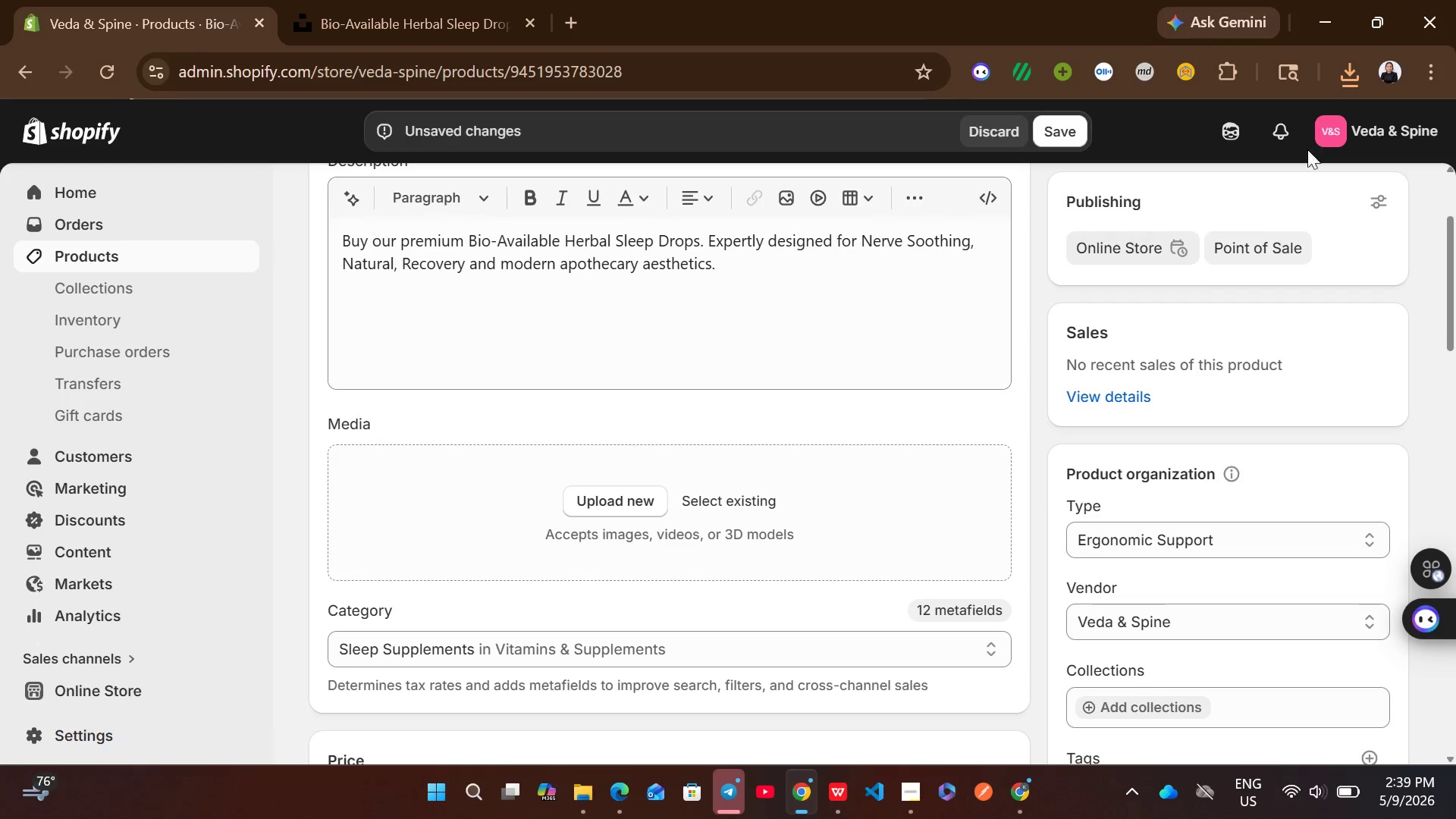 
left_click([1364, 78])
 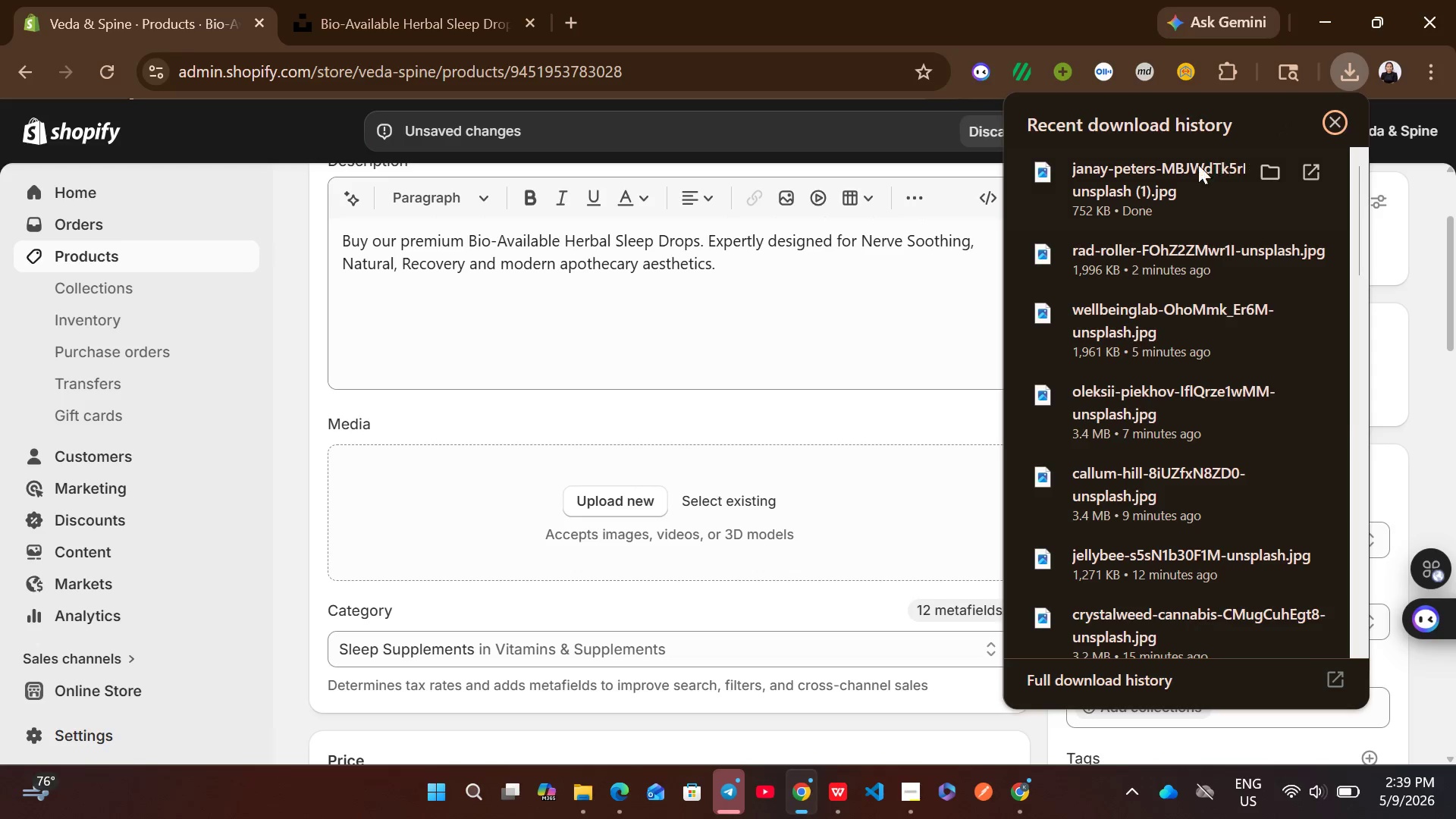 
left_click_drag(start_coordinate=[1185, 168], to_coordinate=[785, 482])
 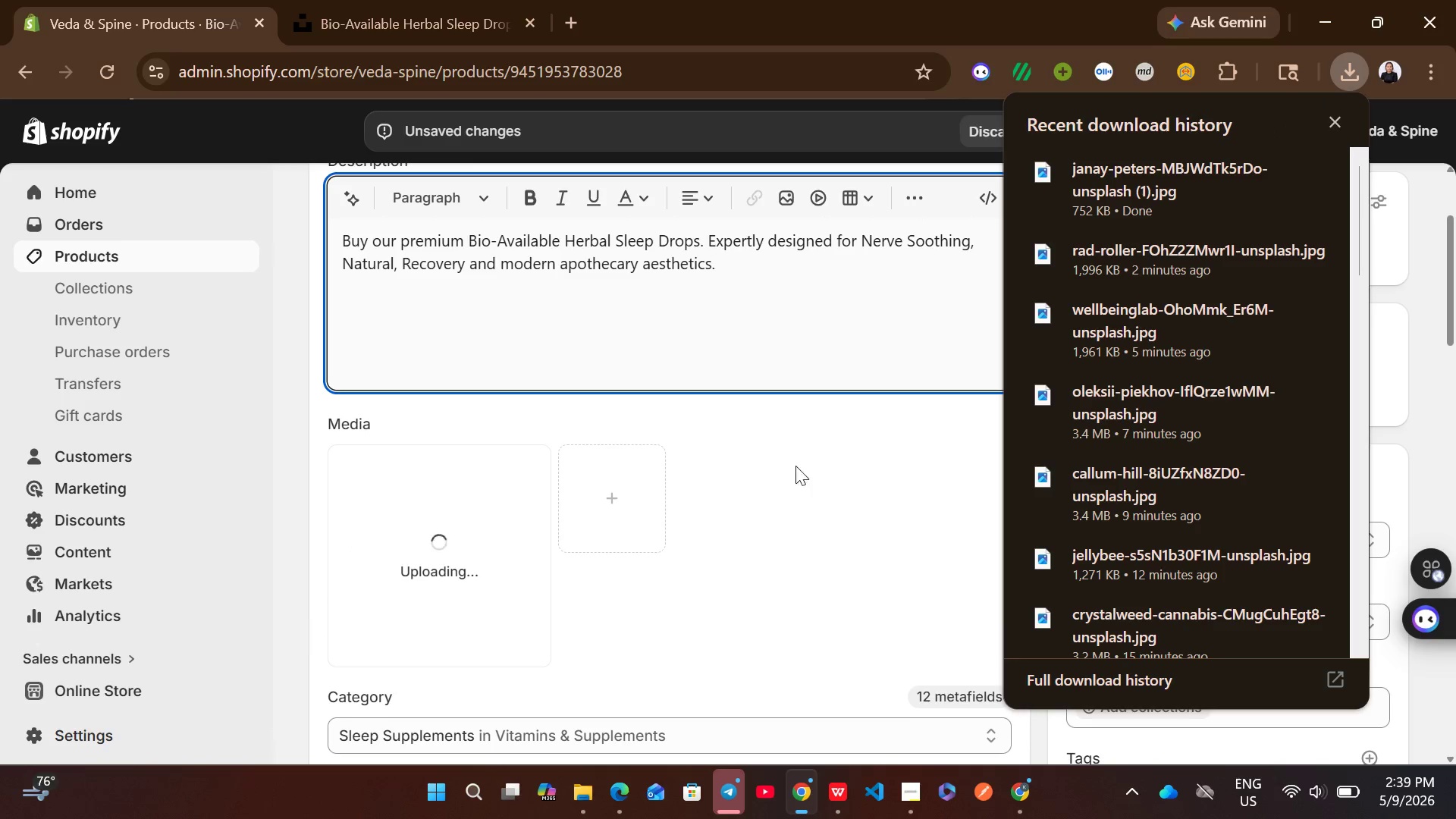 
left_click([819, 425])
 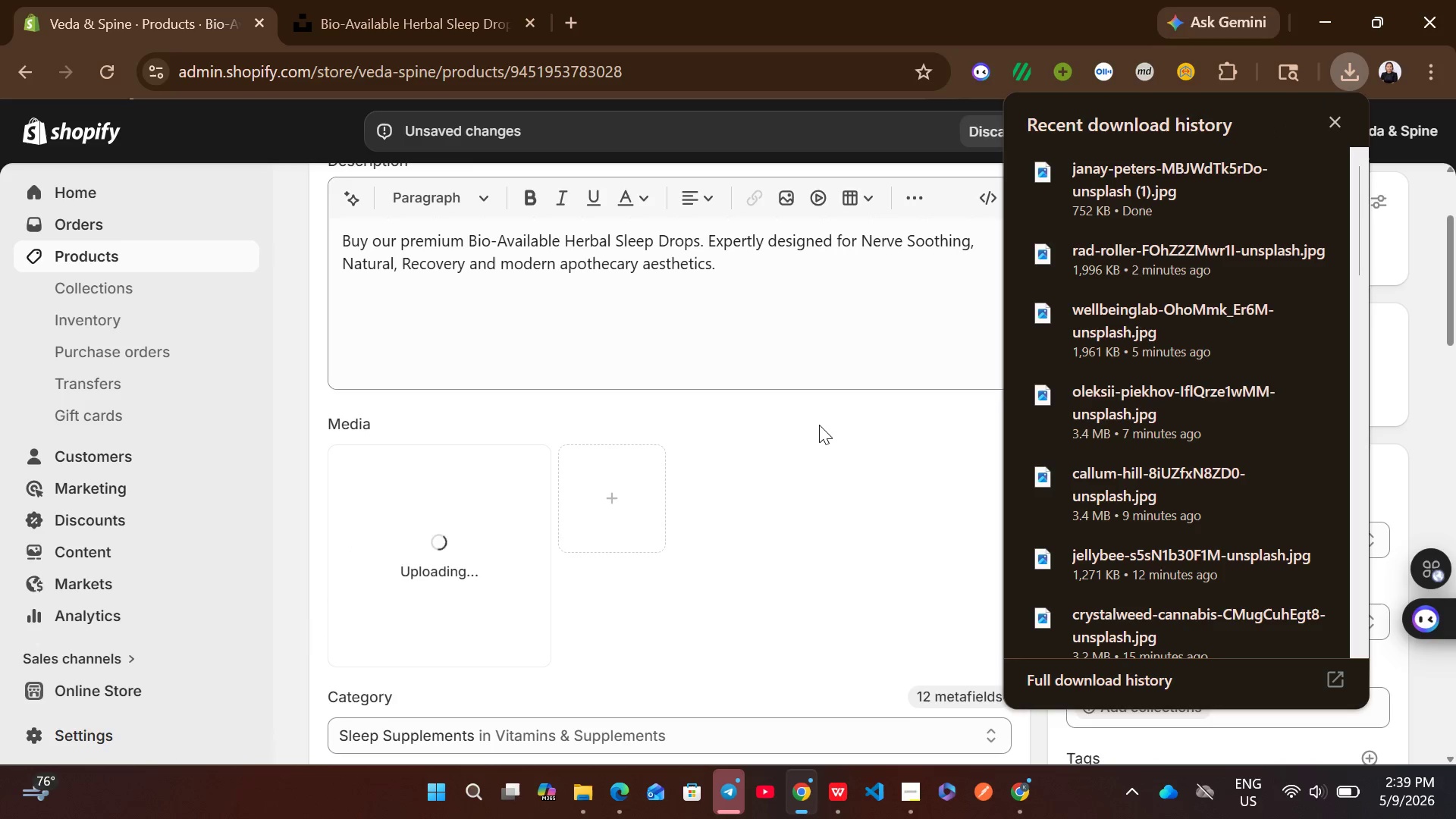 
wait(8.41)
 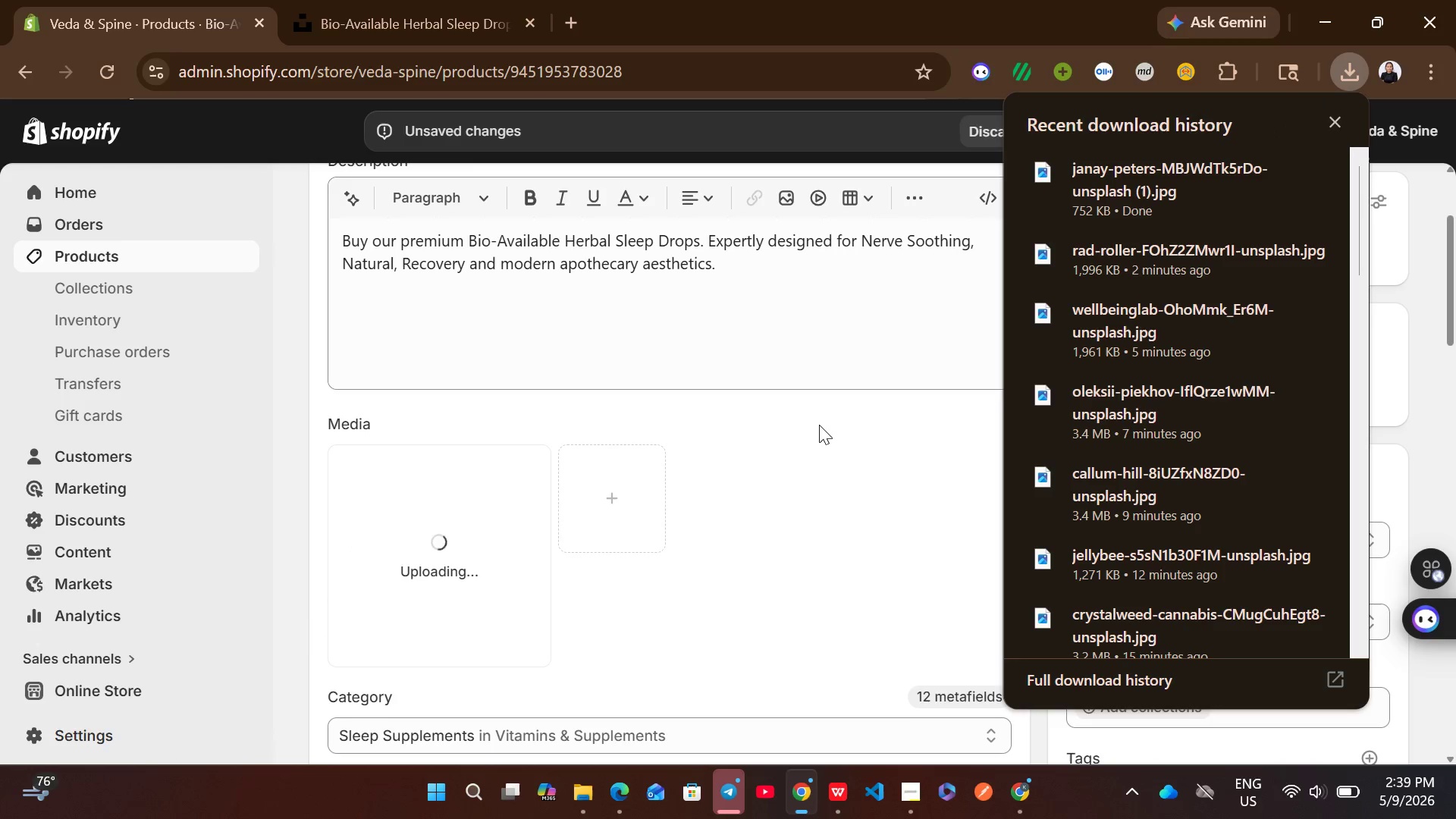 
left_click([900, 510])
 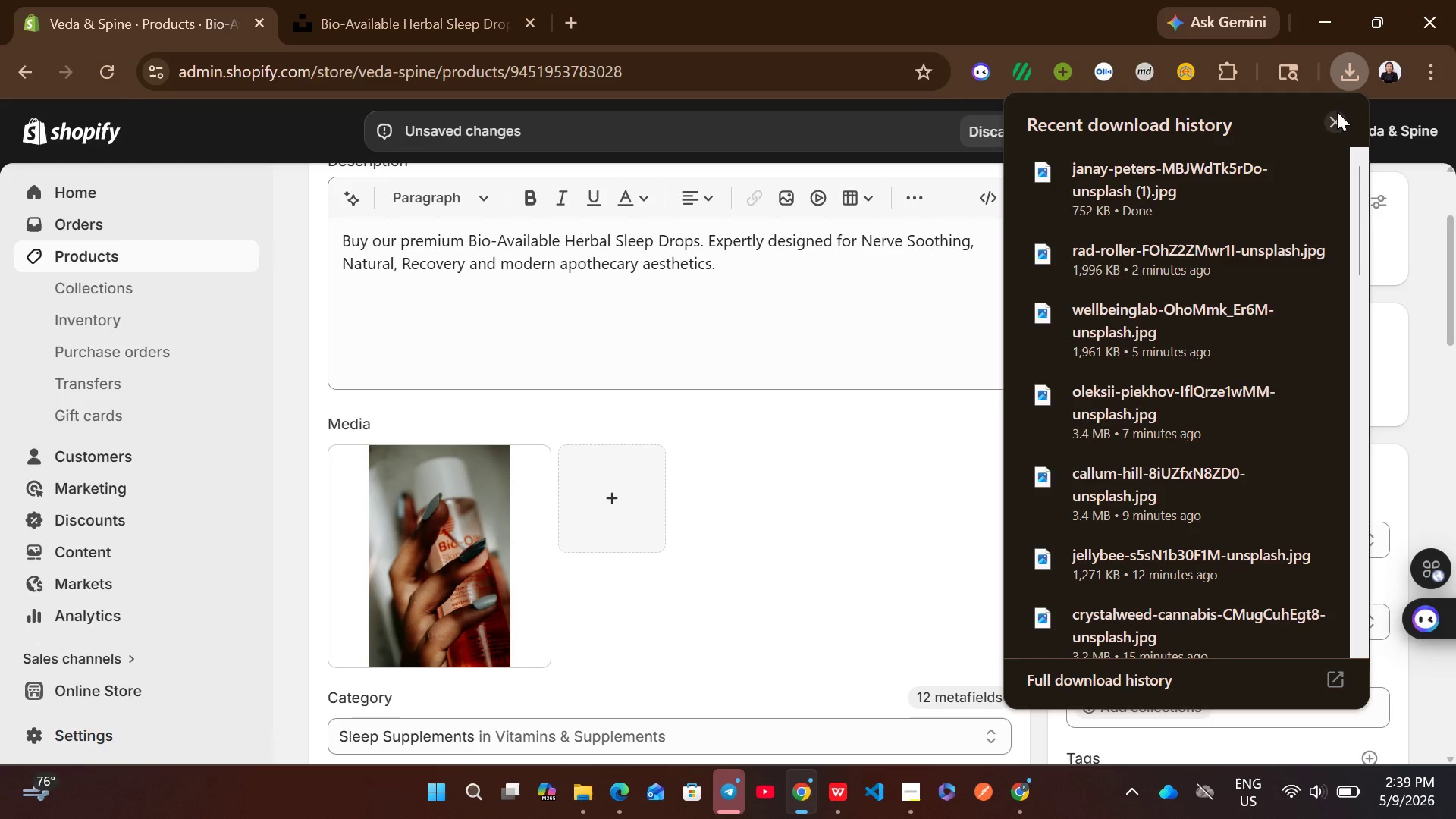 
left_click([1337, 113])
 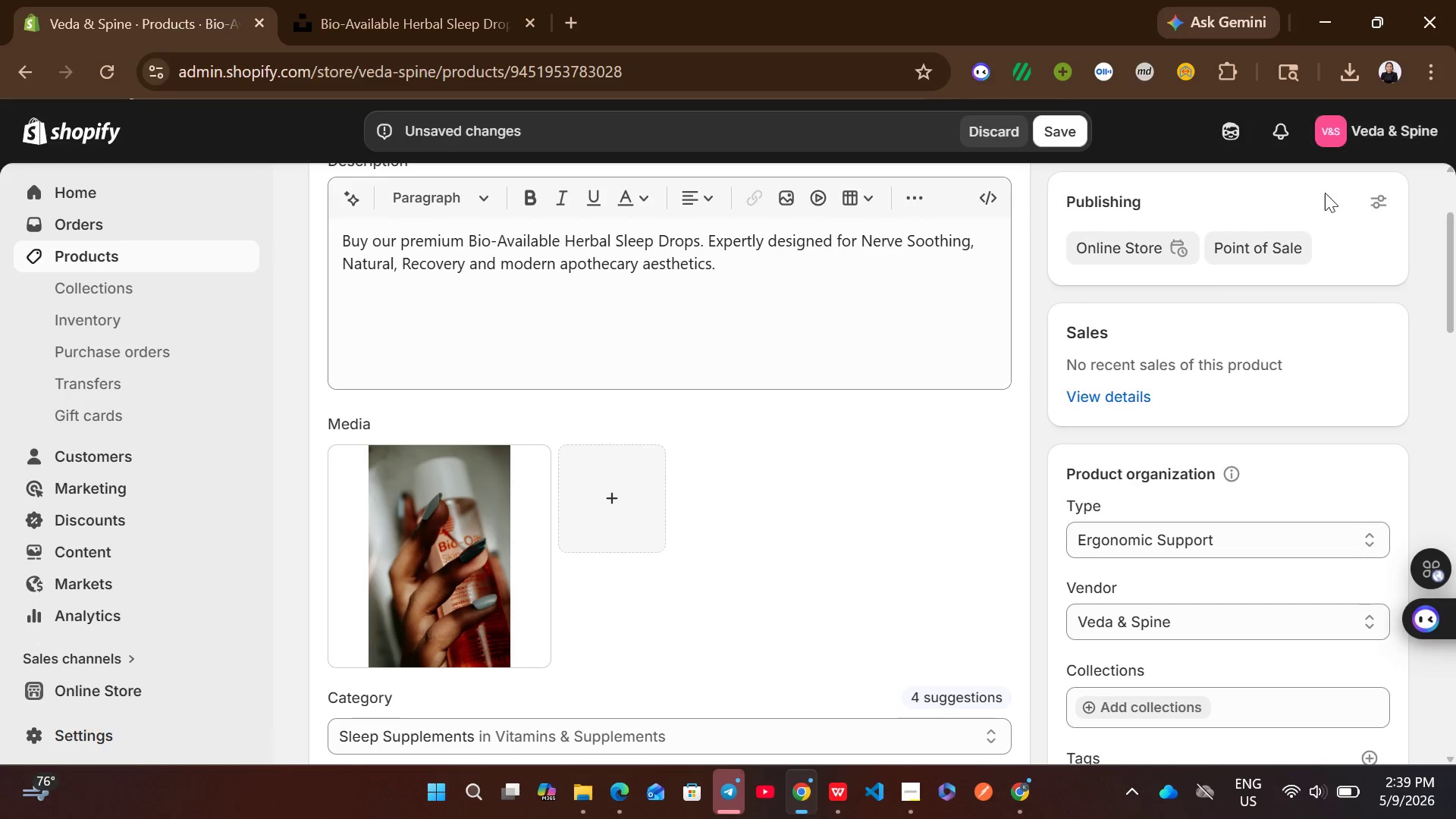 
wait(6.16)
 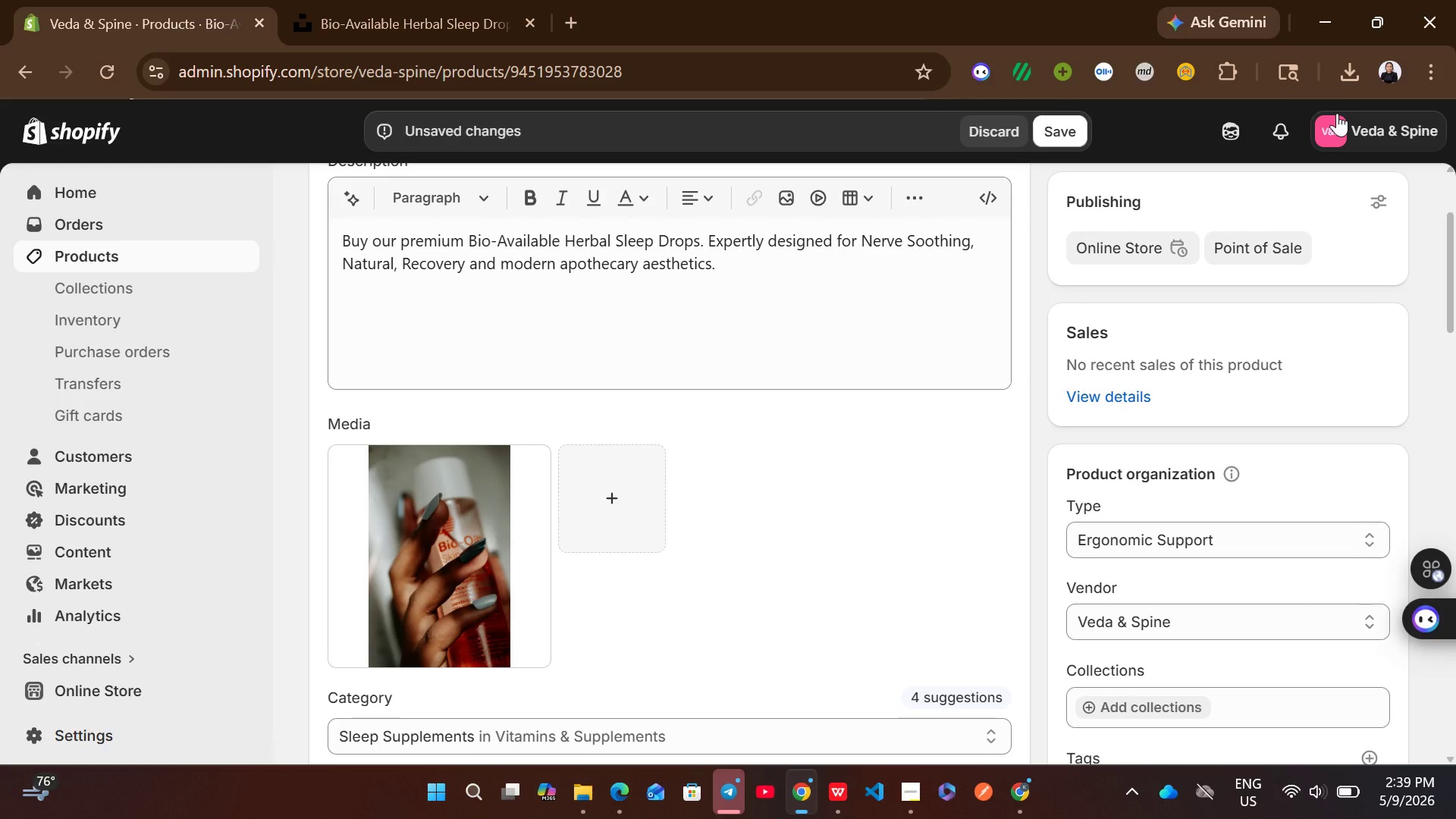 
left_click([482, 541])
 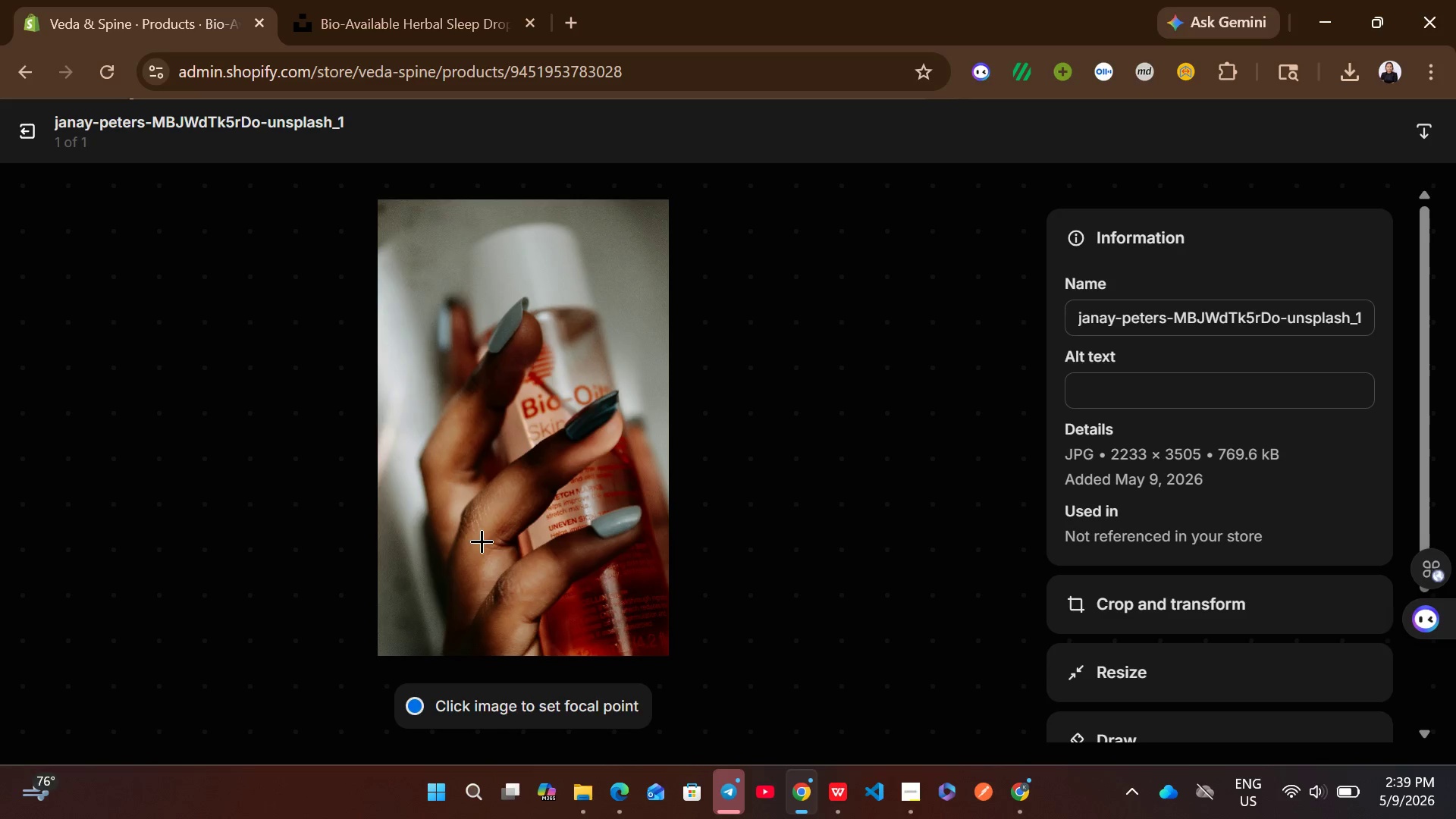 
left_click([1152, 381])
 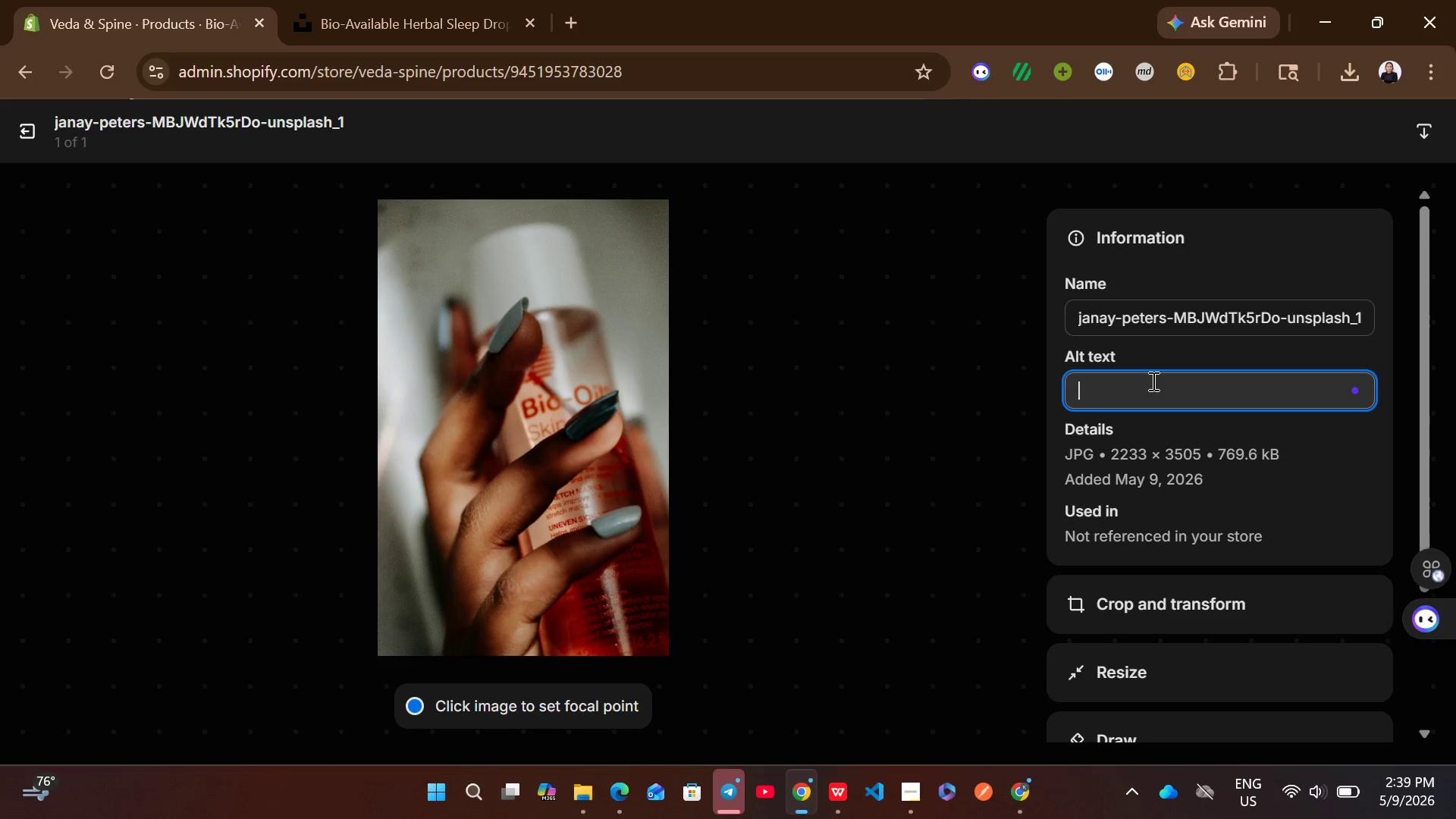 
key(Control+V)
 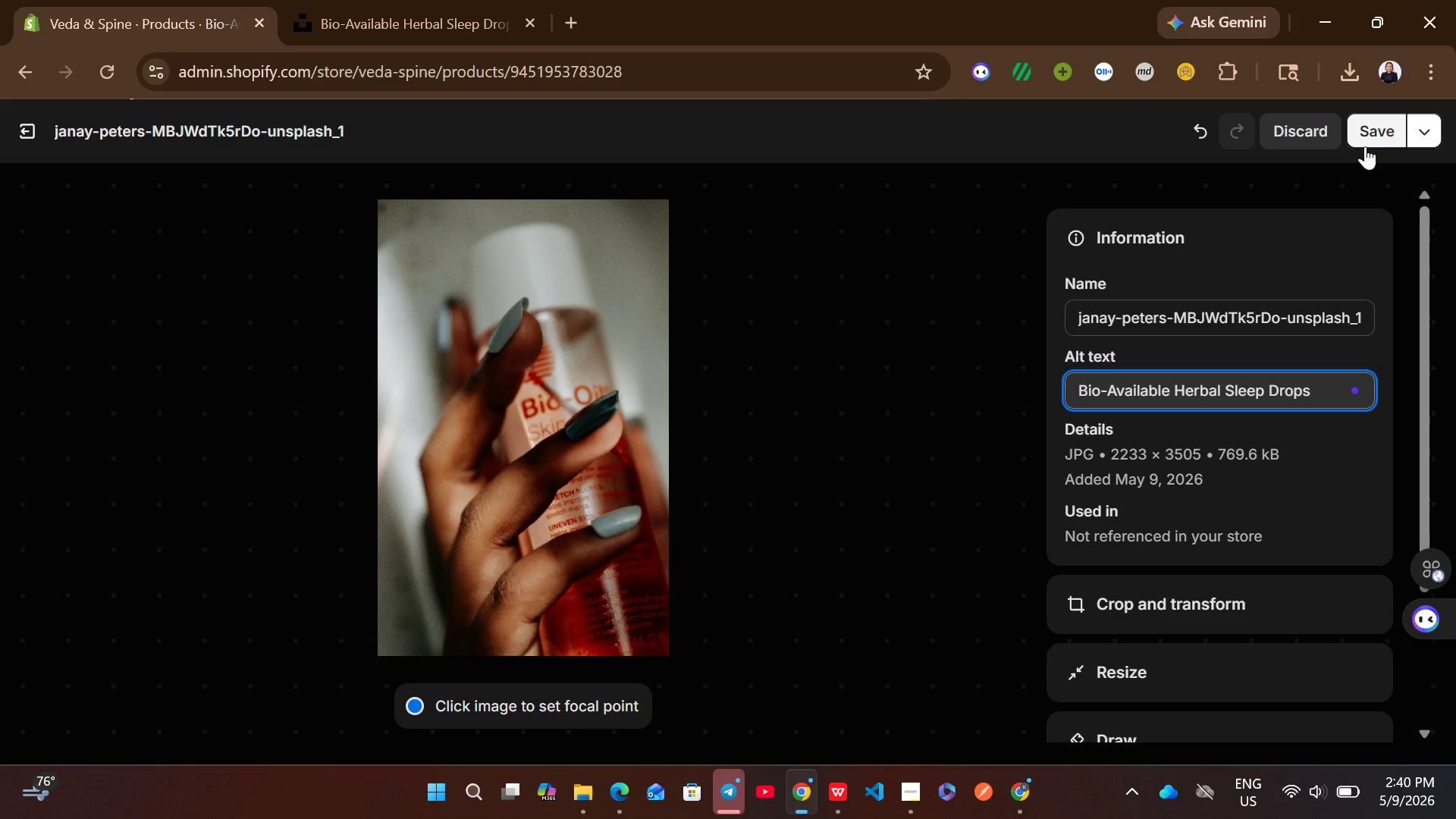 
left_click([1375, 136])
 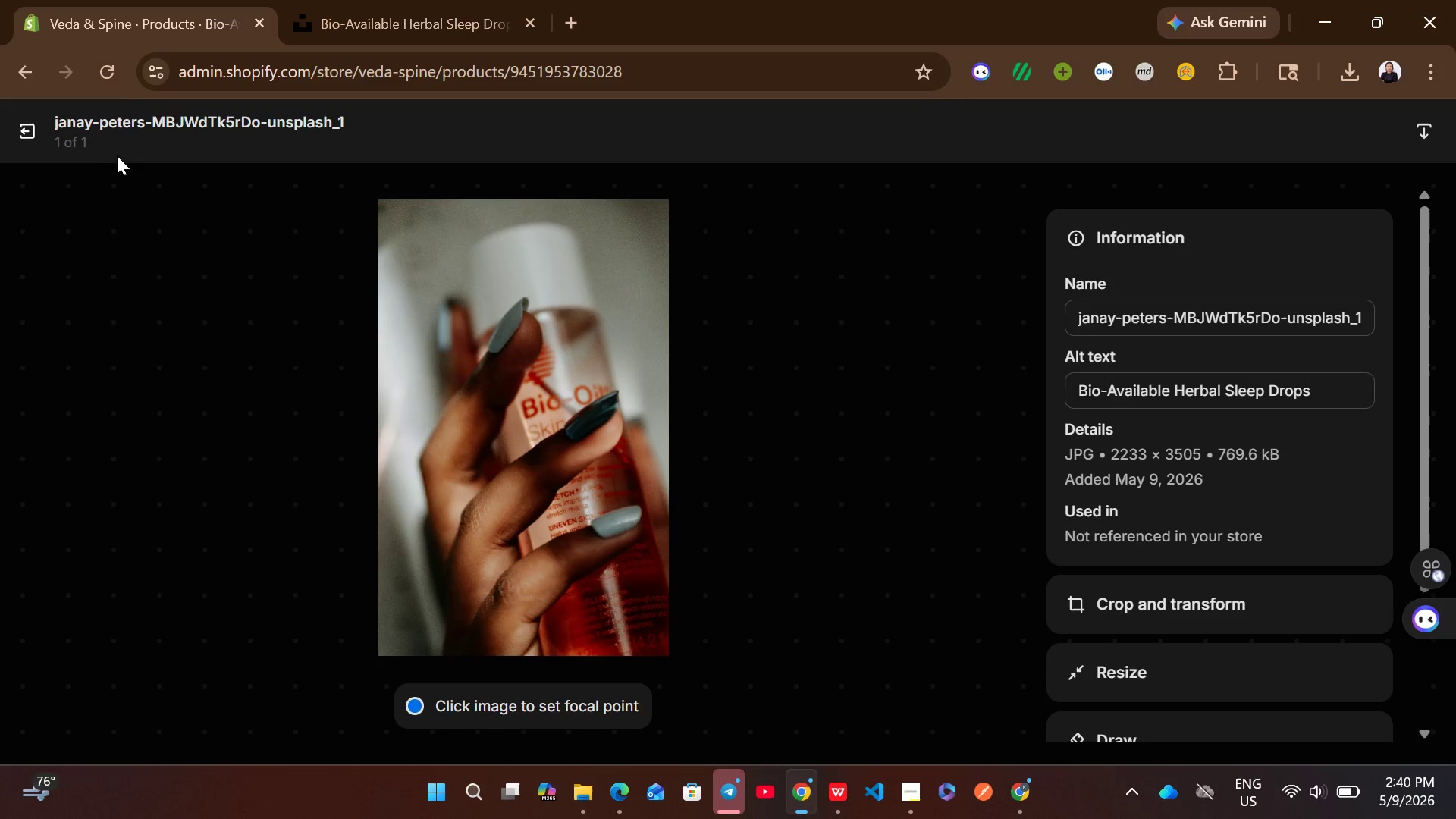 
left_click([30, 144])
 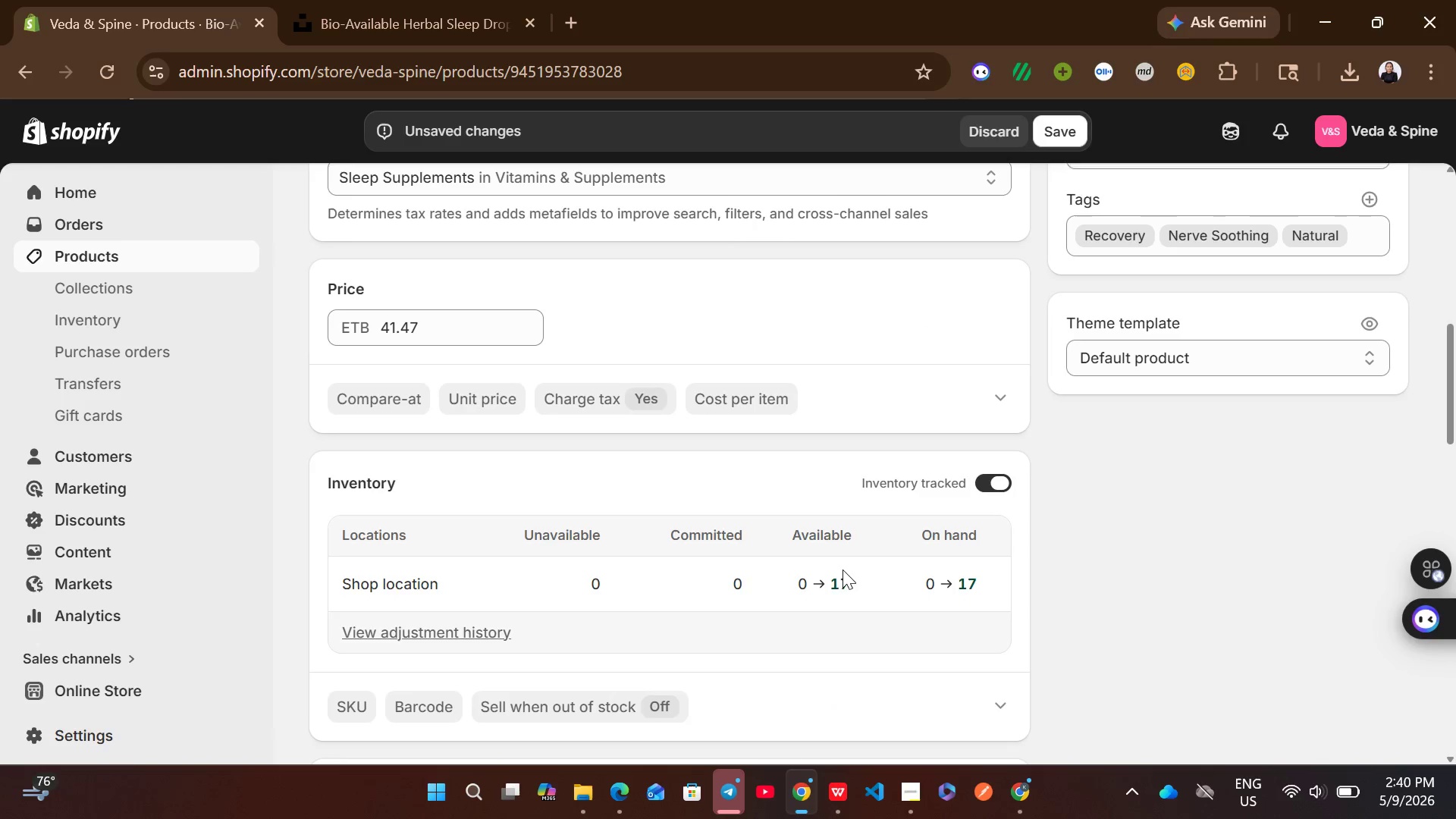 
wait(6.7)
 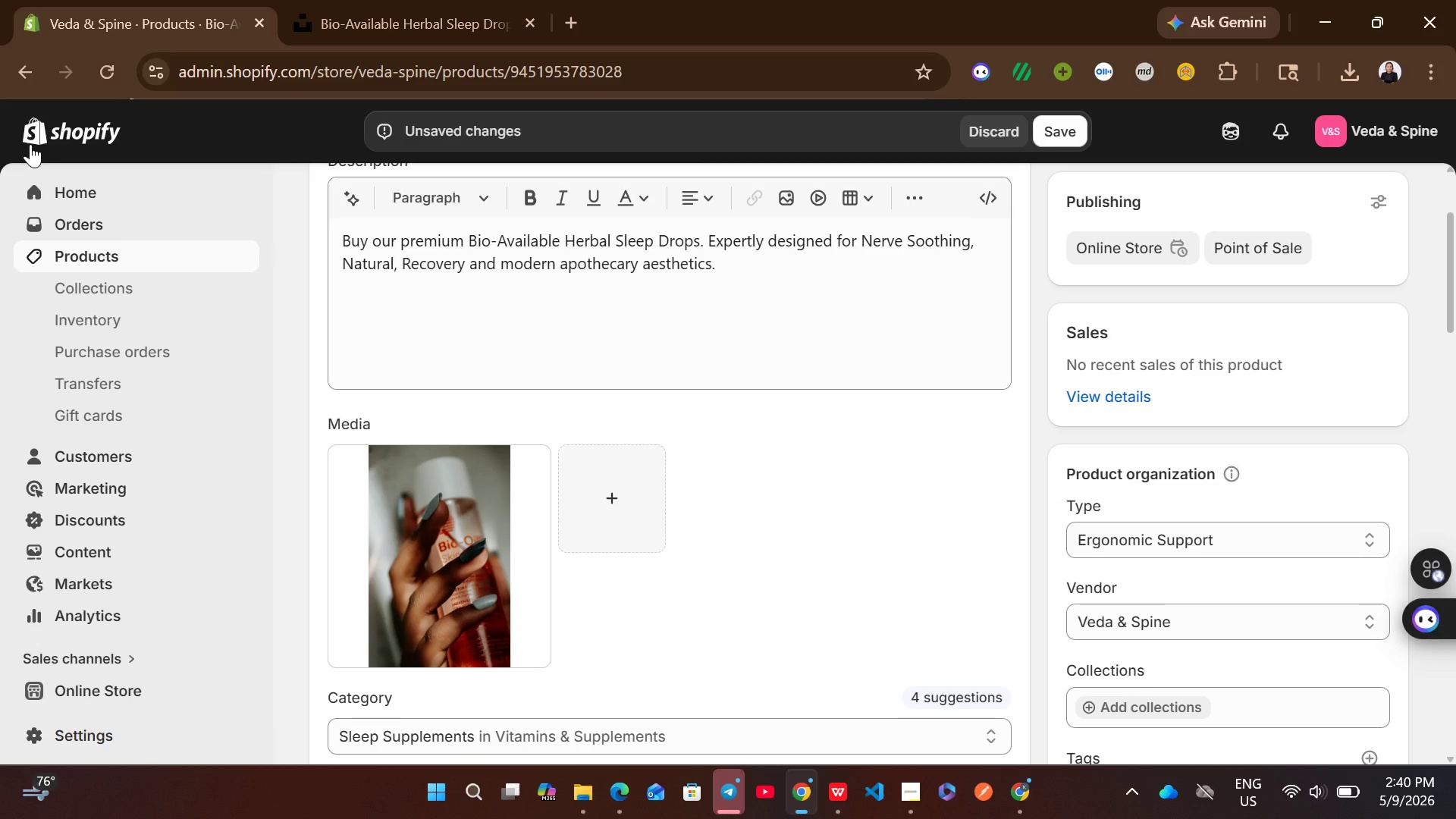 
left_click([1060, 137])
 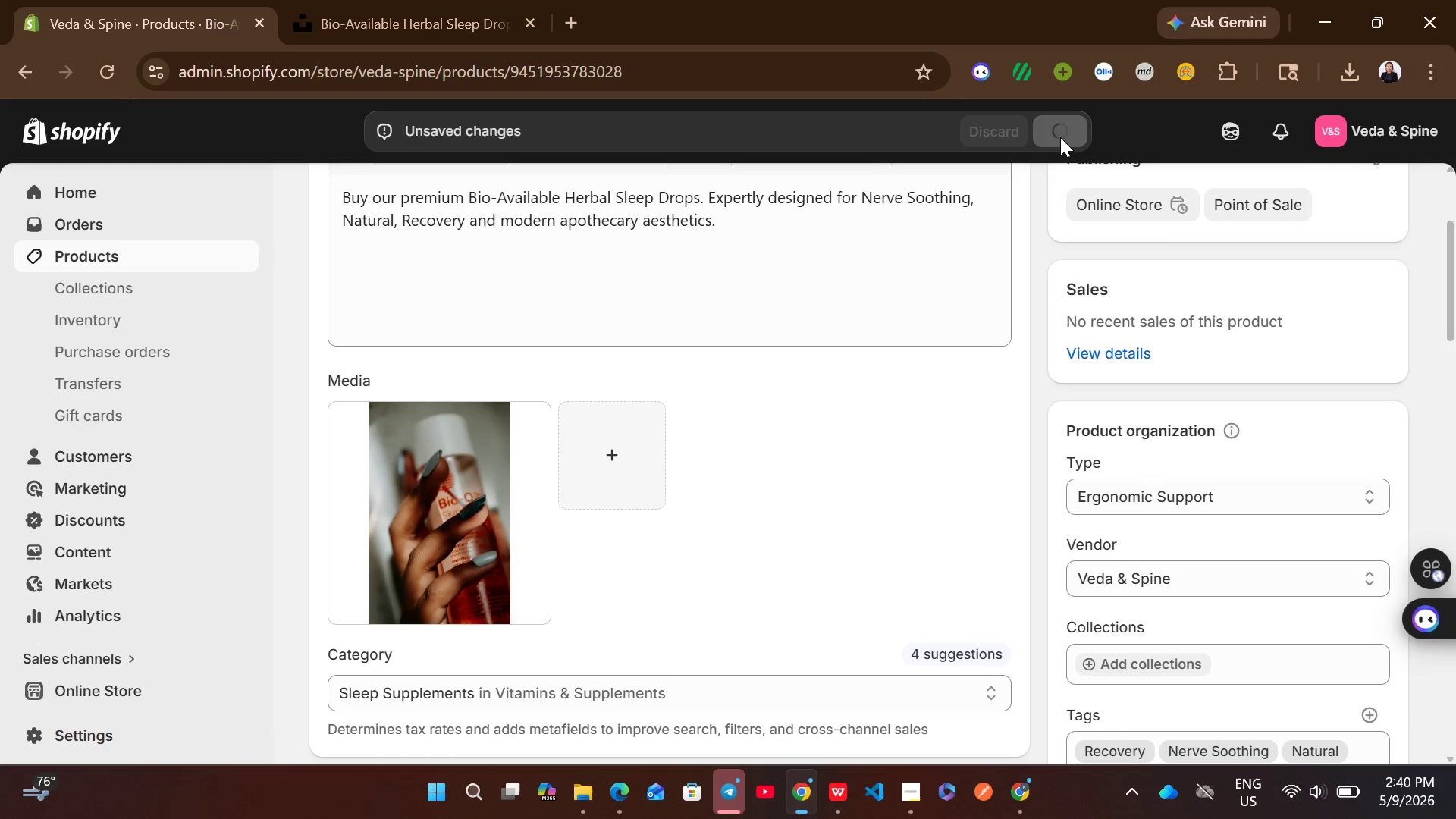 
mouse_move([658, 360])
 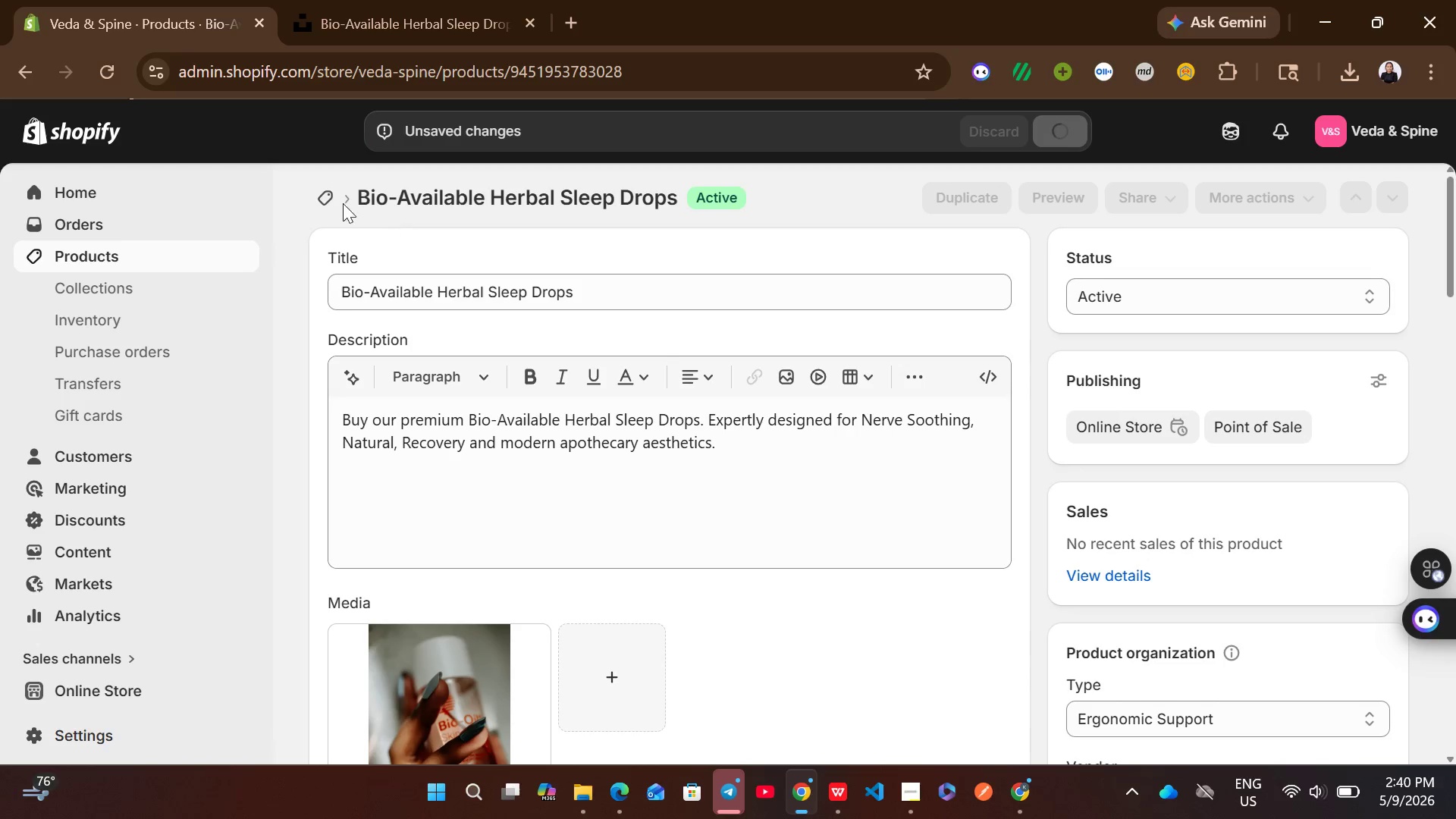 
left_click([332, 200])
 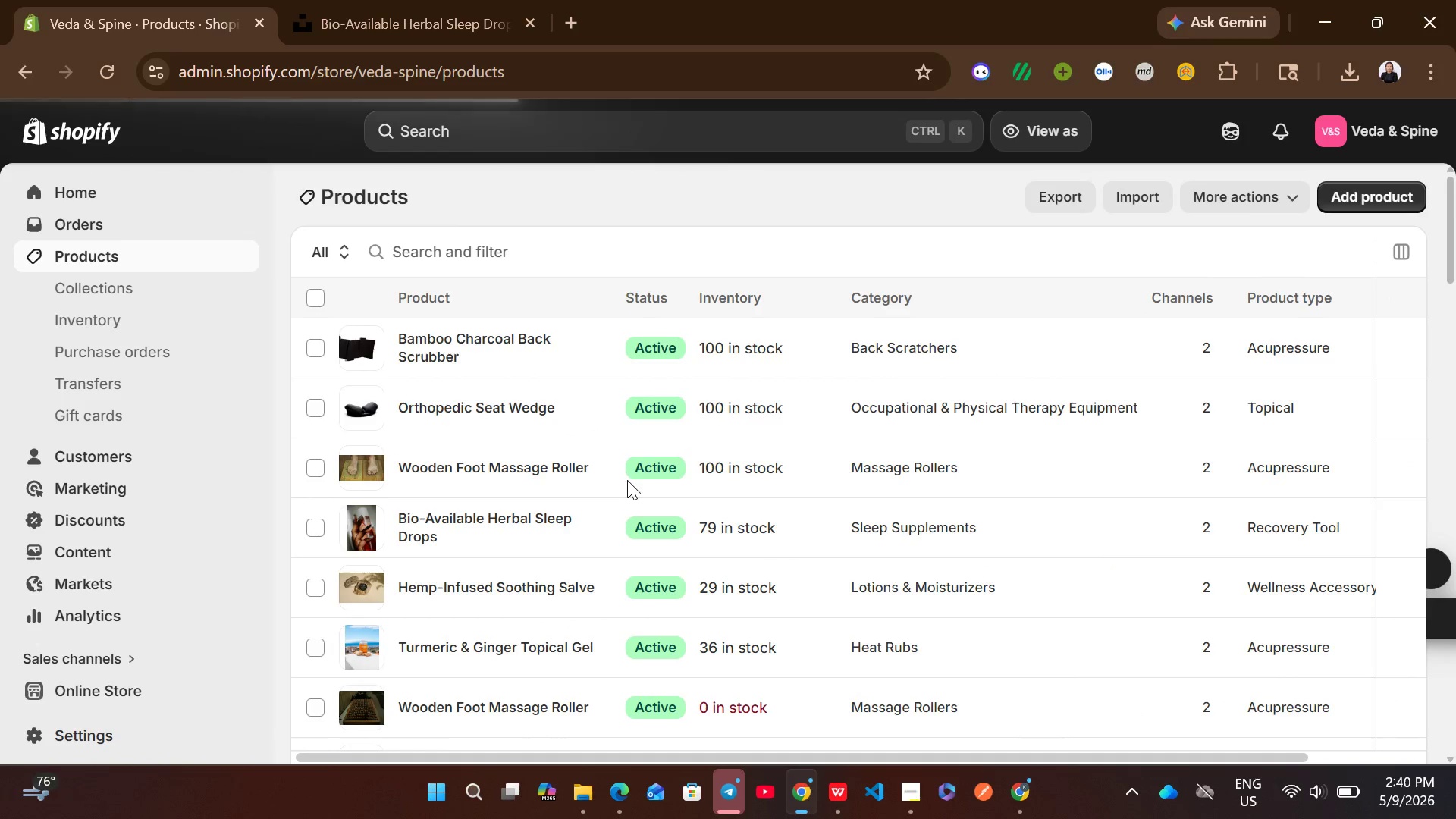 
wait(7.2)
 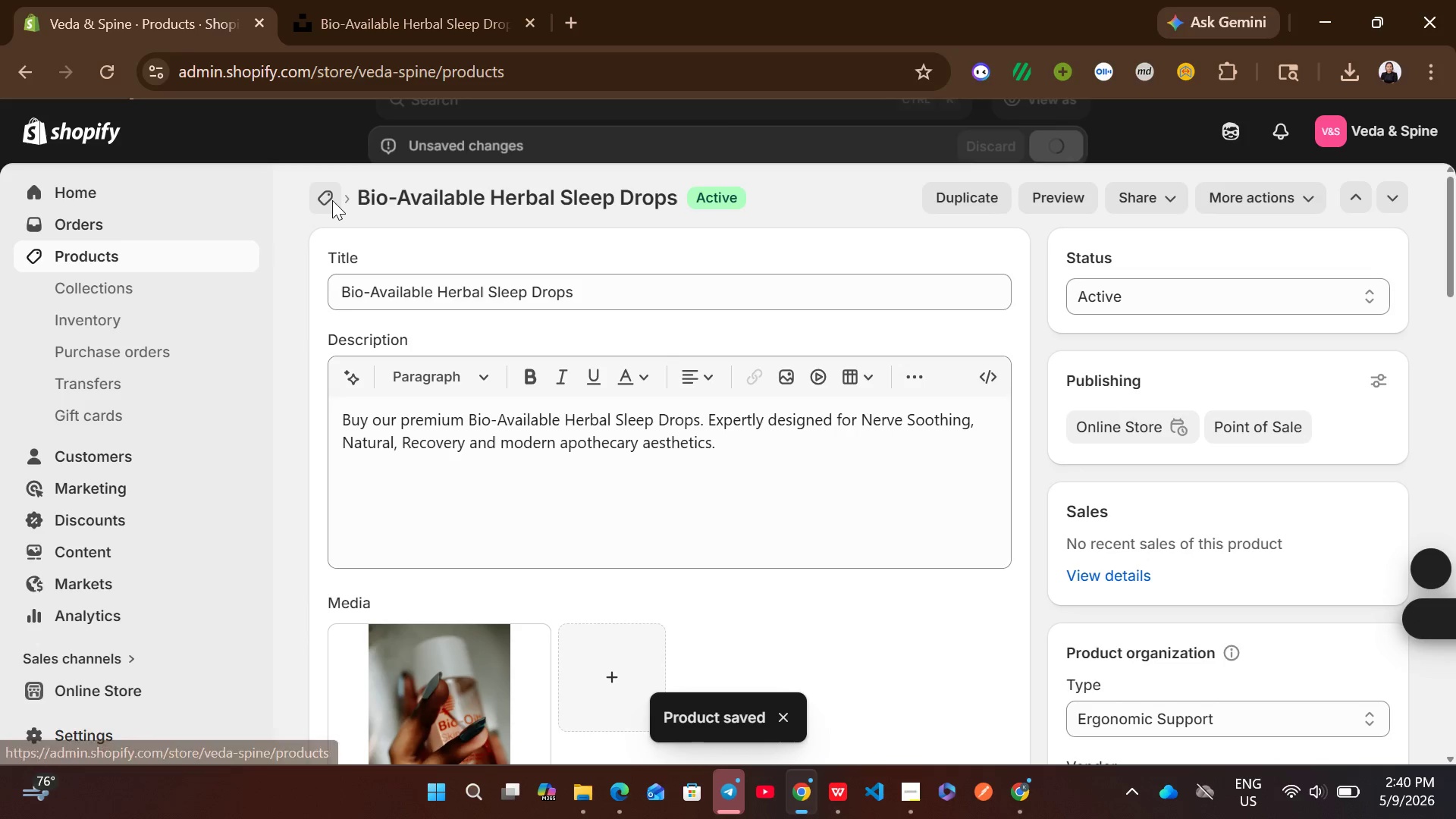 
left_click([905, 563])
 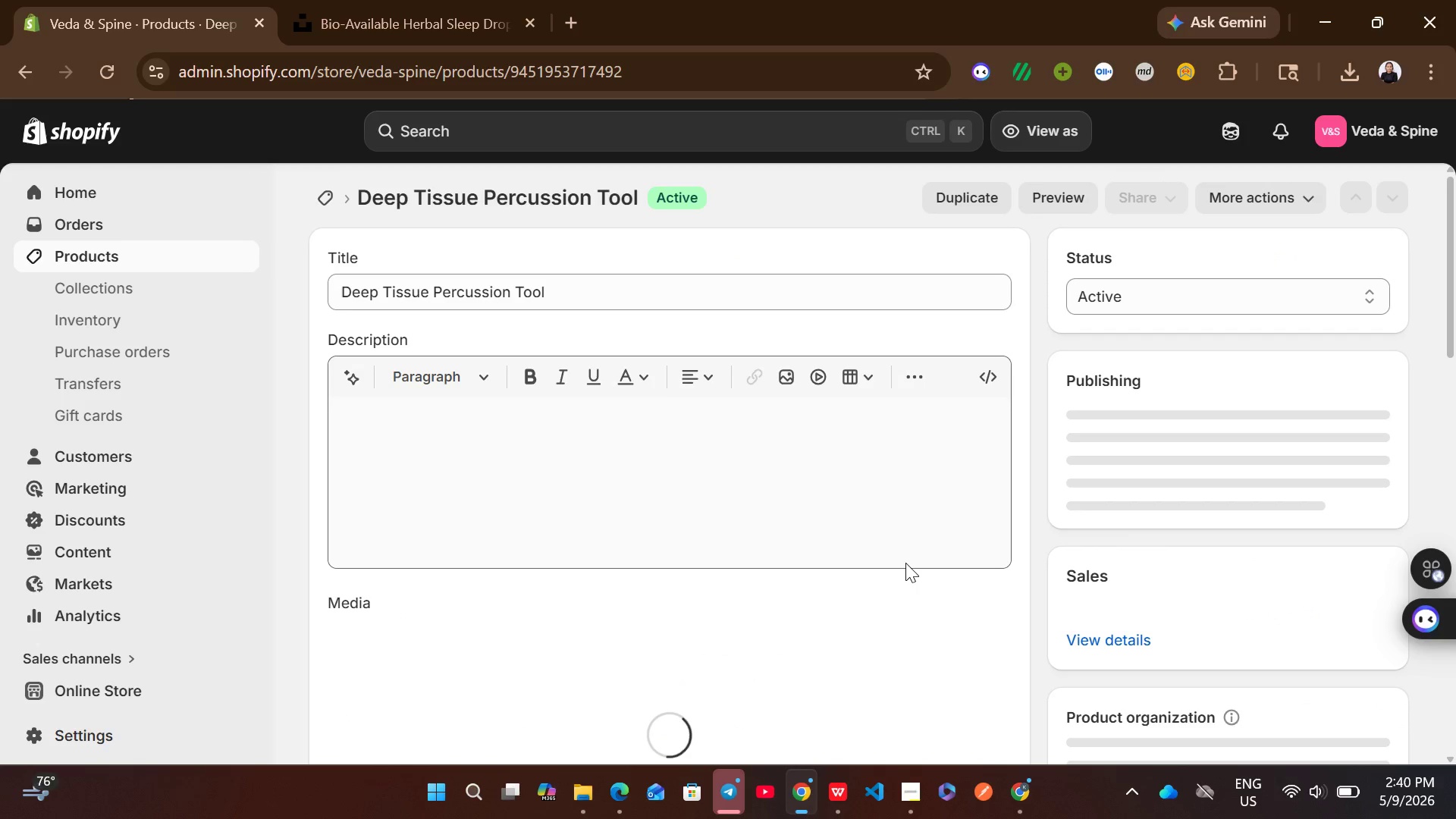 
left_click([728, 469])
 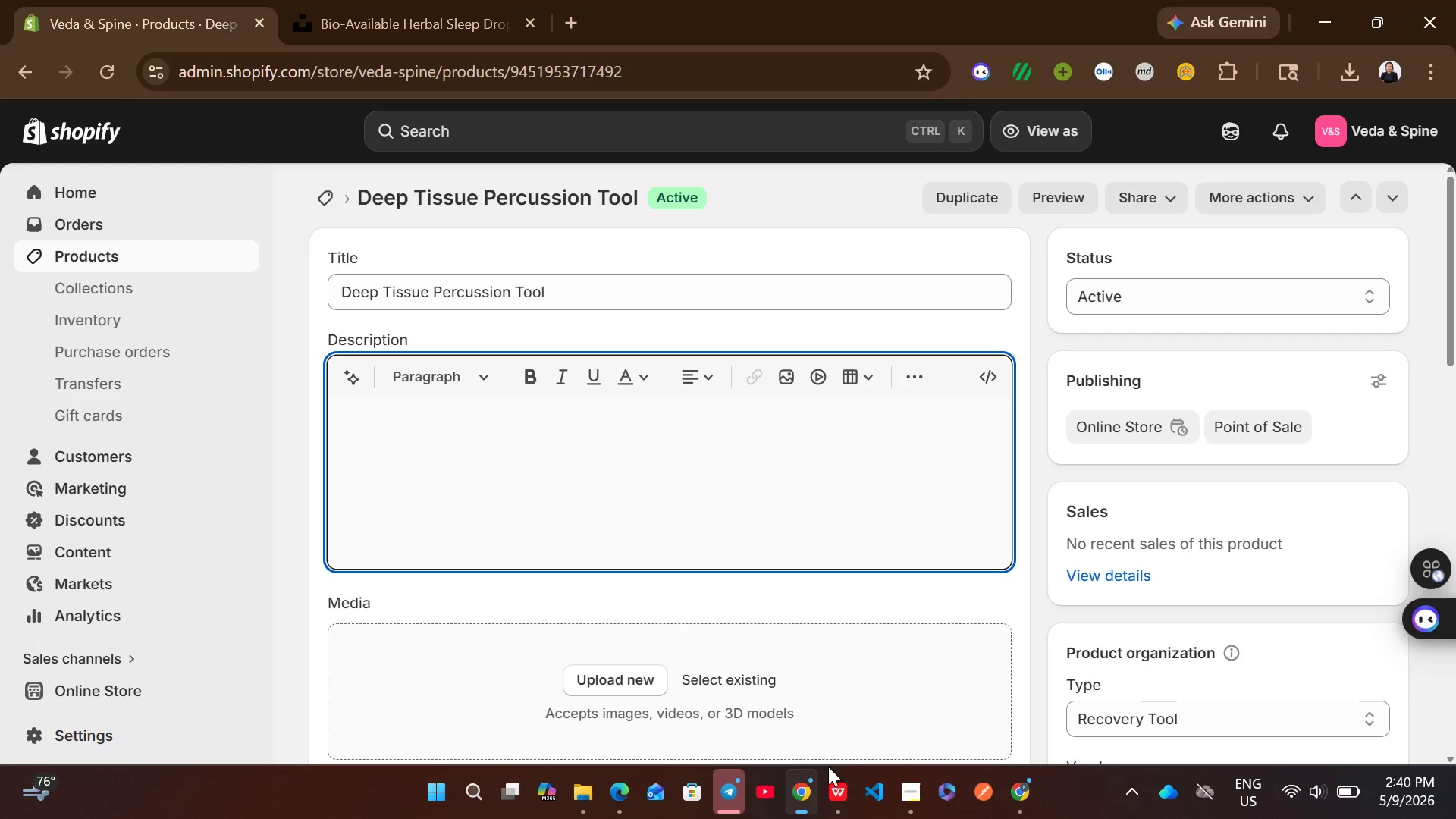 
left_click([828, 785])
 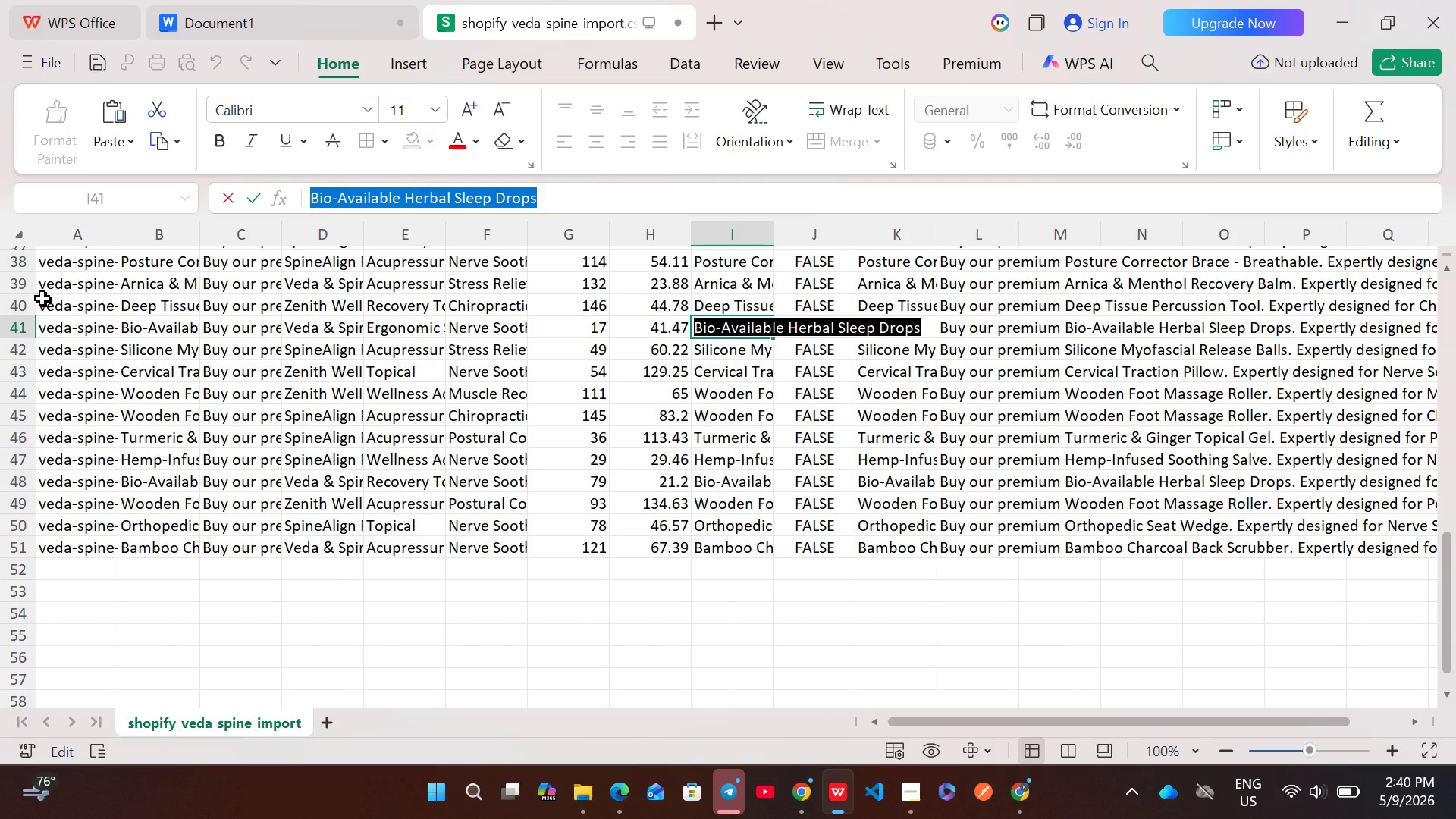 
left_click([16, 306])
 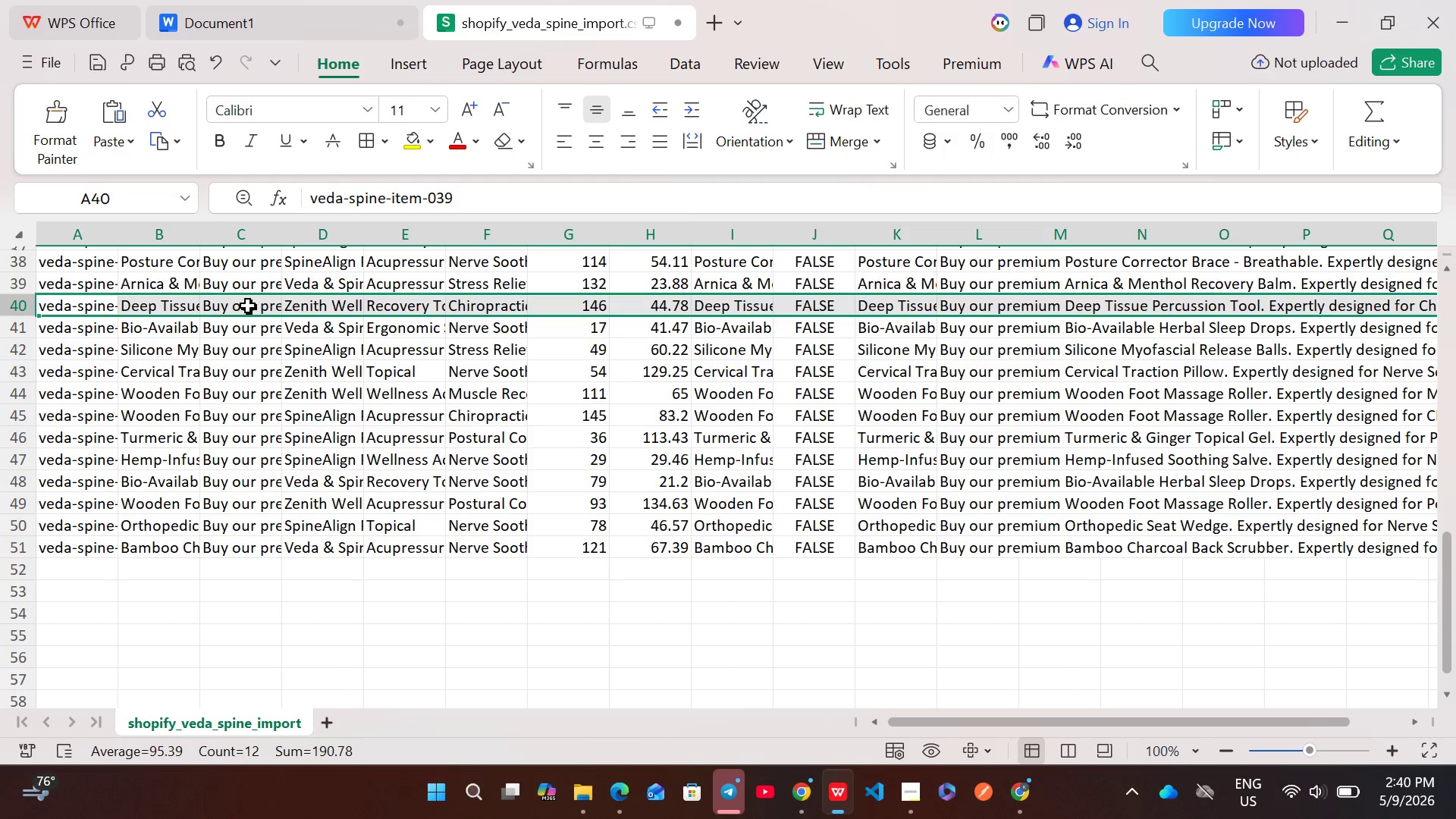 
double_click([248, 306])
 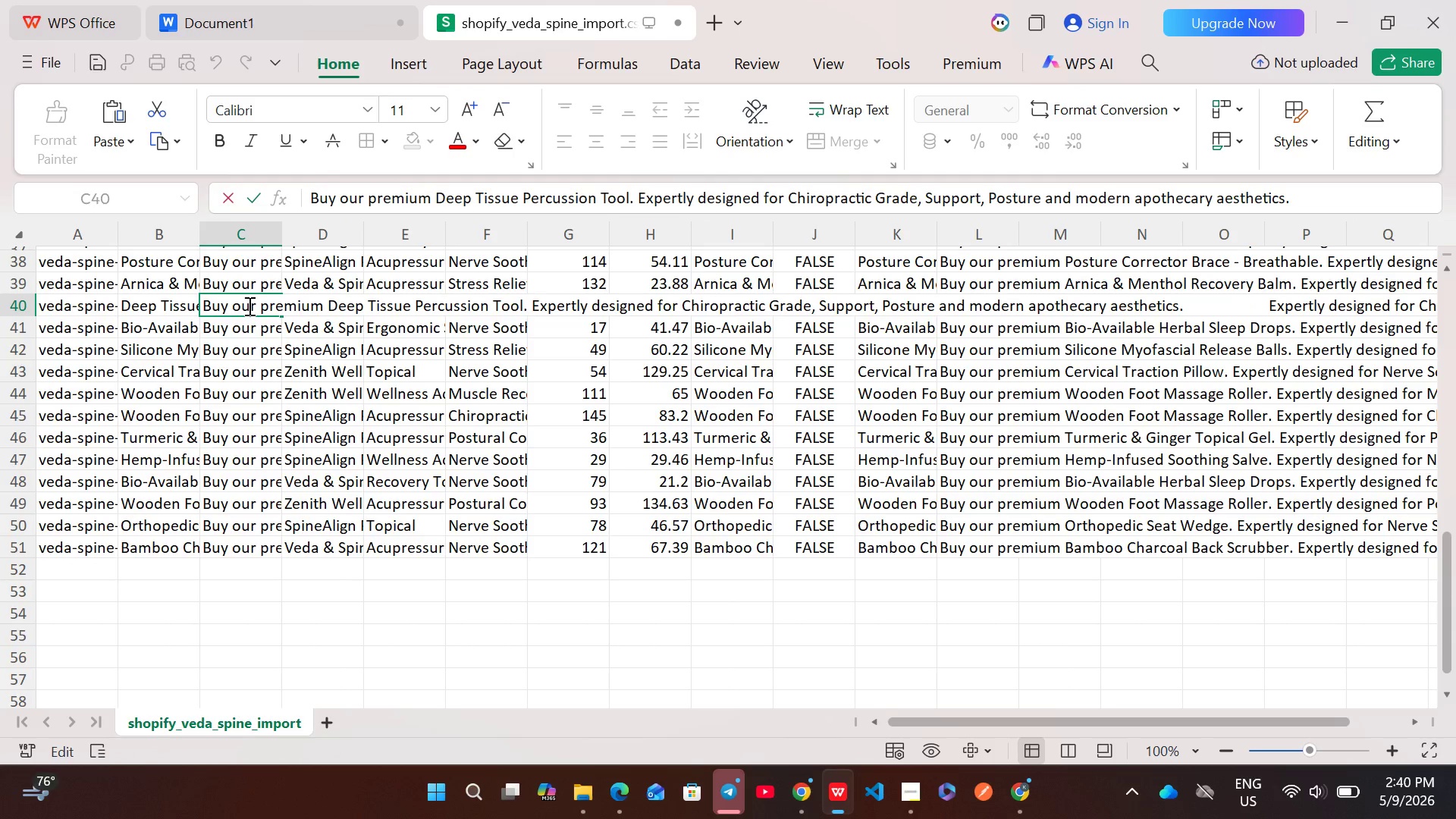 
key(Control+A)
 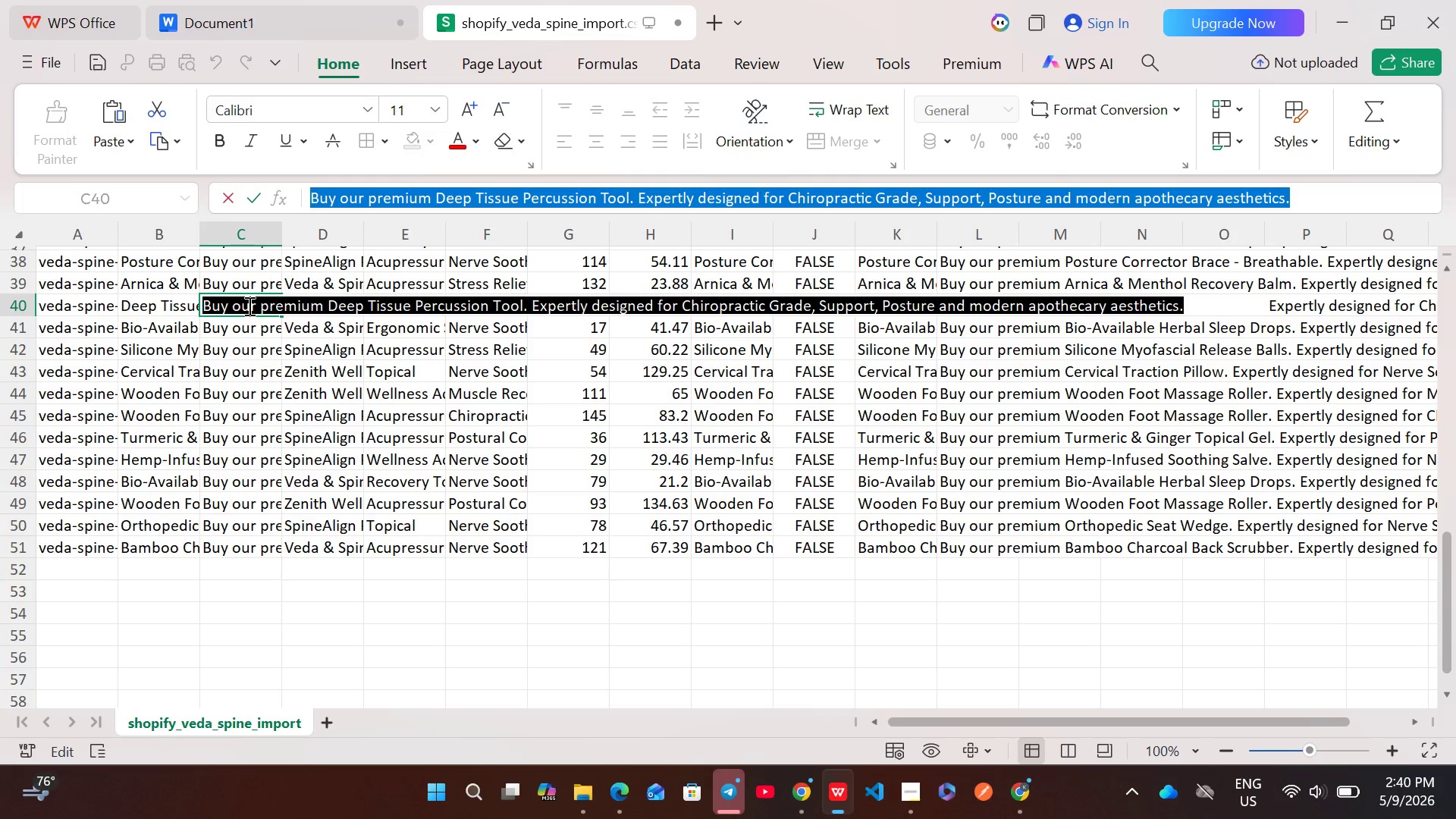 
key(Control+C)
 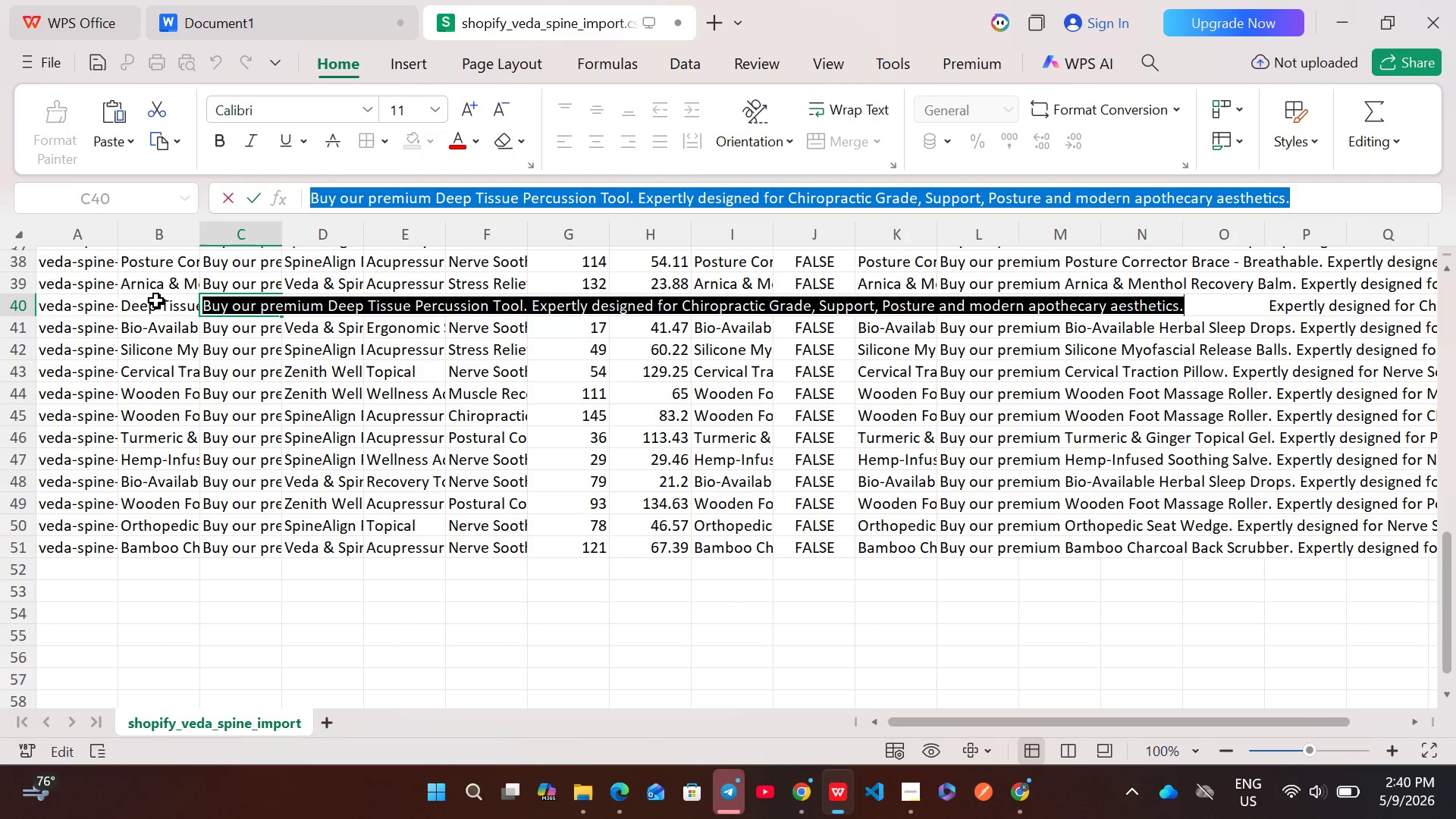 
left_click([155, 303])
 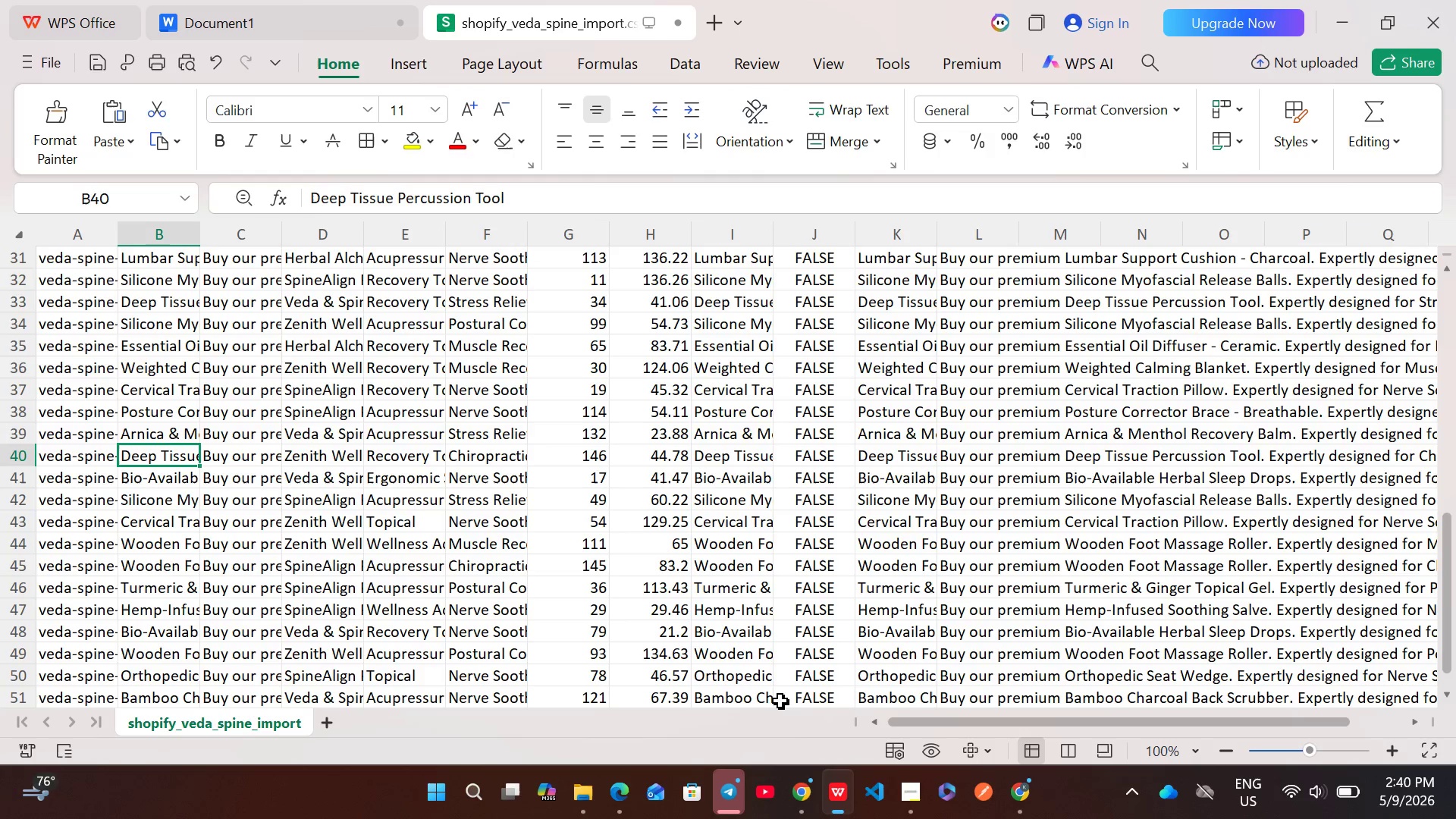 
left_click([798, 783])
 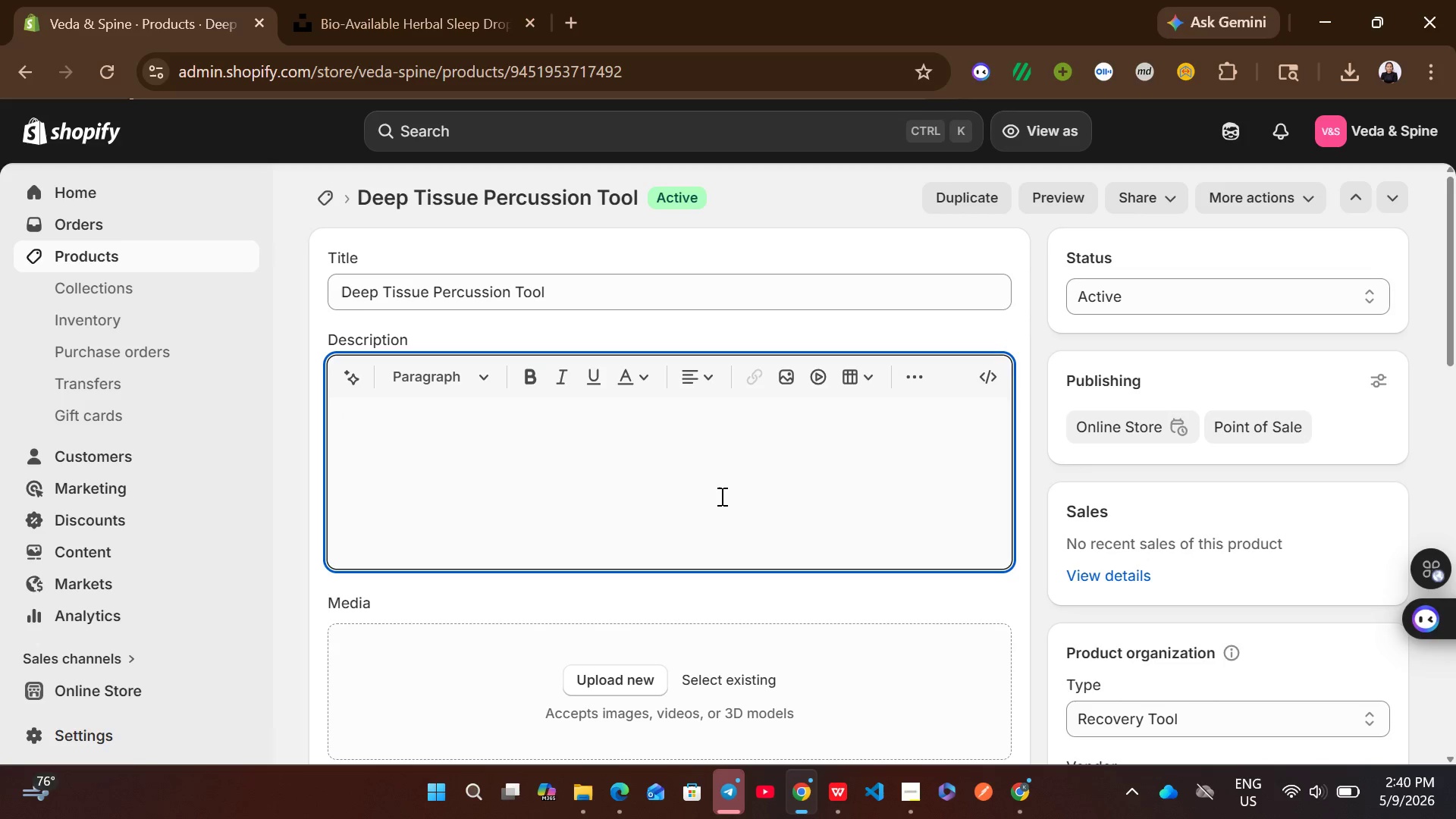 
left_click([720, 496])
 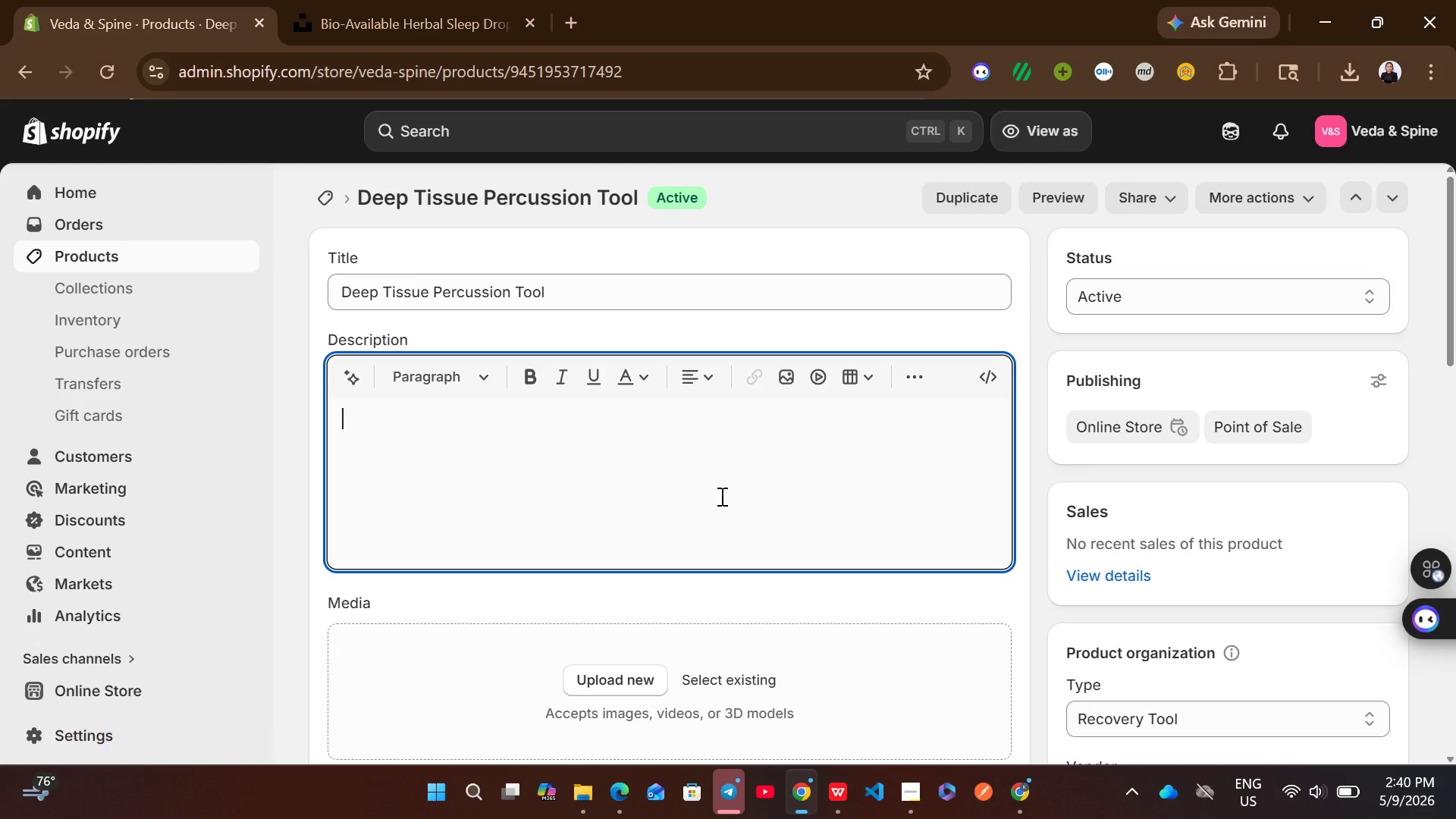 
key(Control+V)
 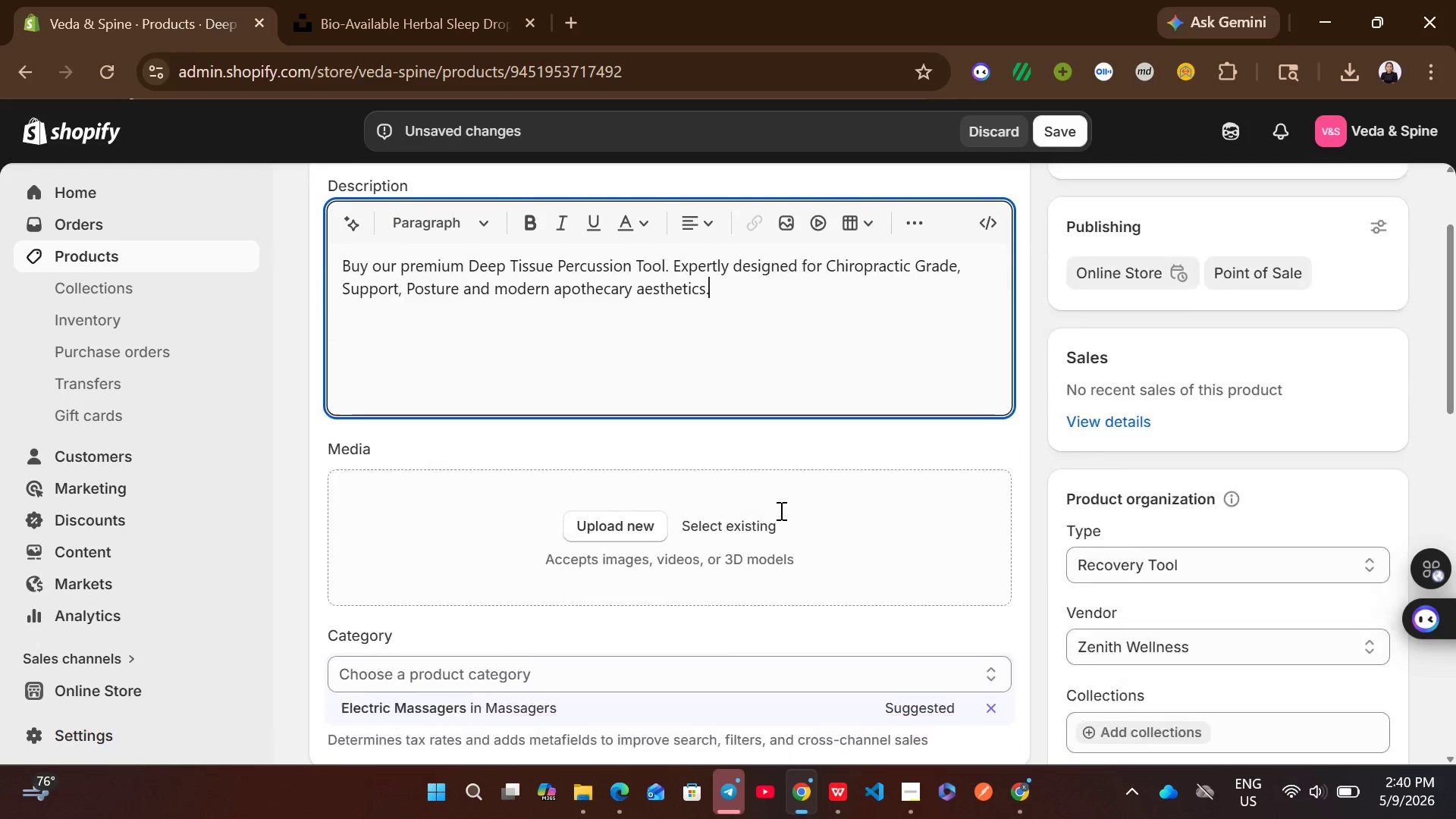 
wait(5.06)
 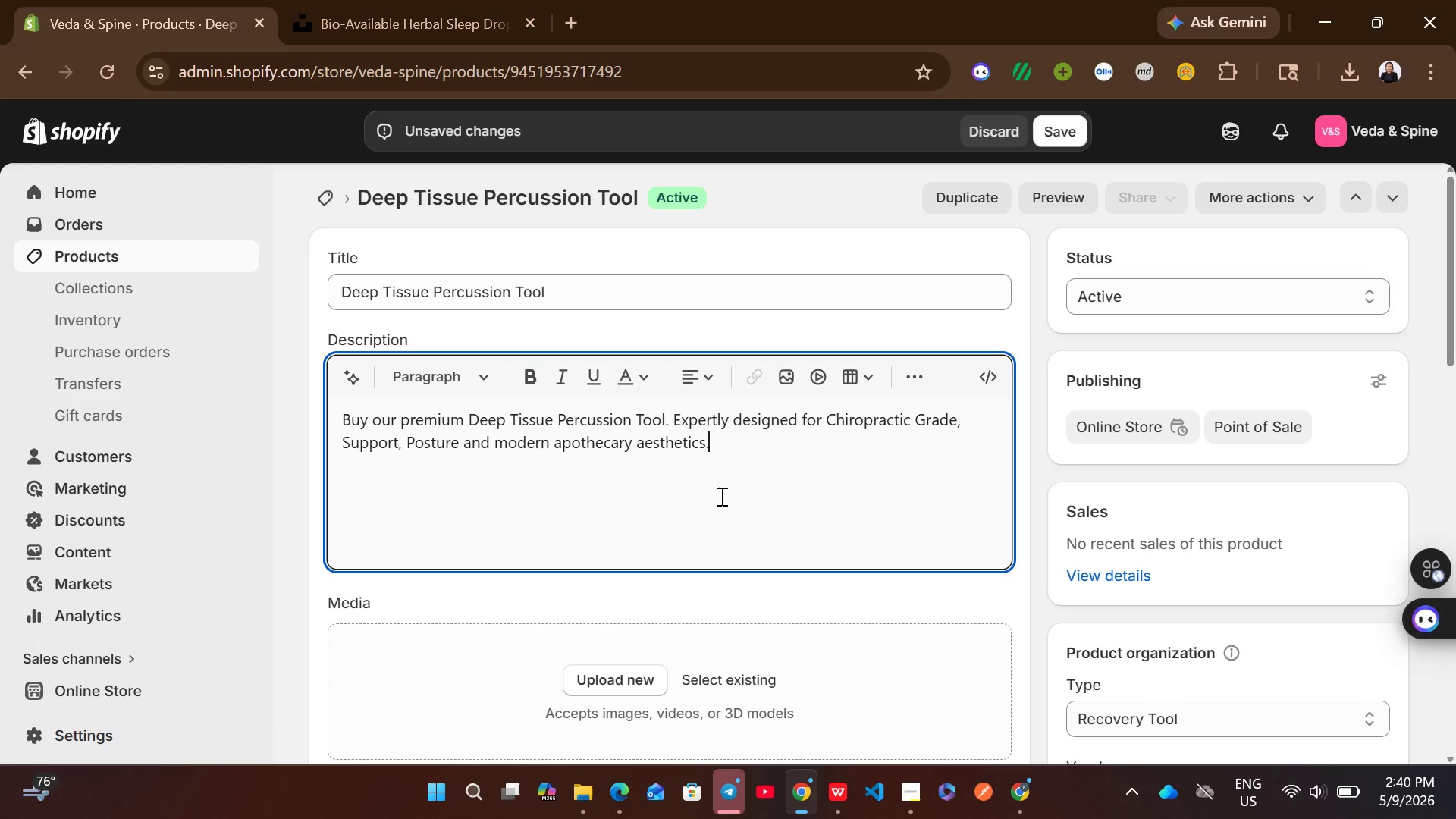 
left_click([604, 668])
 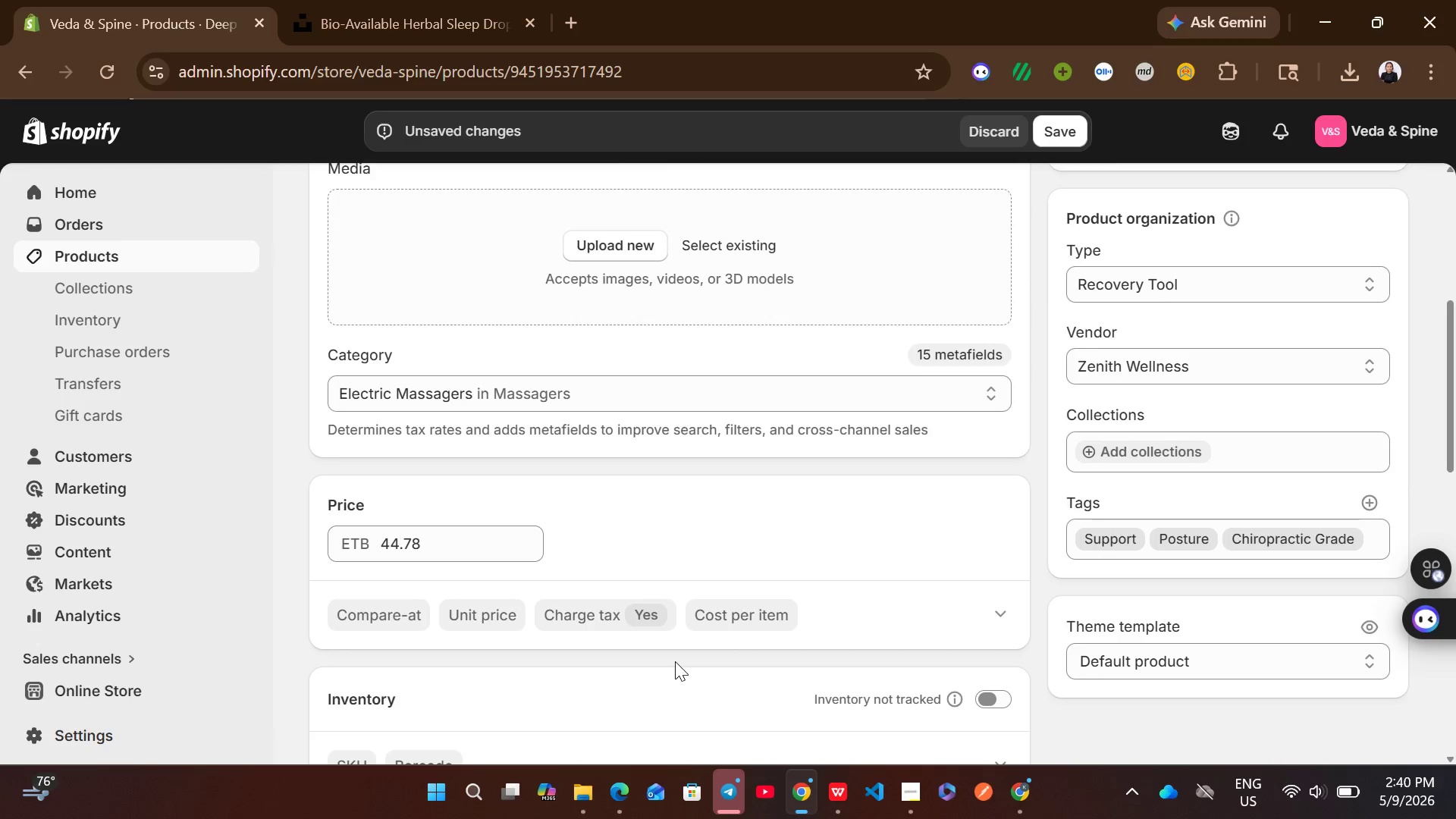 
left_click([1003, 572])
 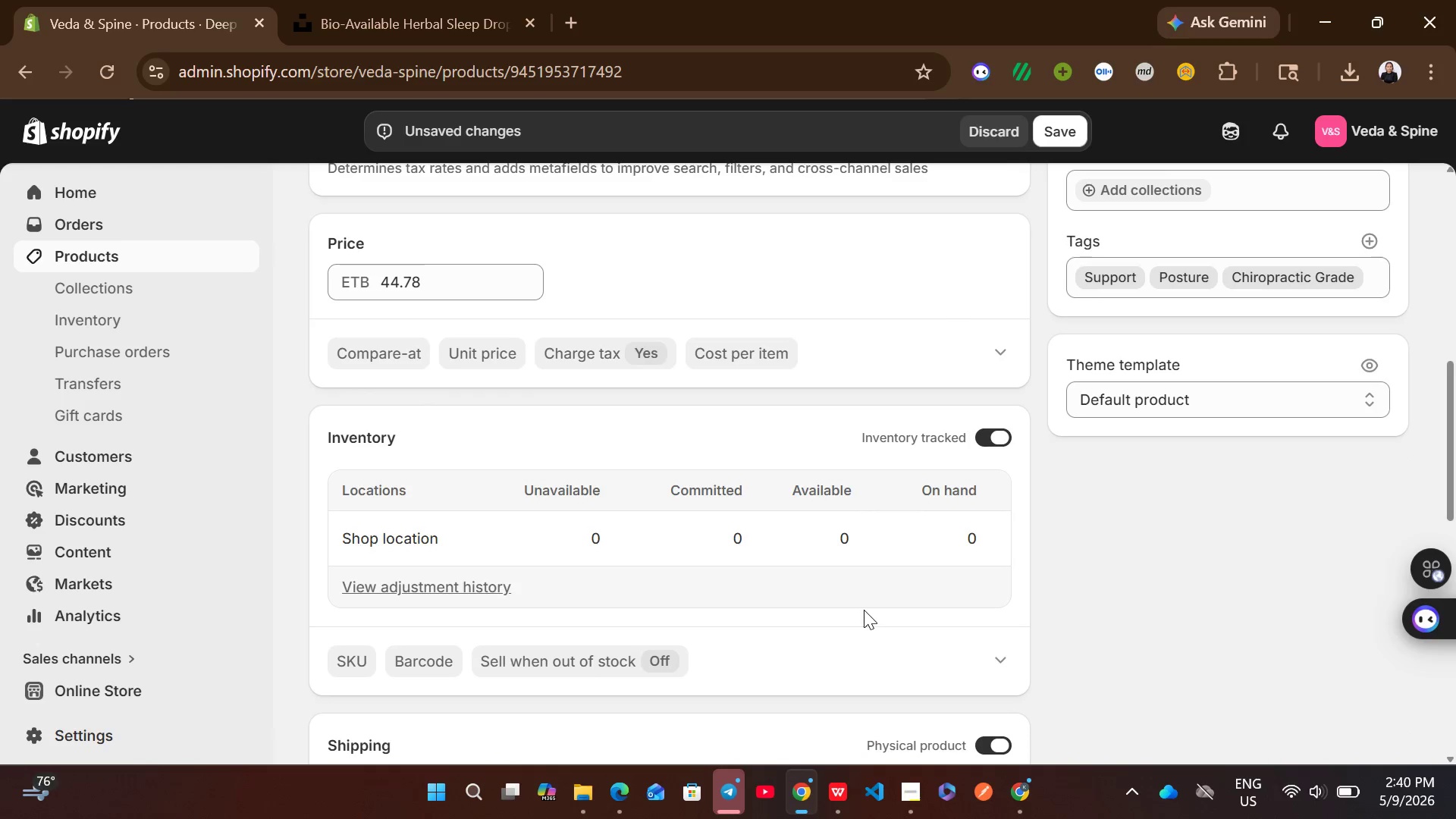 
left_click([835, 540])
 